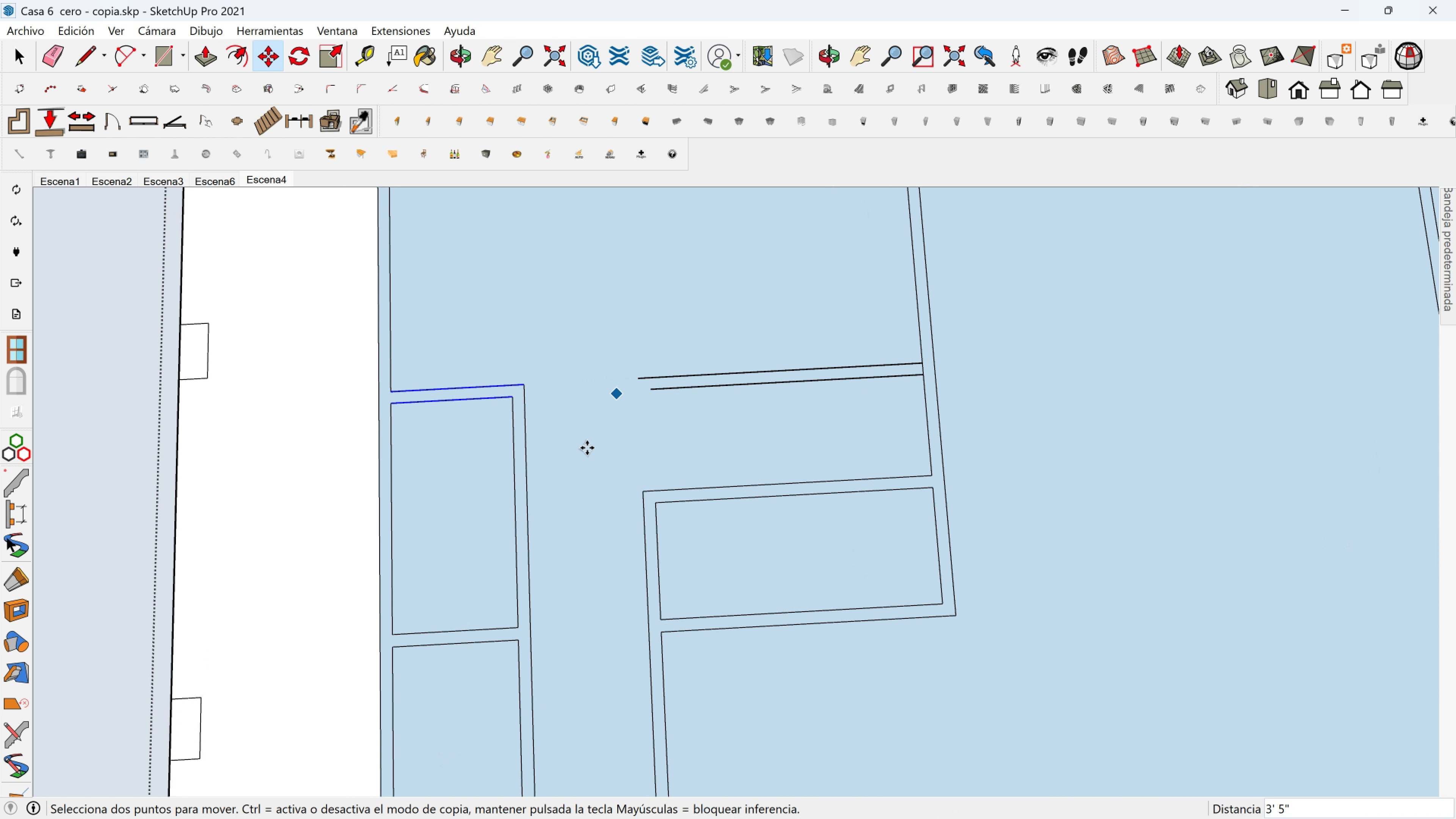 
scroll: coordinate [567, 503], scroll_direction: down, amount: 2.0
 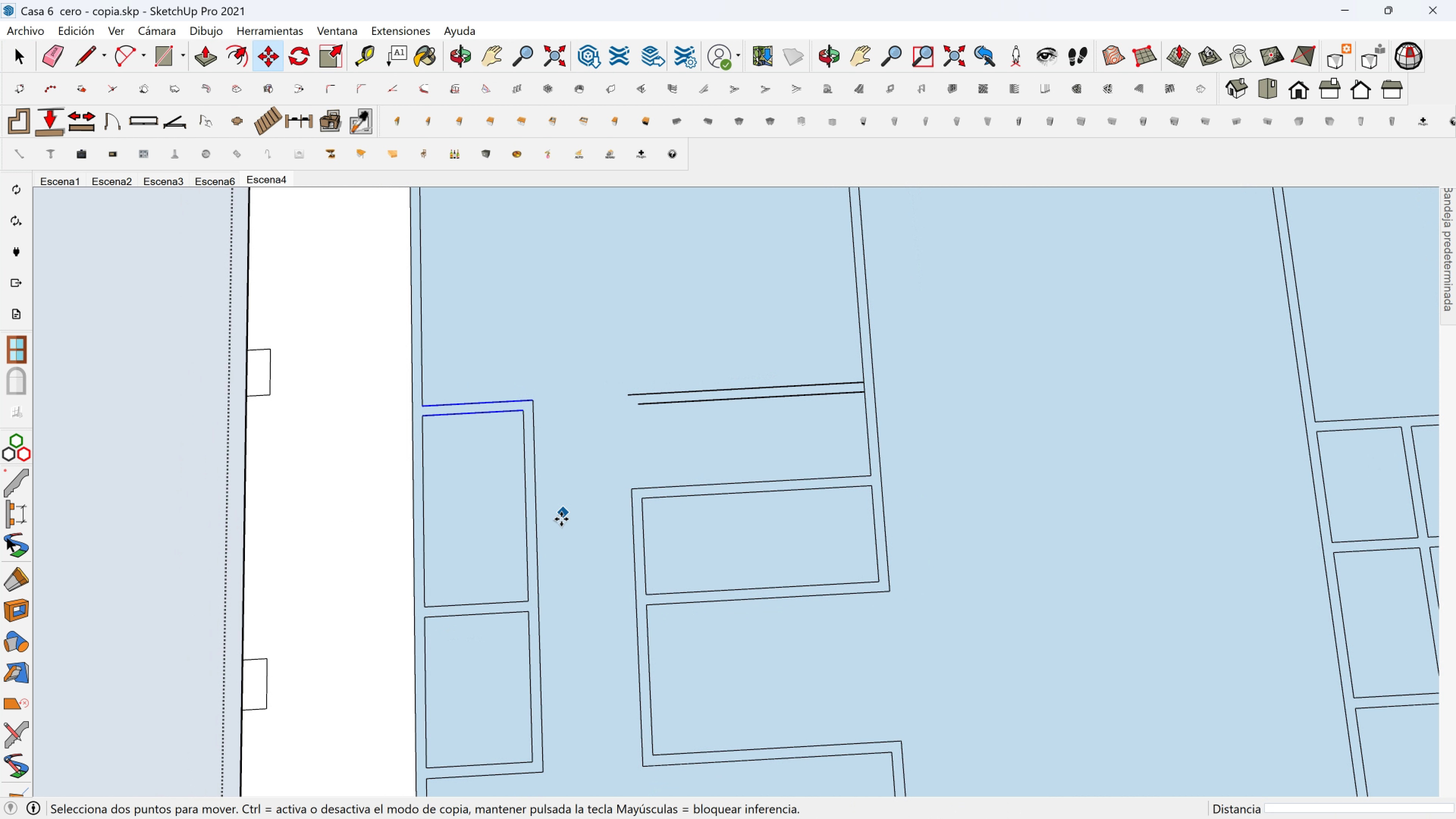 
key(Shift+ShiftLeft)
 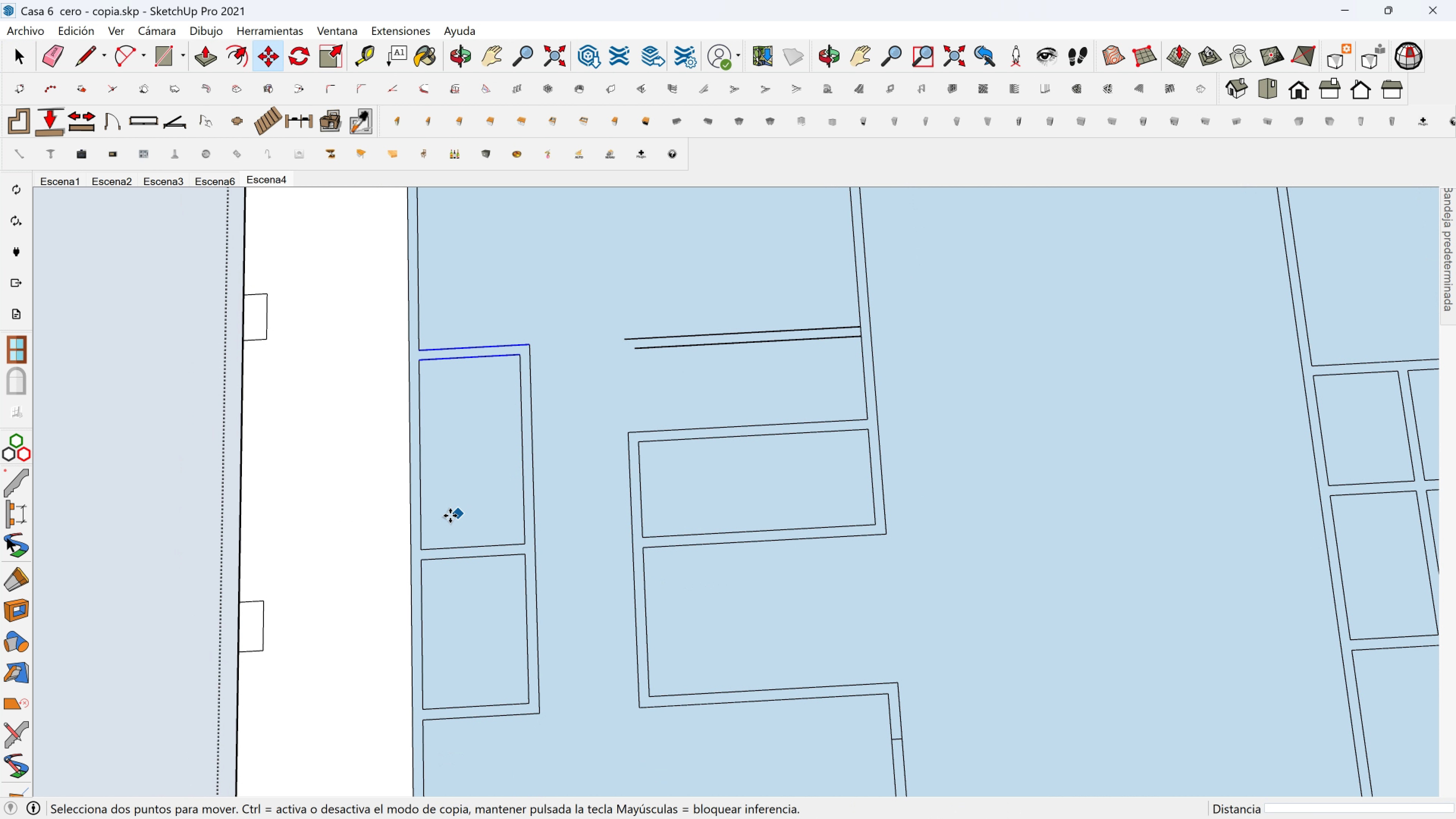 
key(Space)
 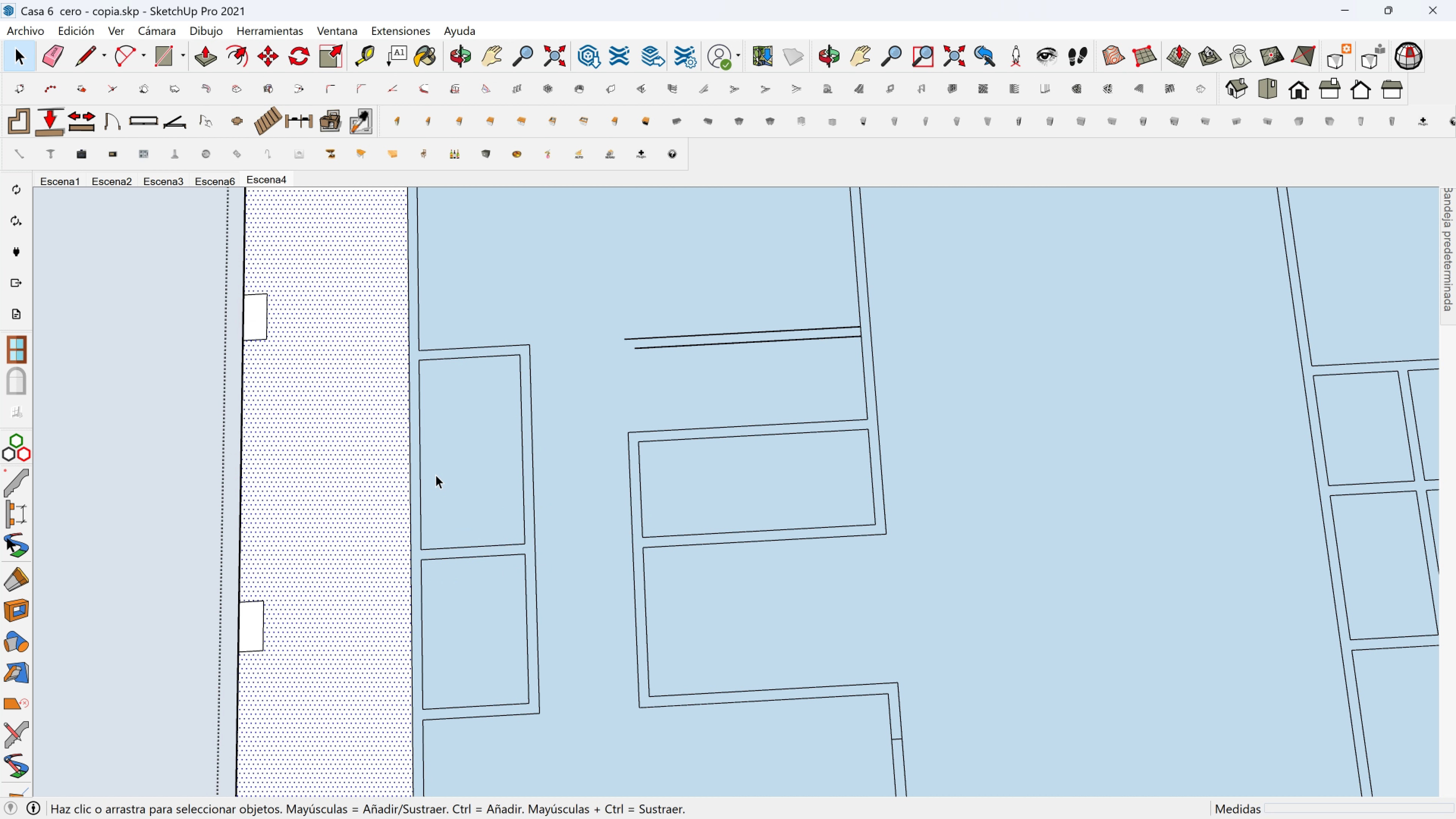 
wait(5.37)
 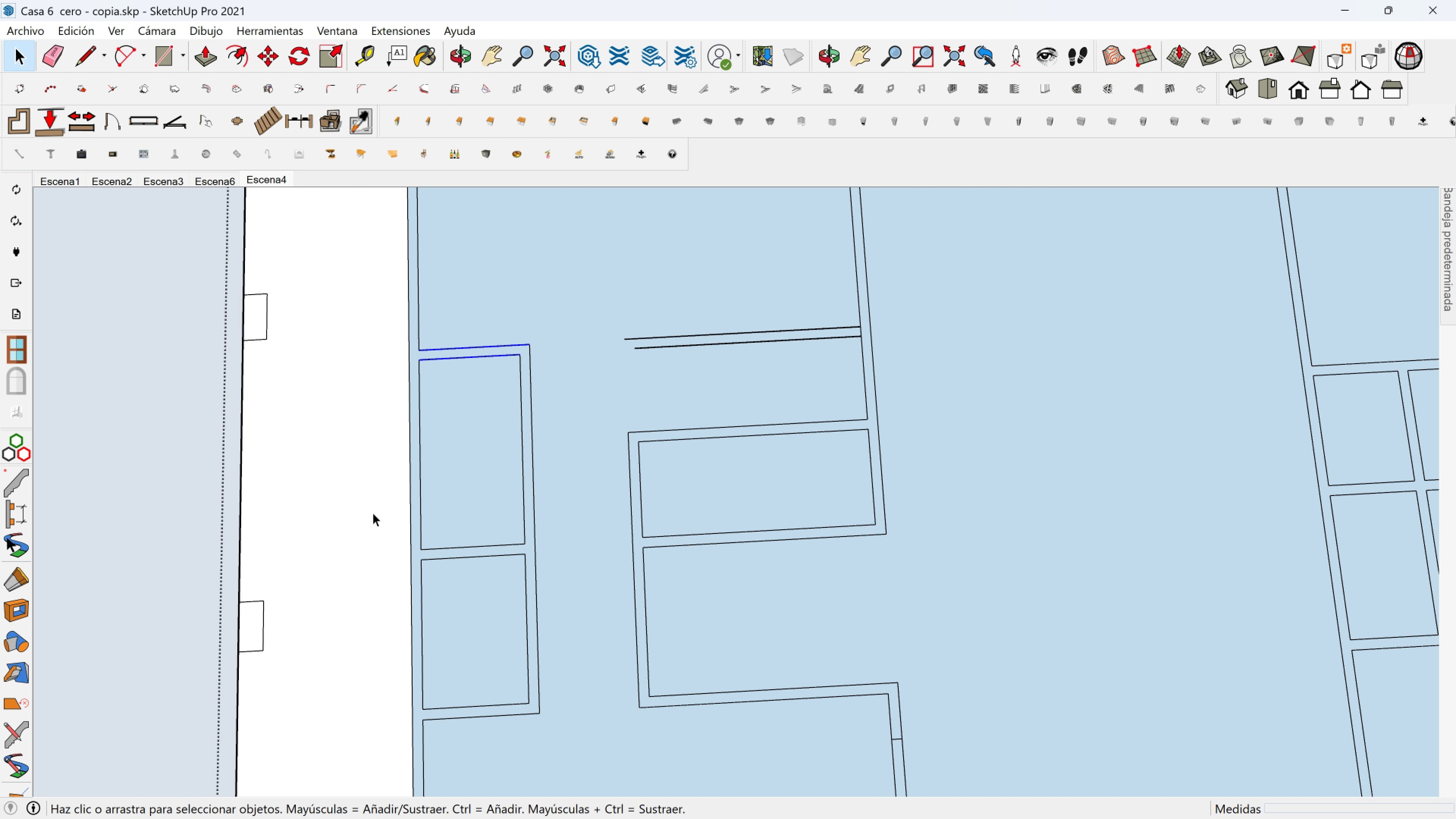 
scroll: coordinate [611, 447], scroll_direction: up, amount: 5.0
 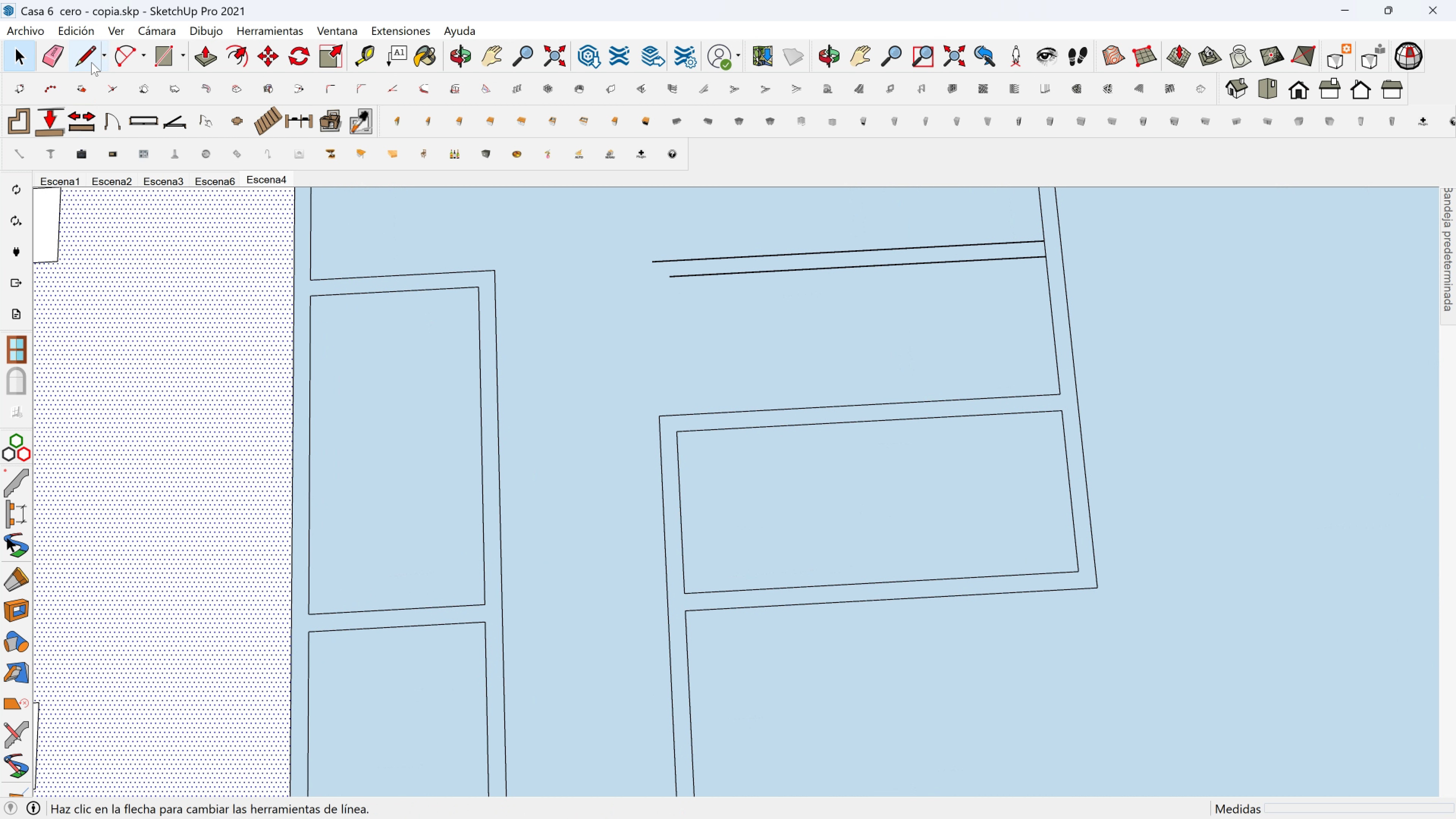 
left_click([91, 61])
 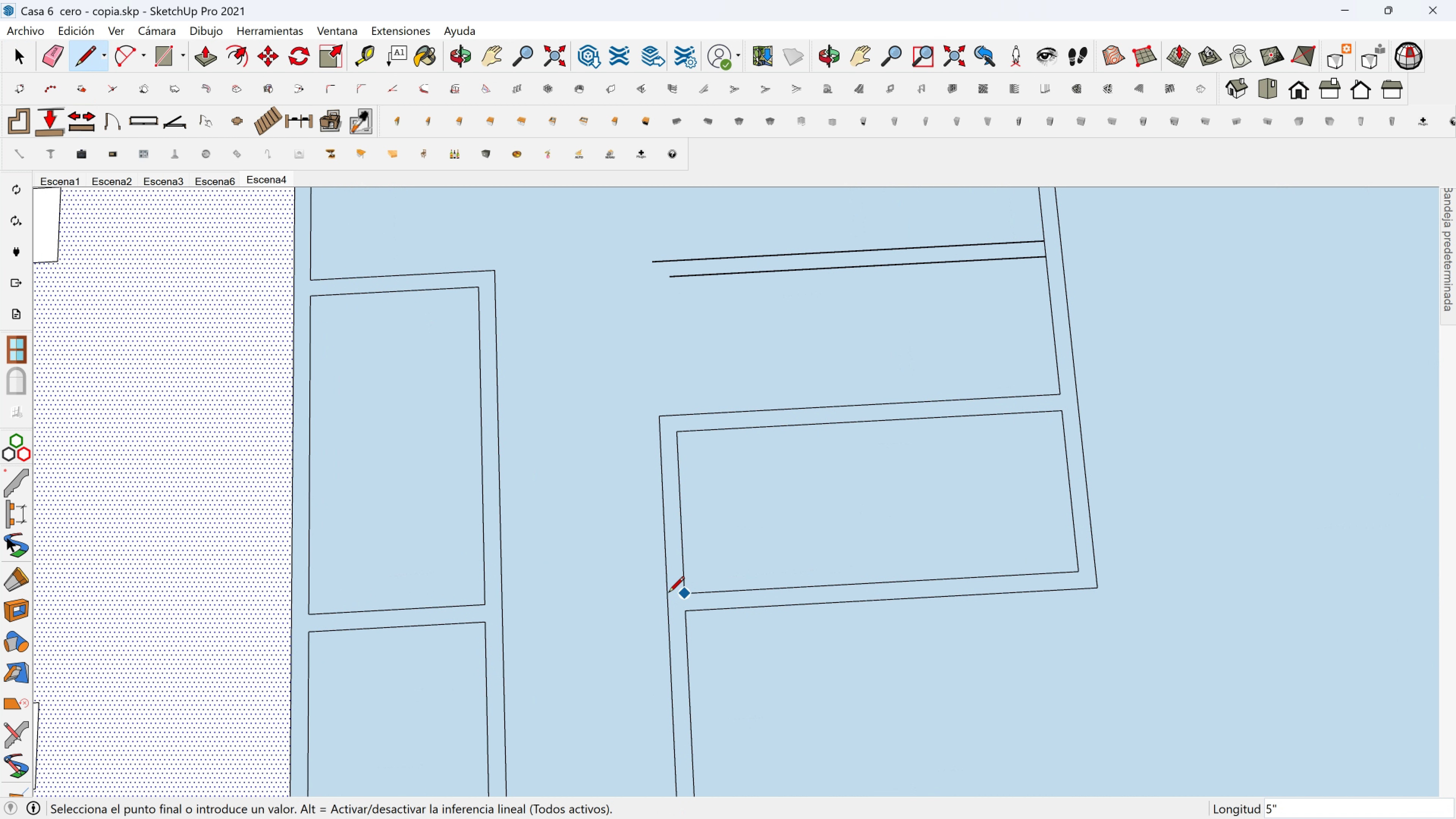 
left_click([666, 593])
 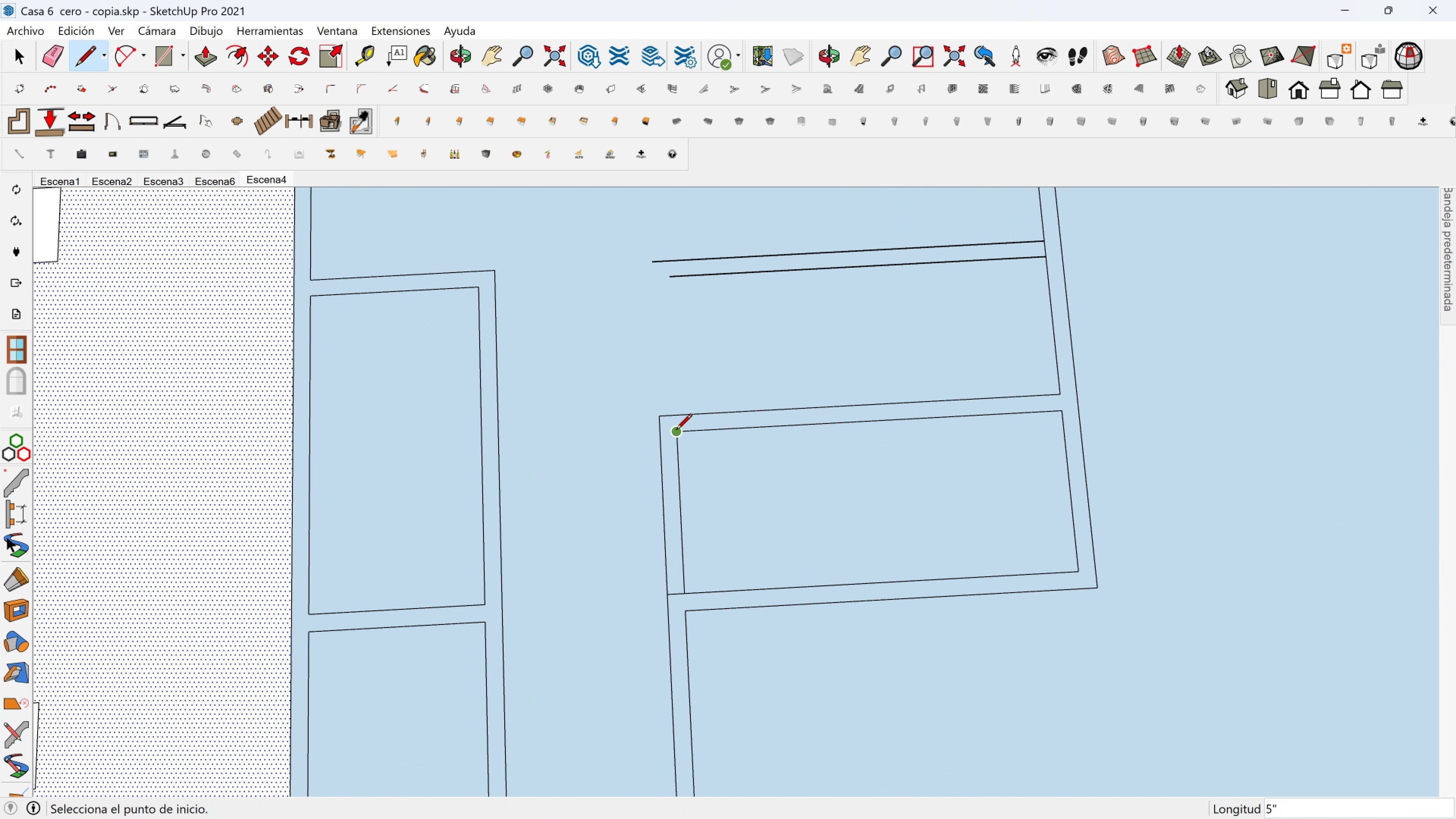 
left_click([676, 431])
 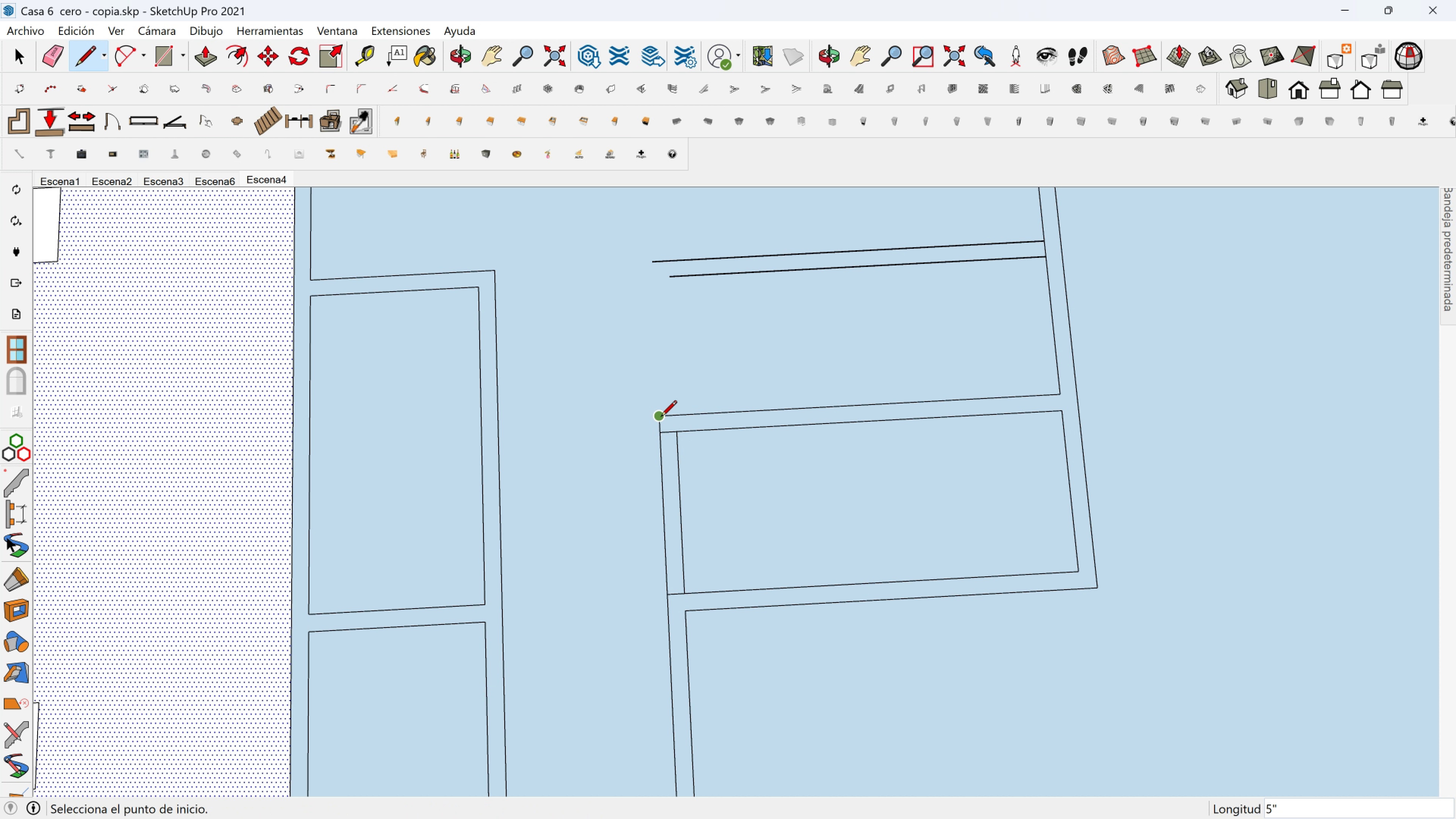 
double_click([661, 417])
 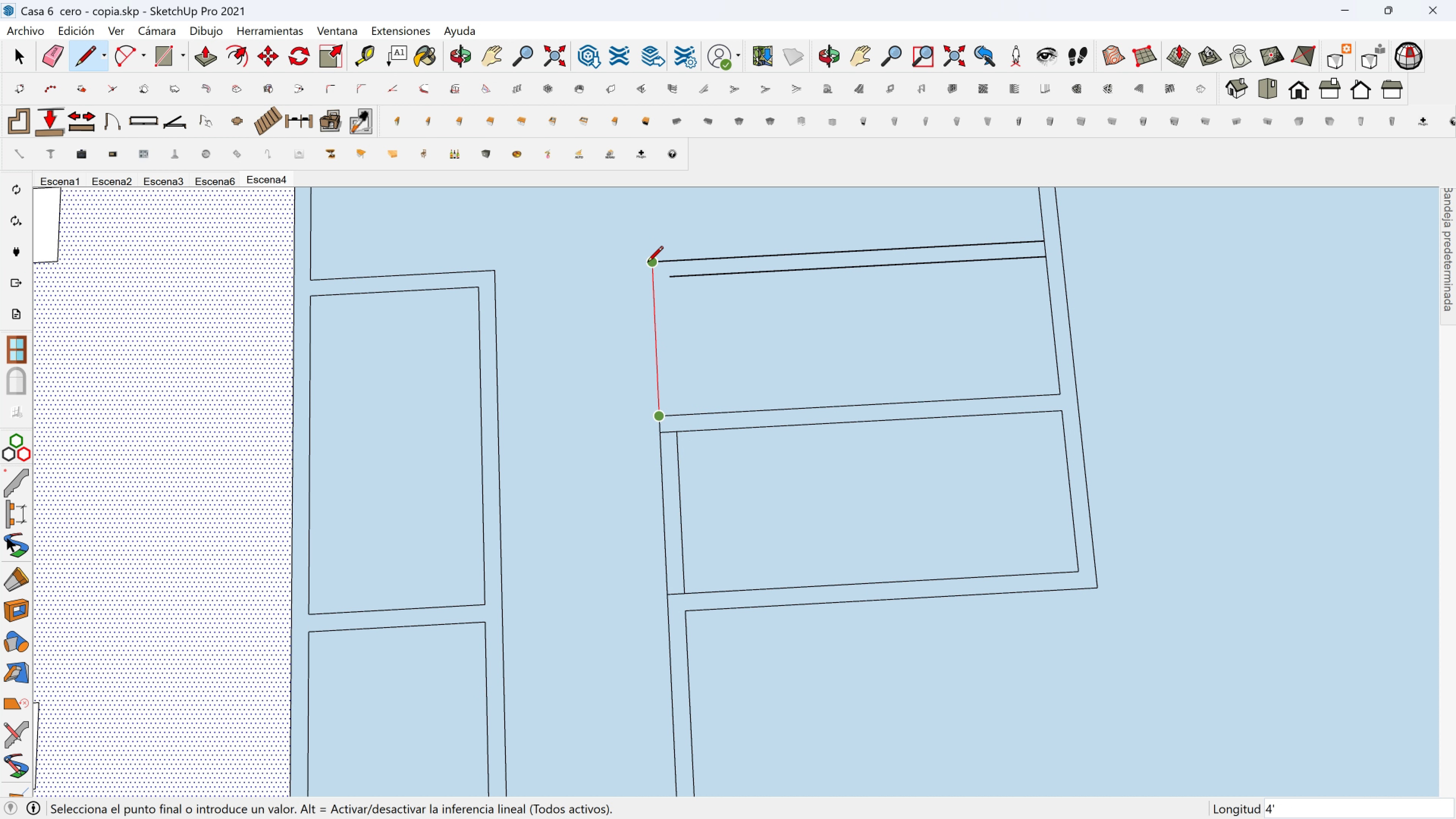 
left_click([647, 263])
 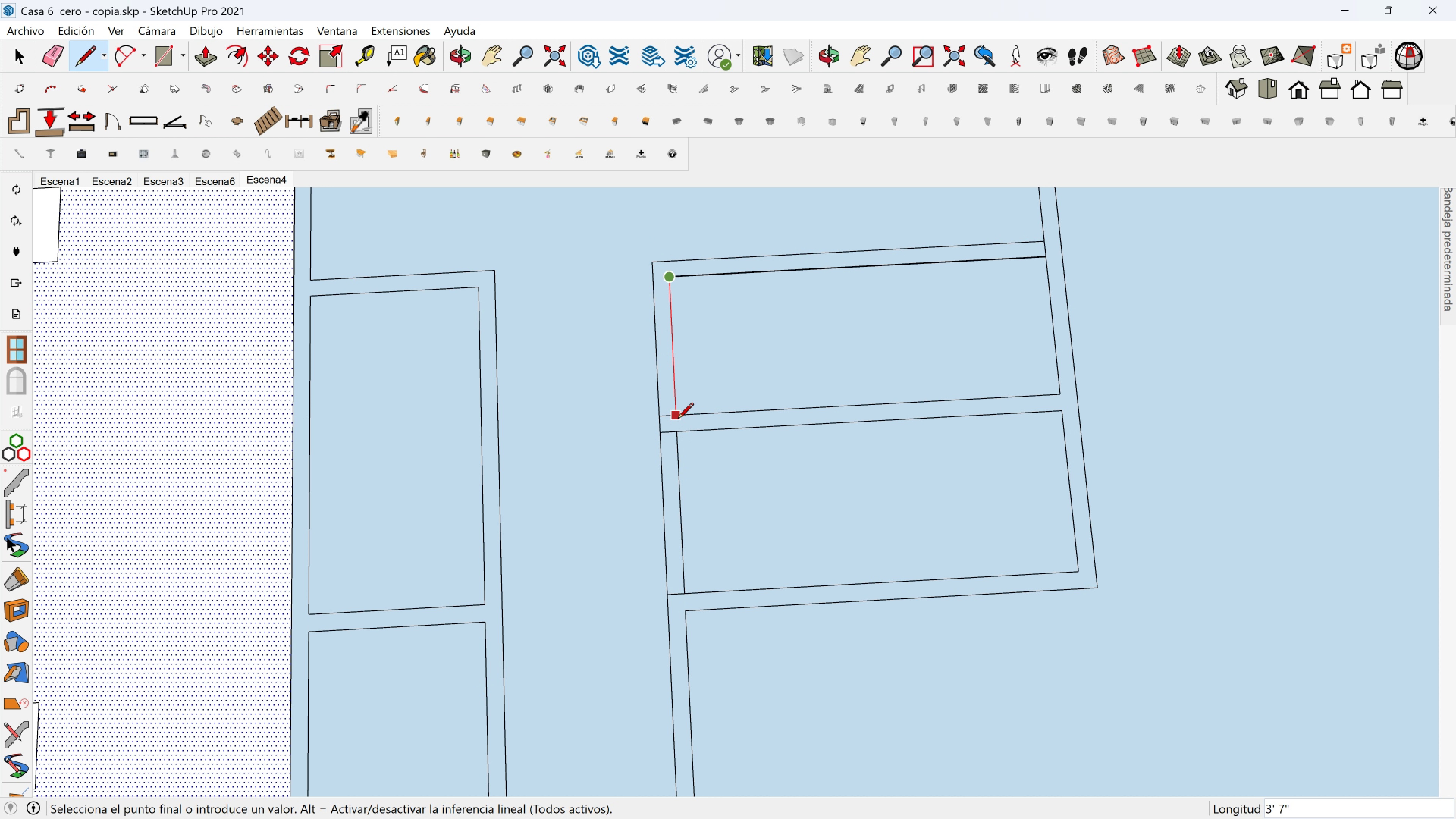 
left_click([678, 420])
 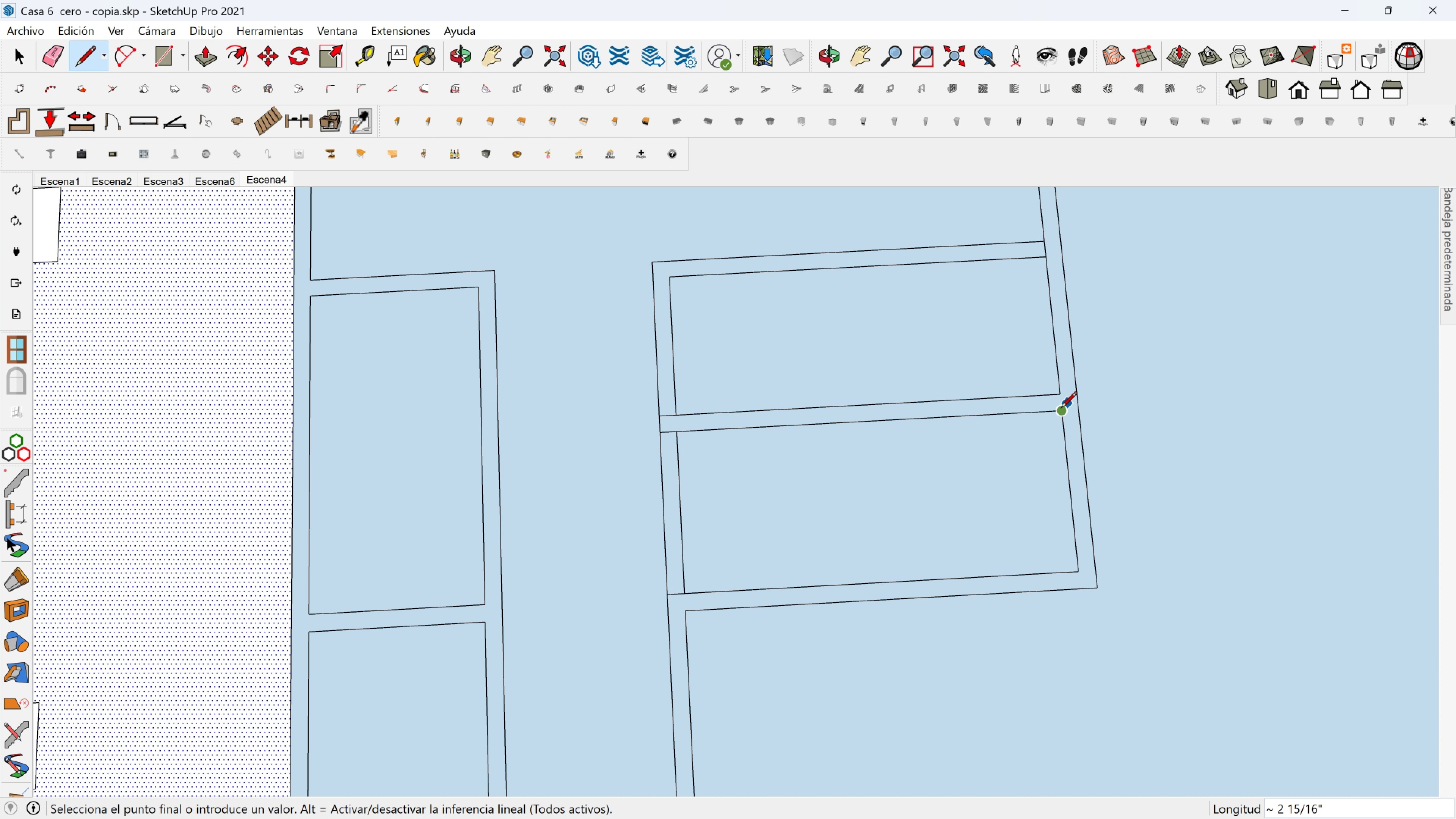 
key(Escape)
 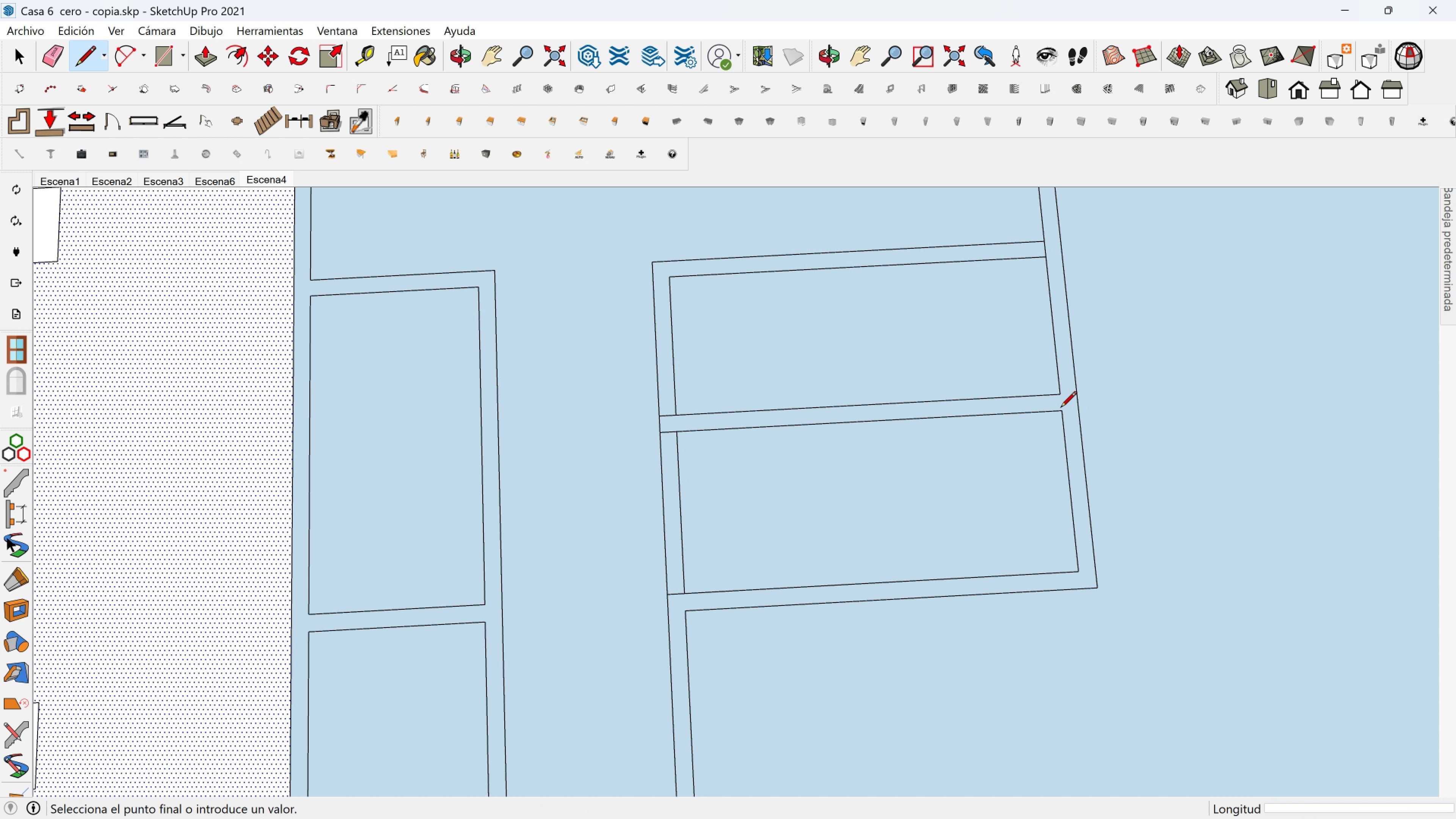 
left_click([1061, 408])
 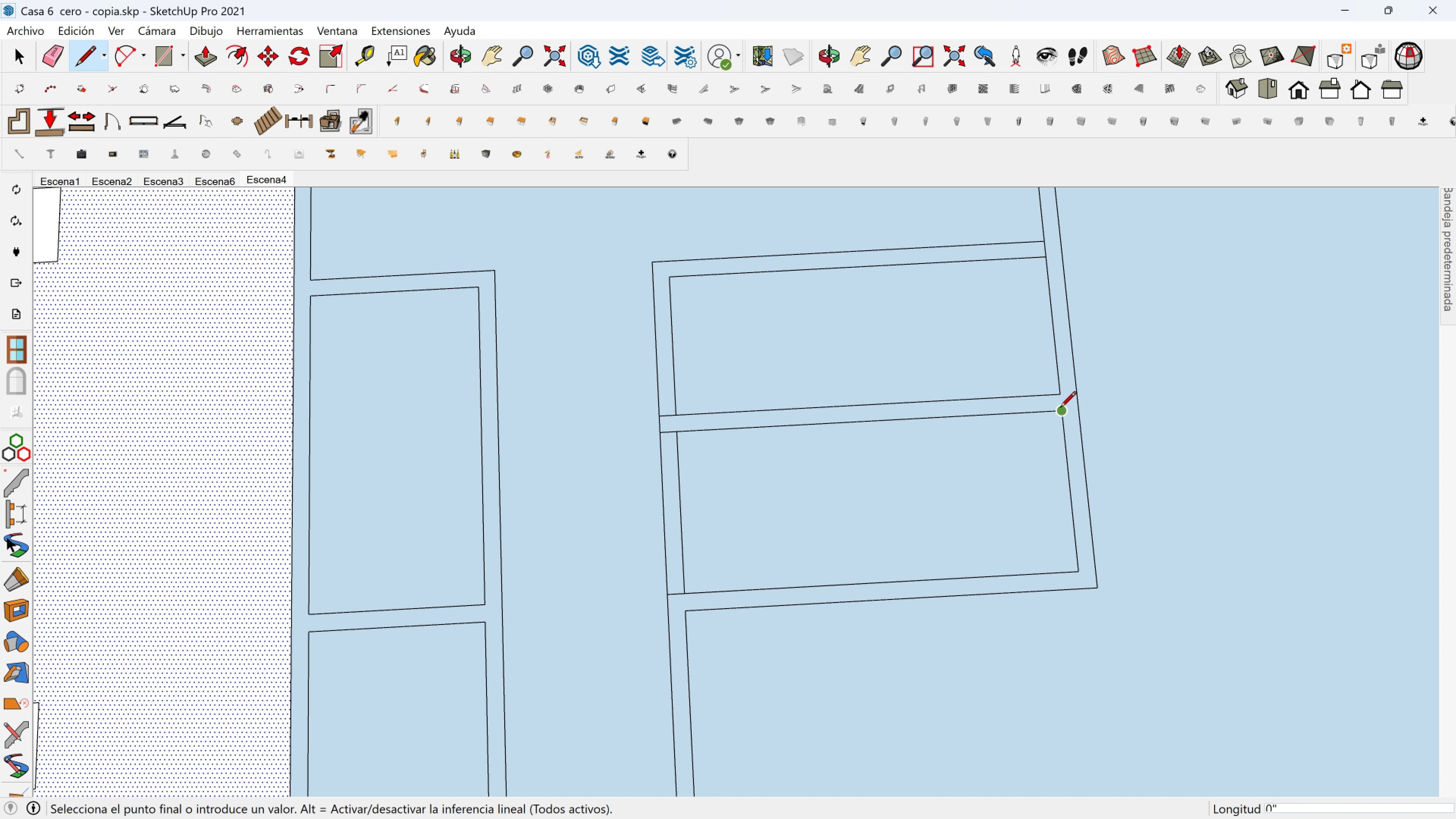 
key(Escape)
 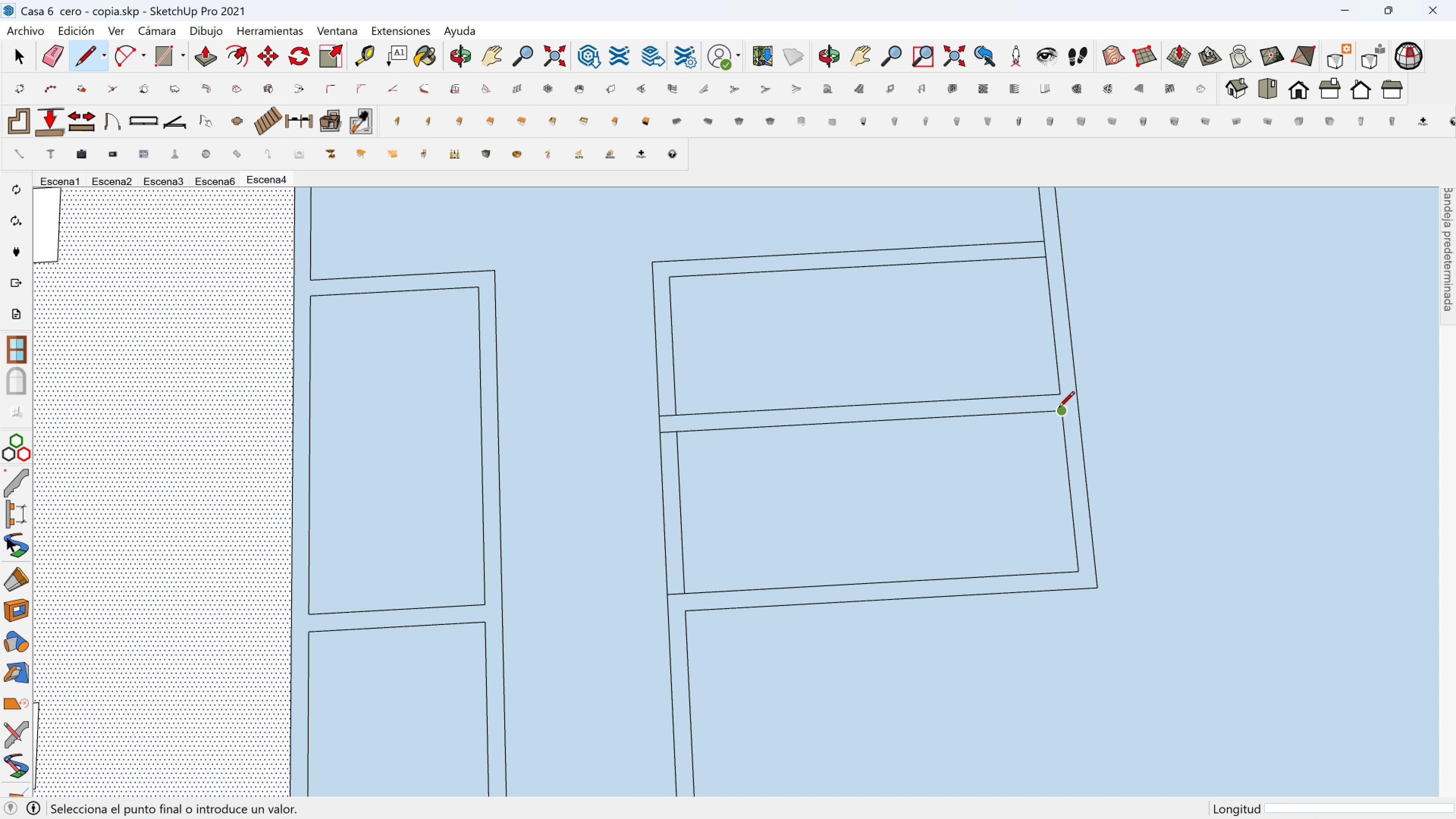 
left_click([1059, 408])
 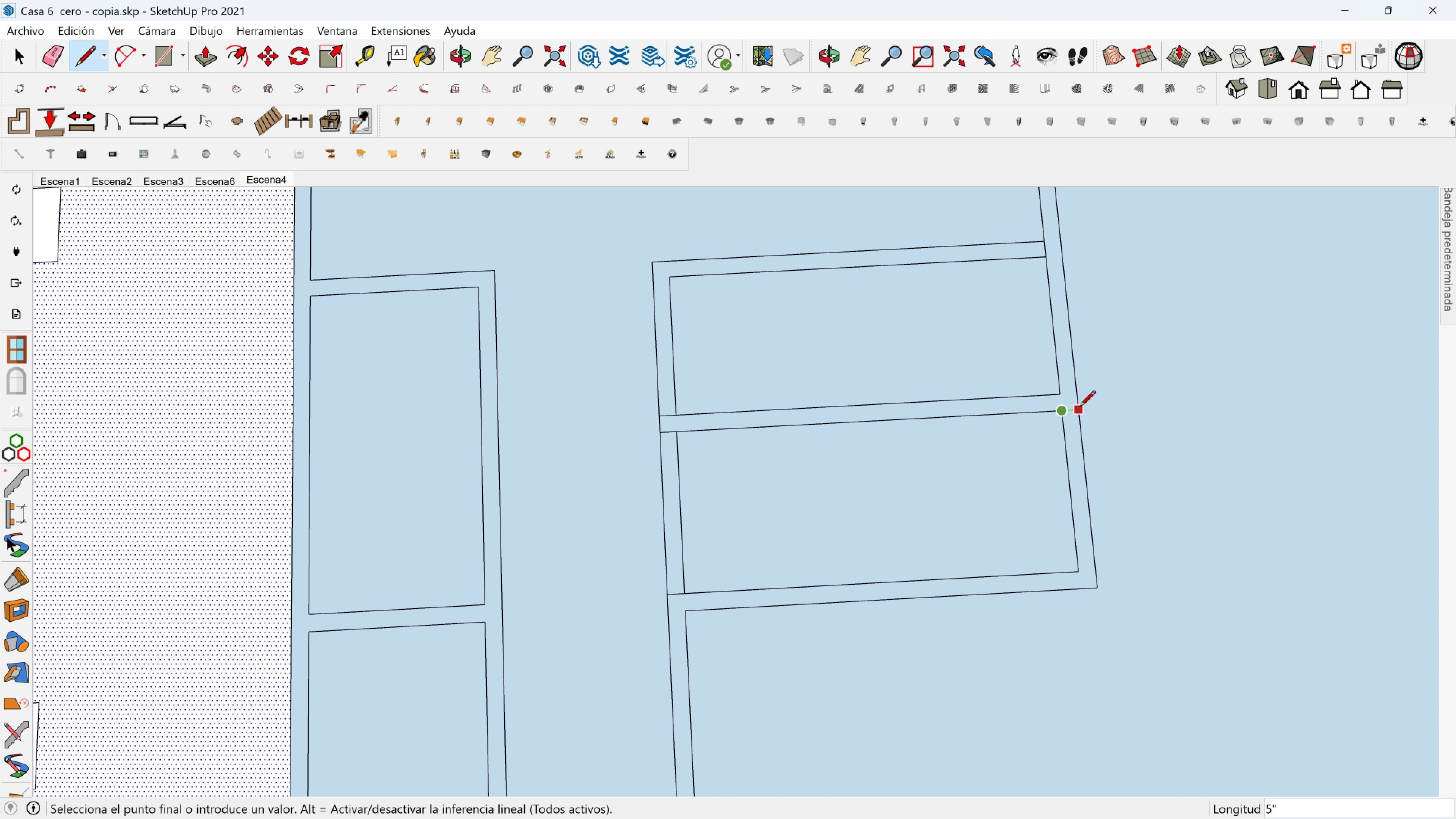 
left_click([1079, 408])
 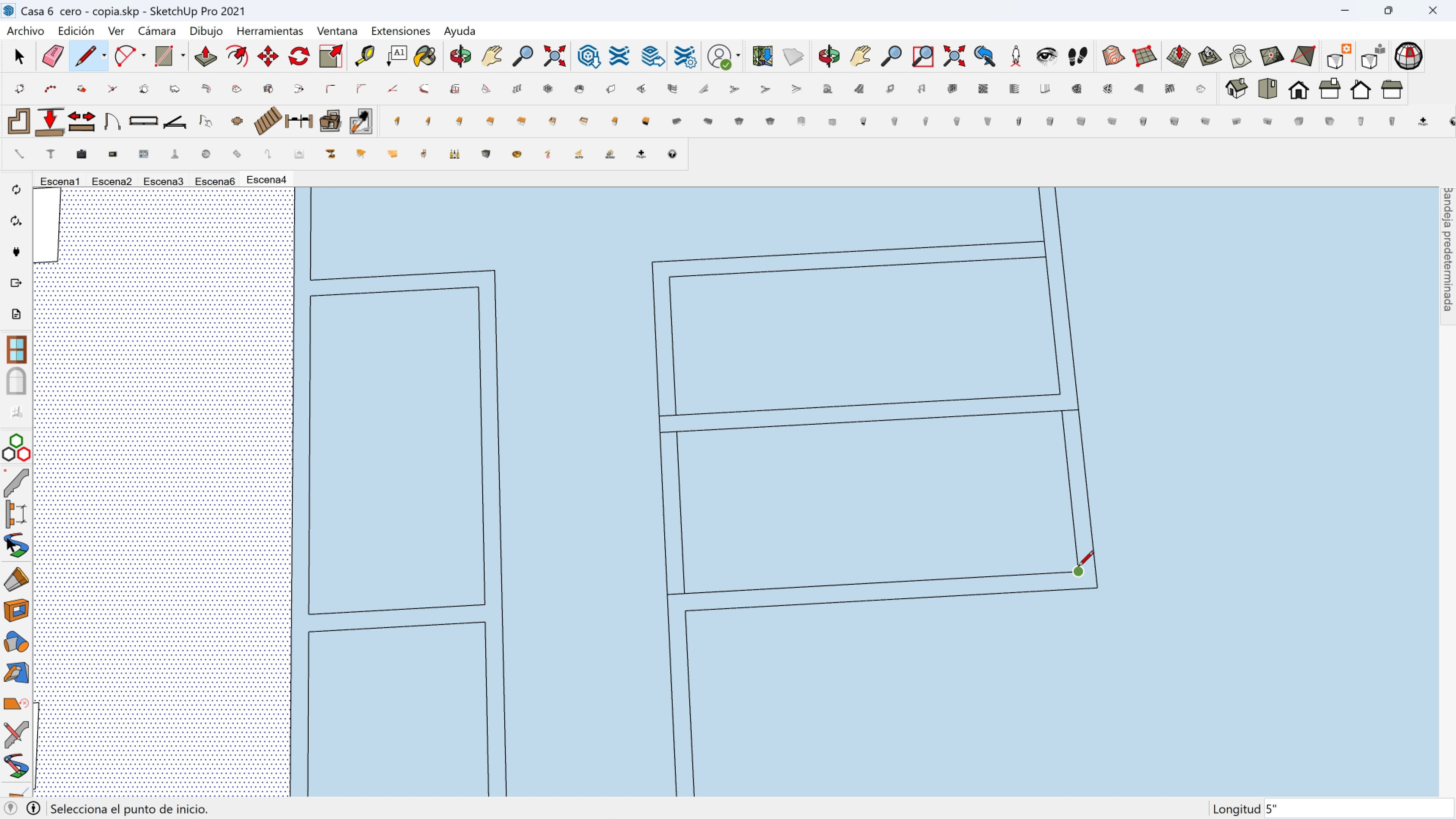 
left_click([1080, 568])
 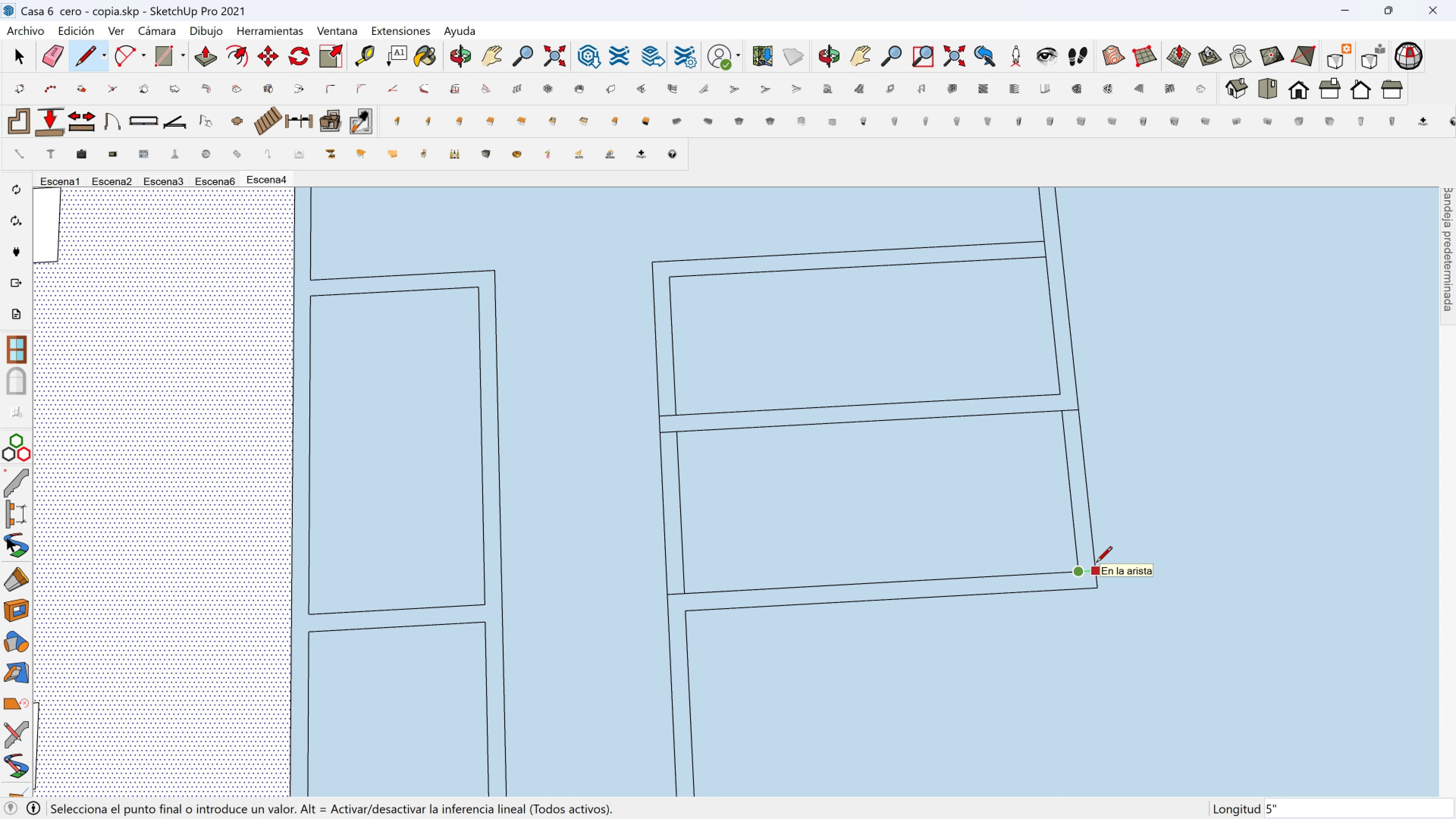 
left_click([1096, 563])
 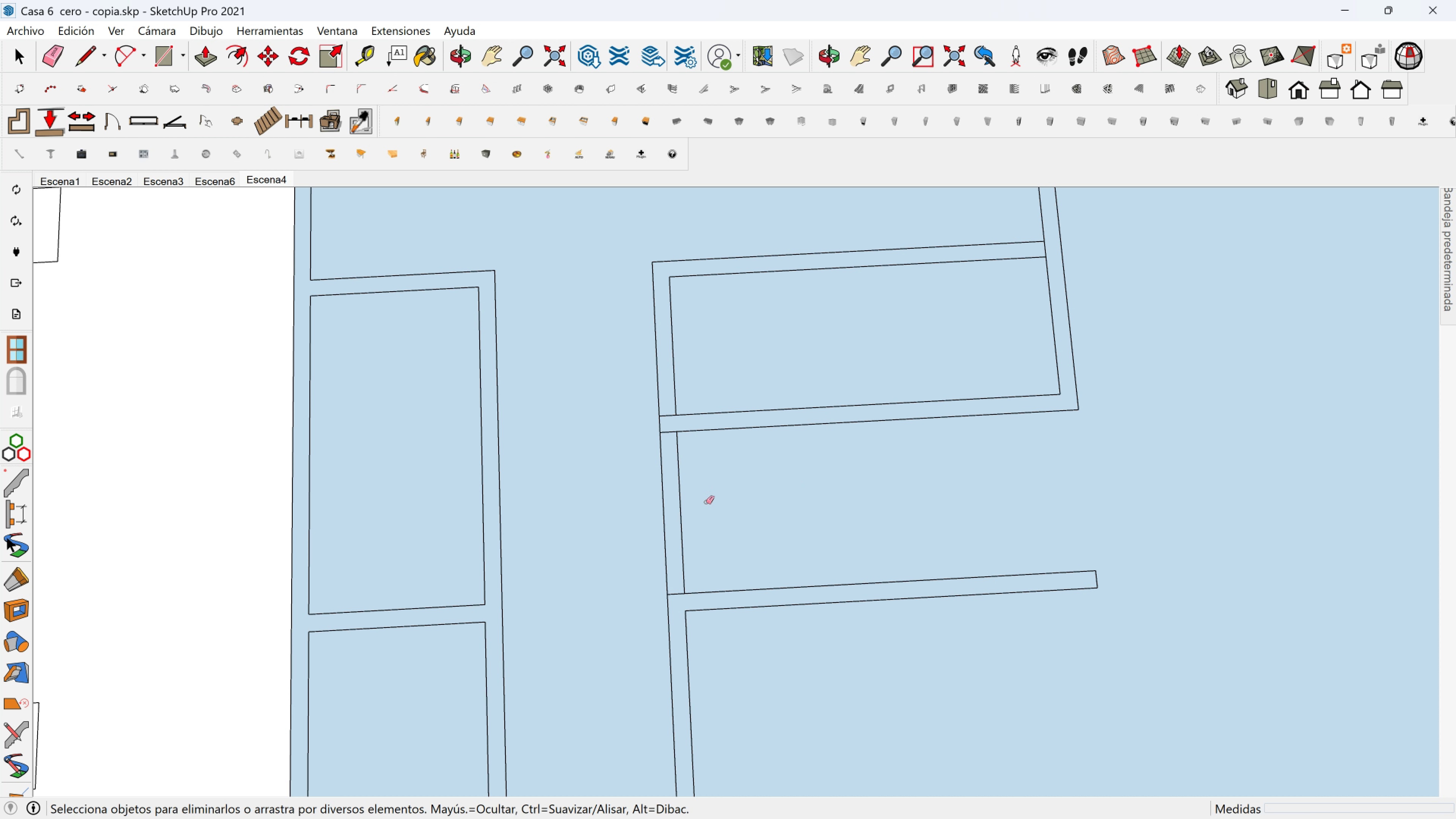 
scroll: coordinate [662, 416], scroll_direction: up, amount: 2.0
 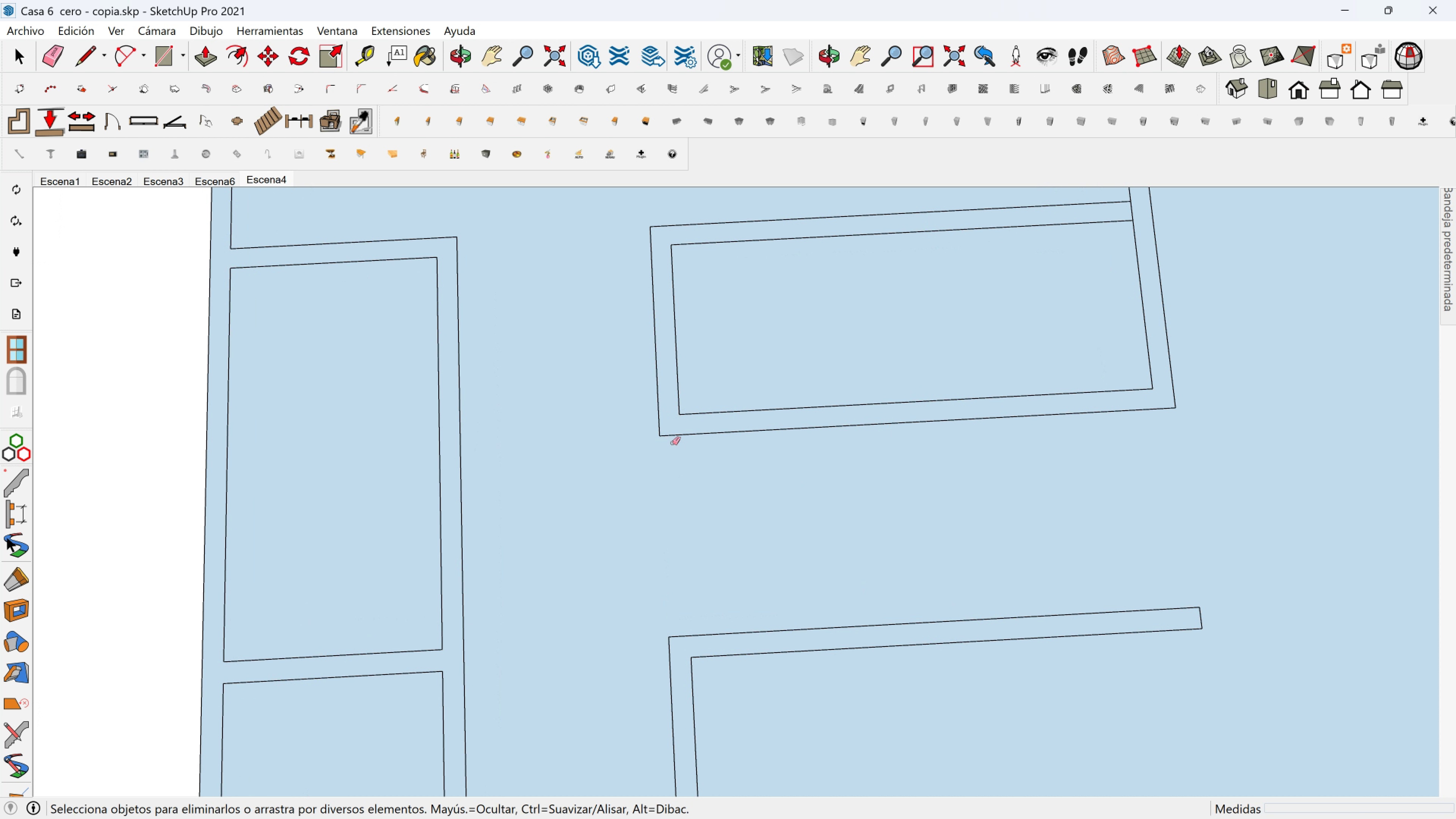 
key(Shift+ShiftLeft)
 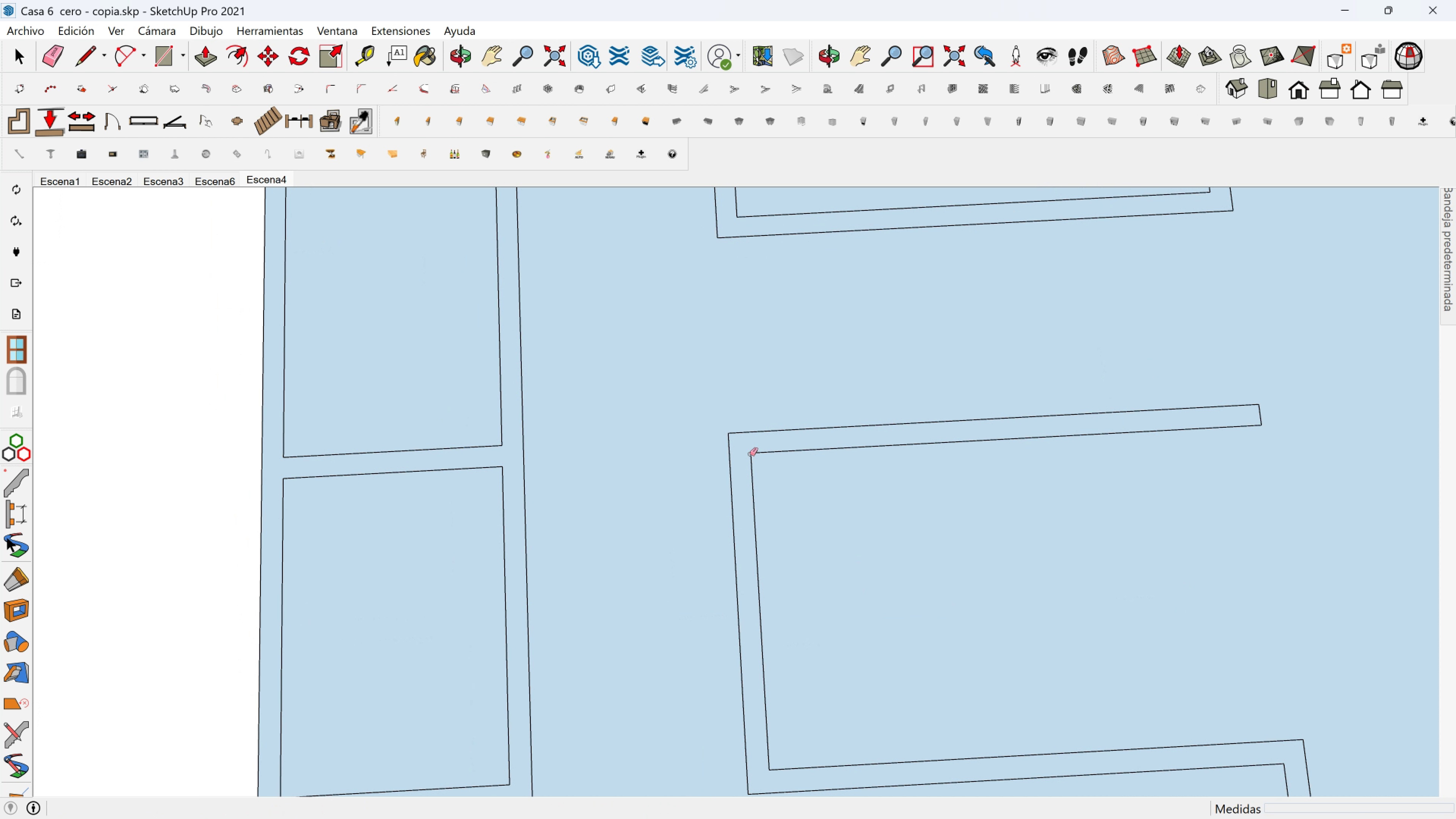 
scroll: coordinate [772, 358], scroll_direction: down, amount: 5.0
 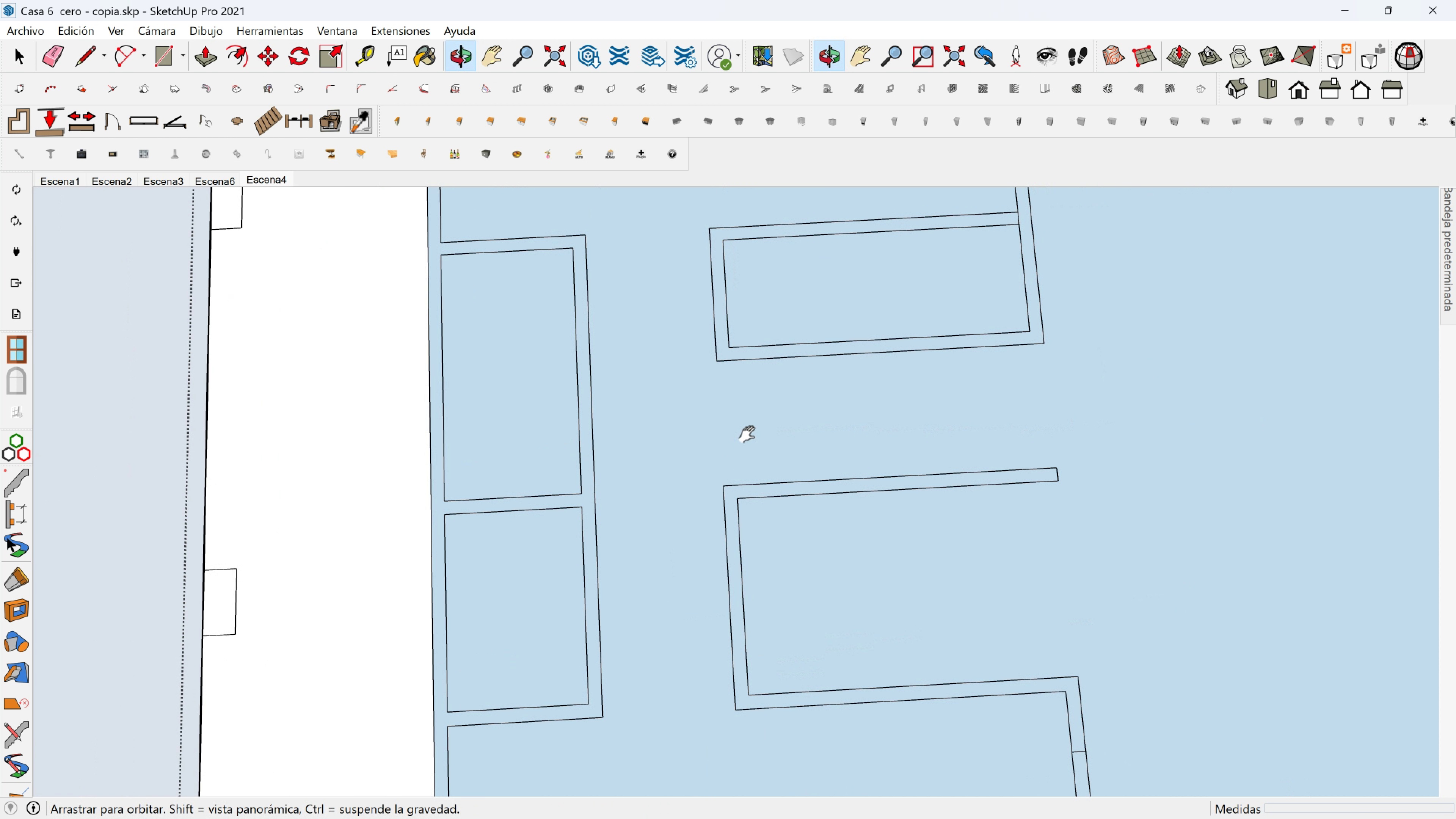 
key(Shift+ShiftLeft)
 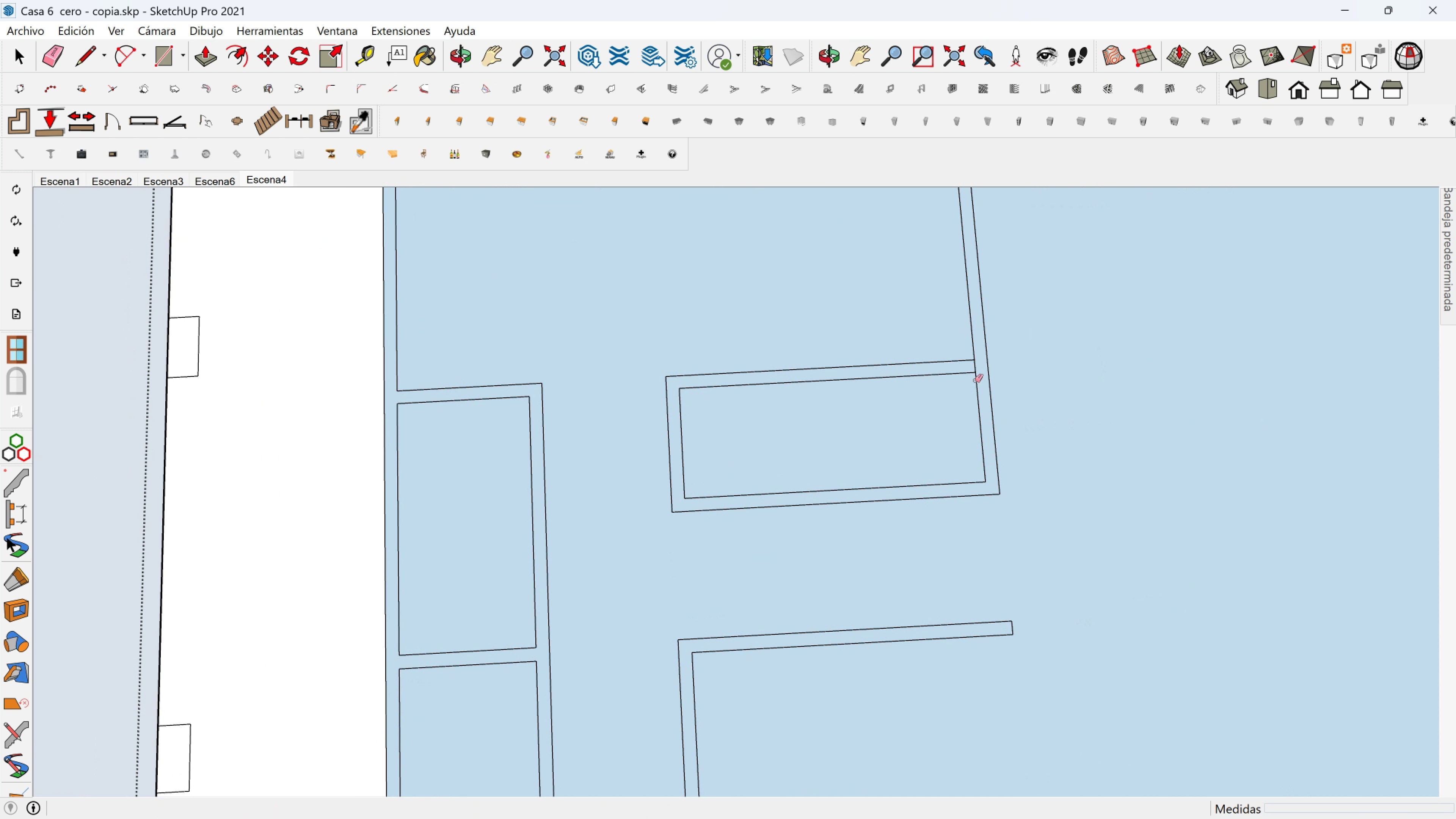 
scroll: coordinate [982, 366], scroll_direction: up, amount: 3.0
 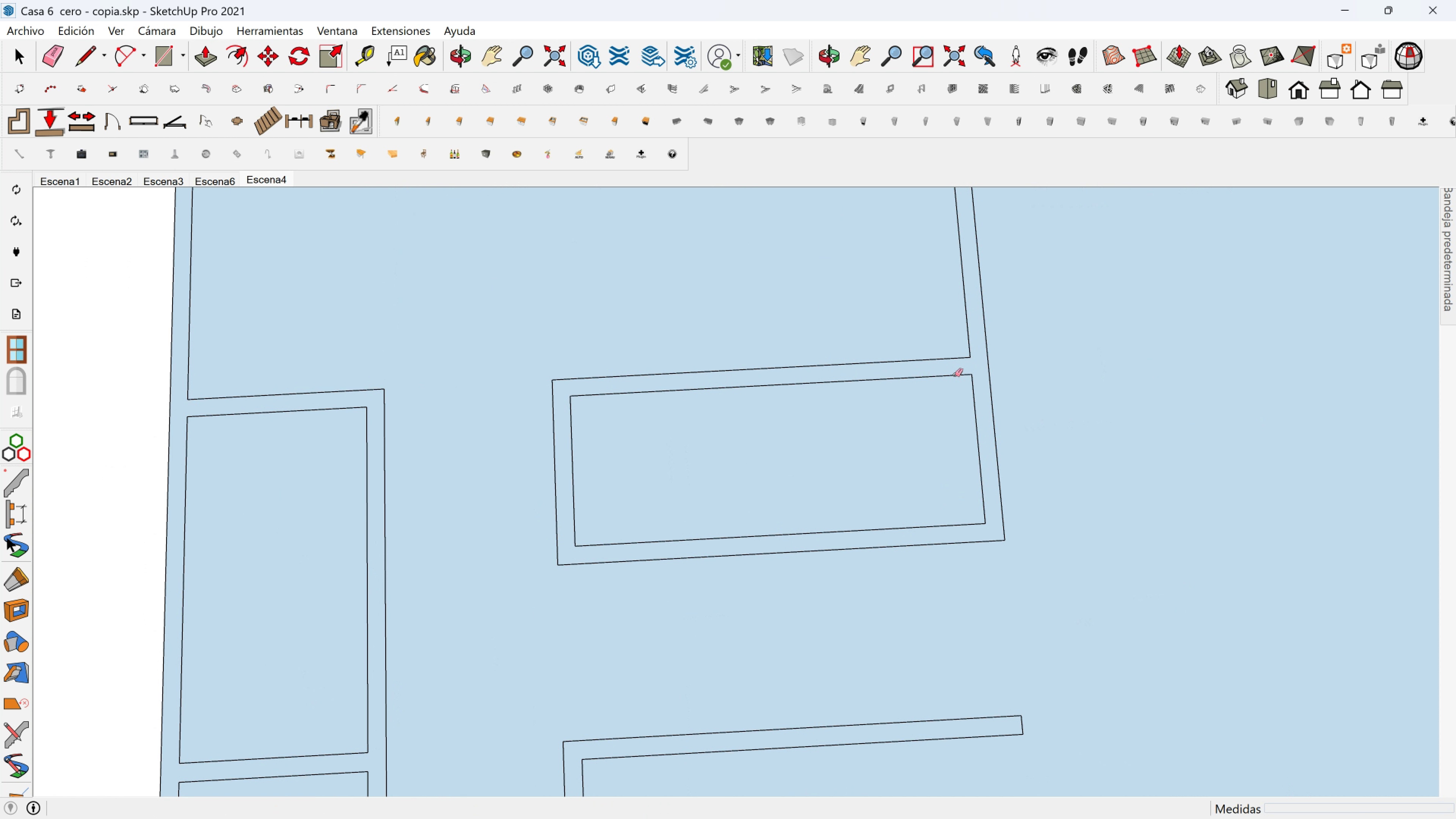 
scroll: coordinate [900, 457], scroll_direction: down, amount: 5.0
 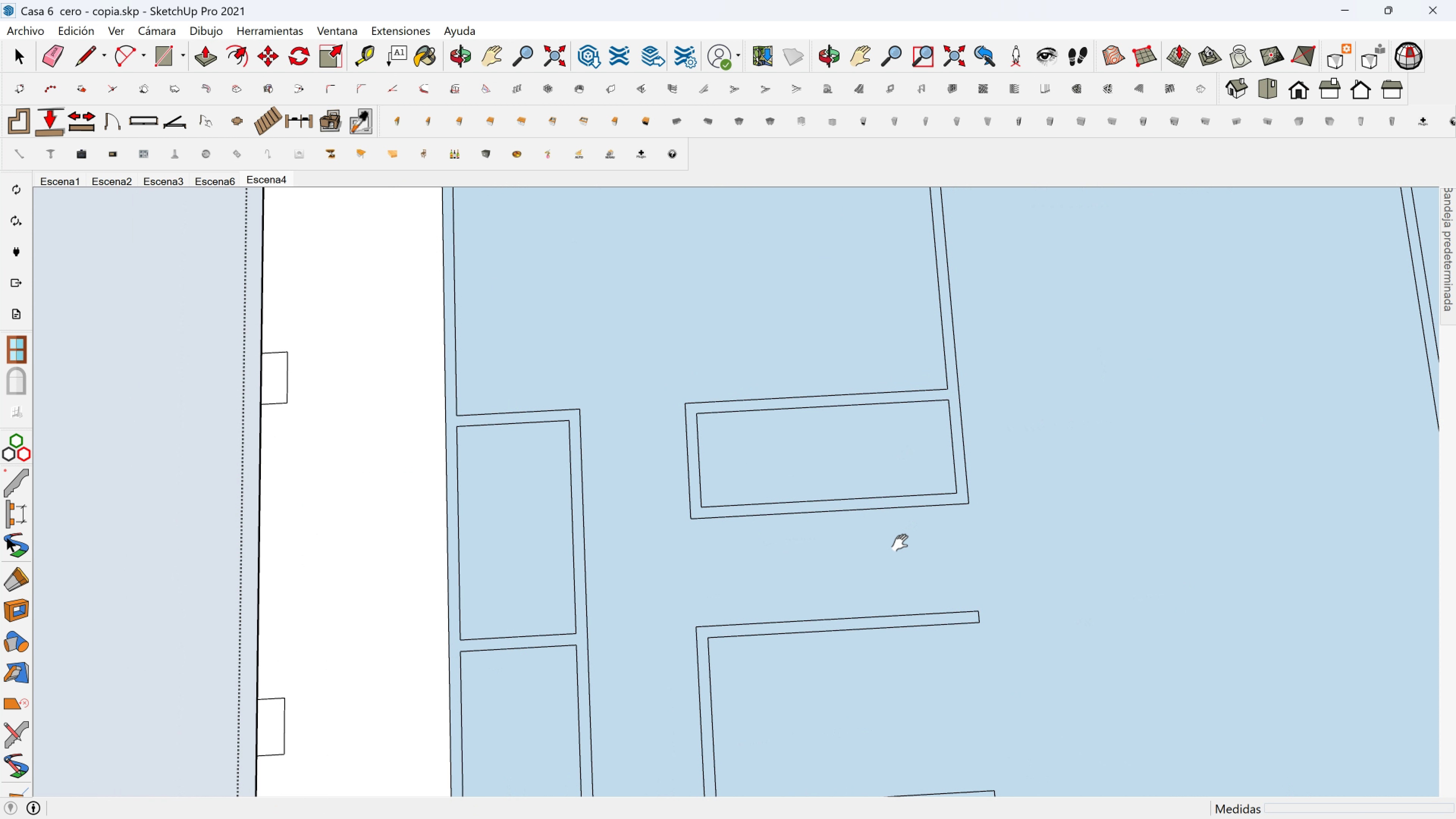 
hold_key(key=ShiftLeft, duration=0.46)
 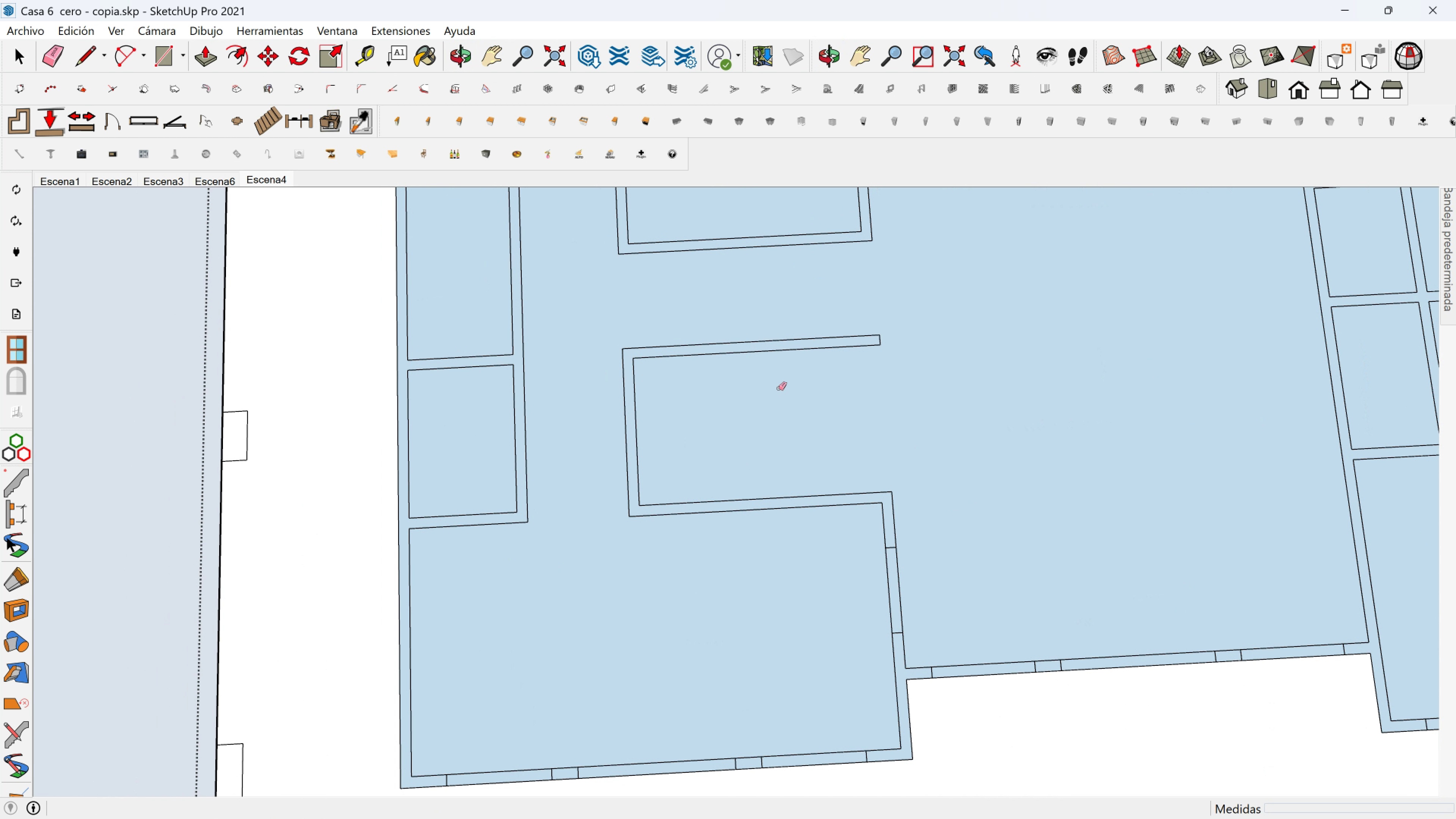 
scroll: coordinate [880, 538], scroll_direction: none, amount: 0.0
 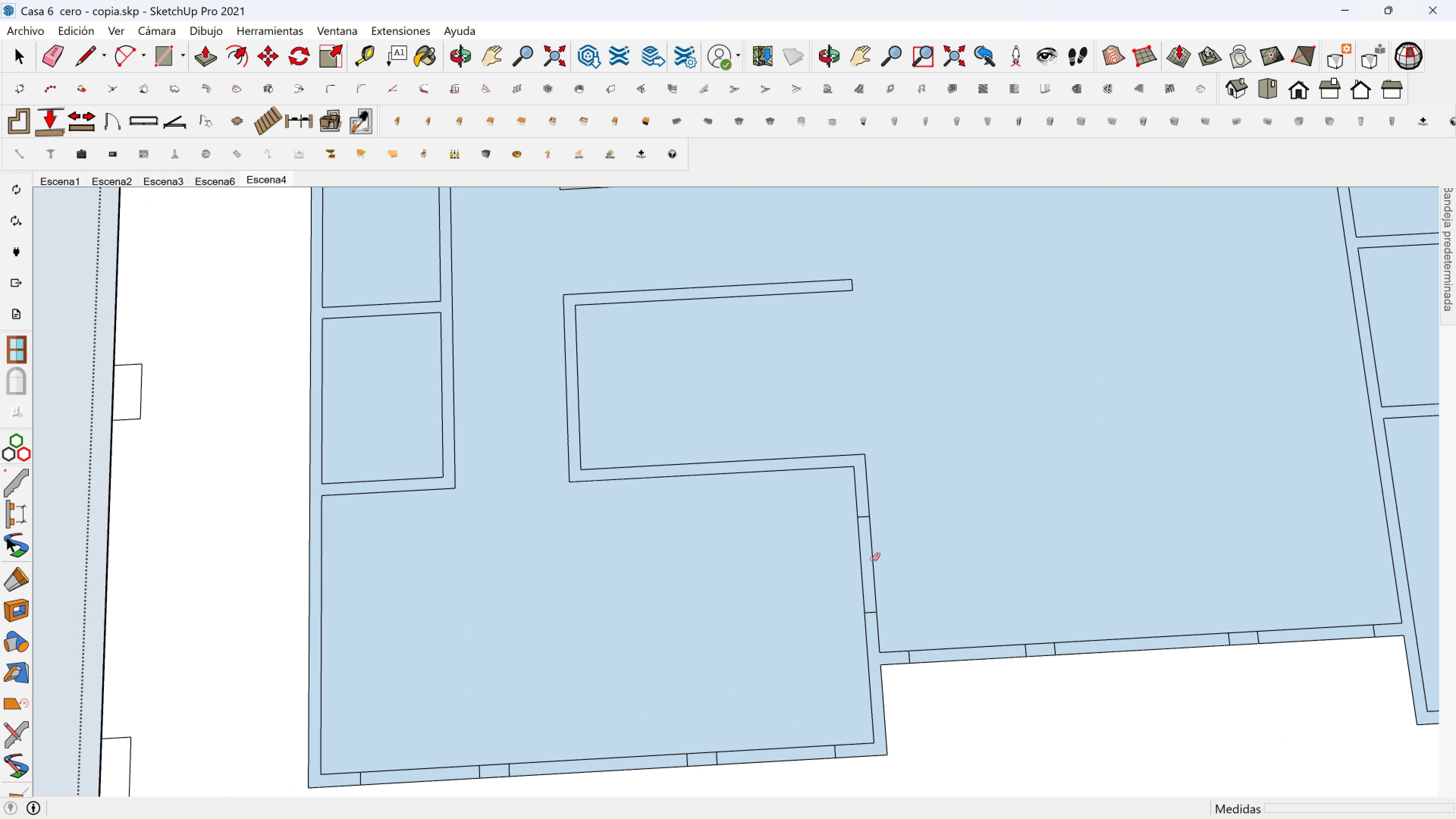 
scroll: coordinate [784, 530], scroll_direction: down, amount: 2.0
 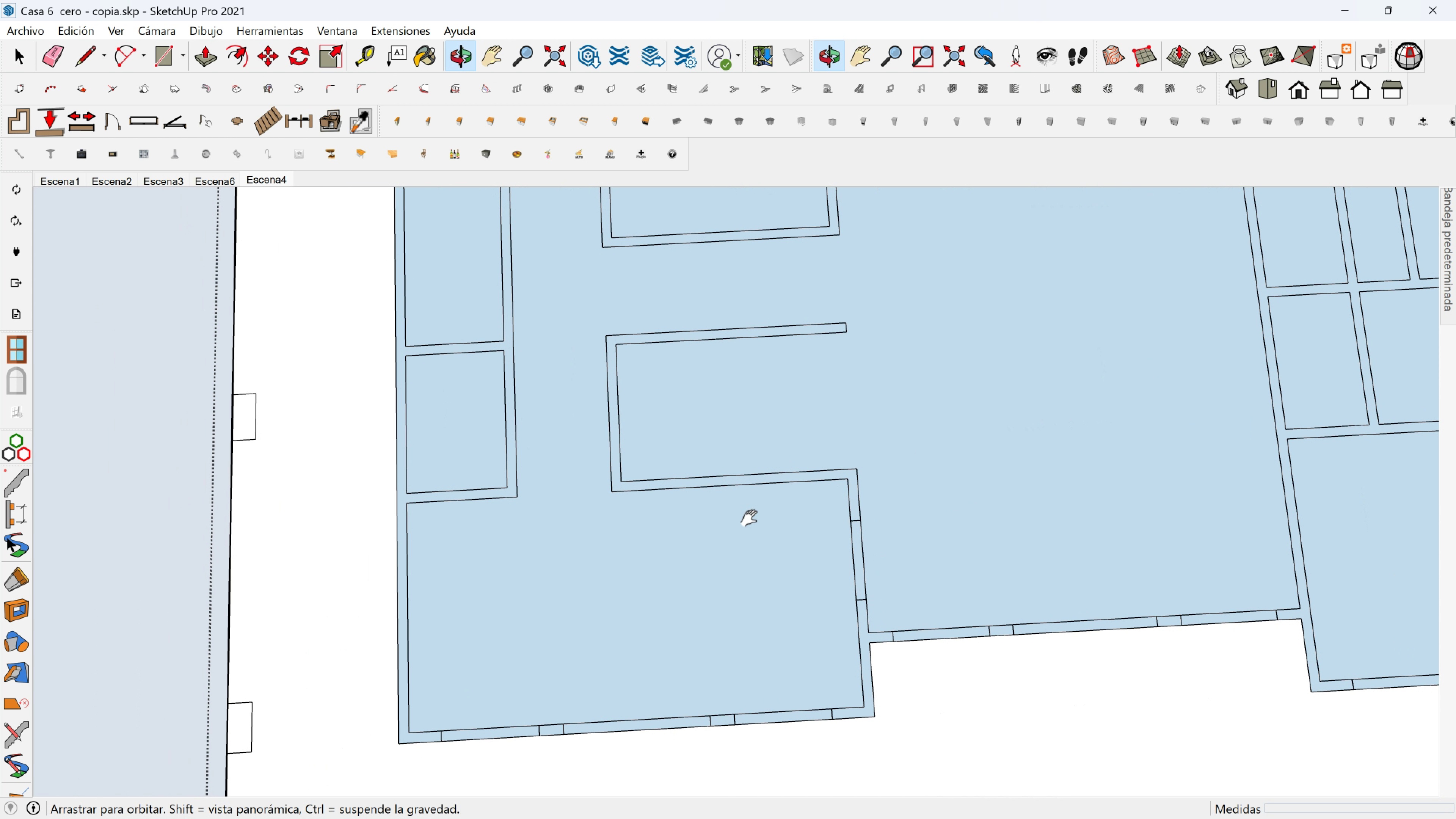 
hold_key(key=ShiftLeft, duration=0.58)
 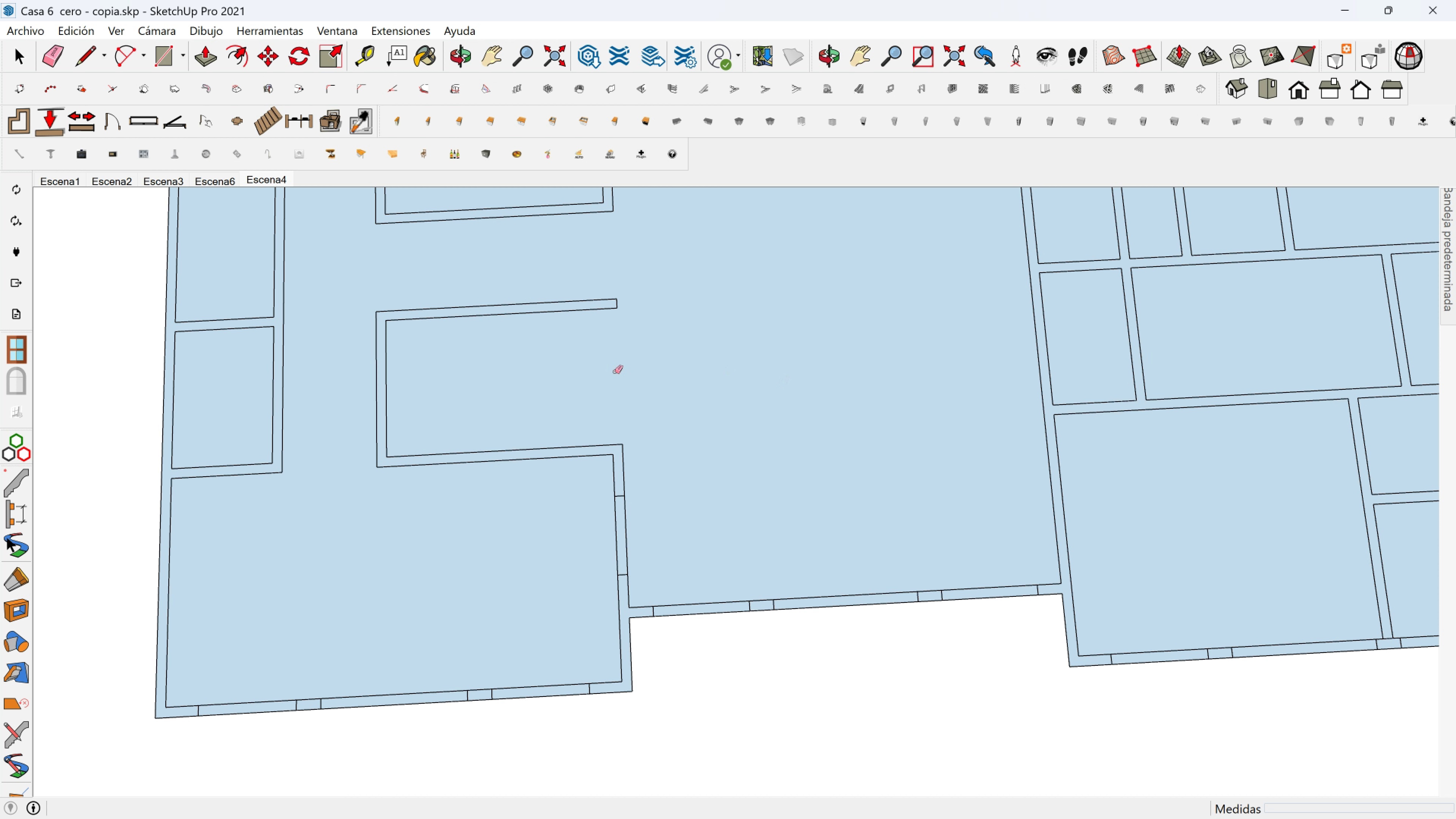 
hold_key(key=ShiftLeft, duration=0.34)
 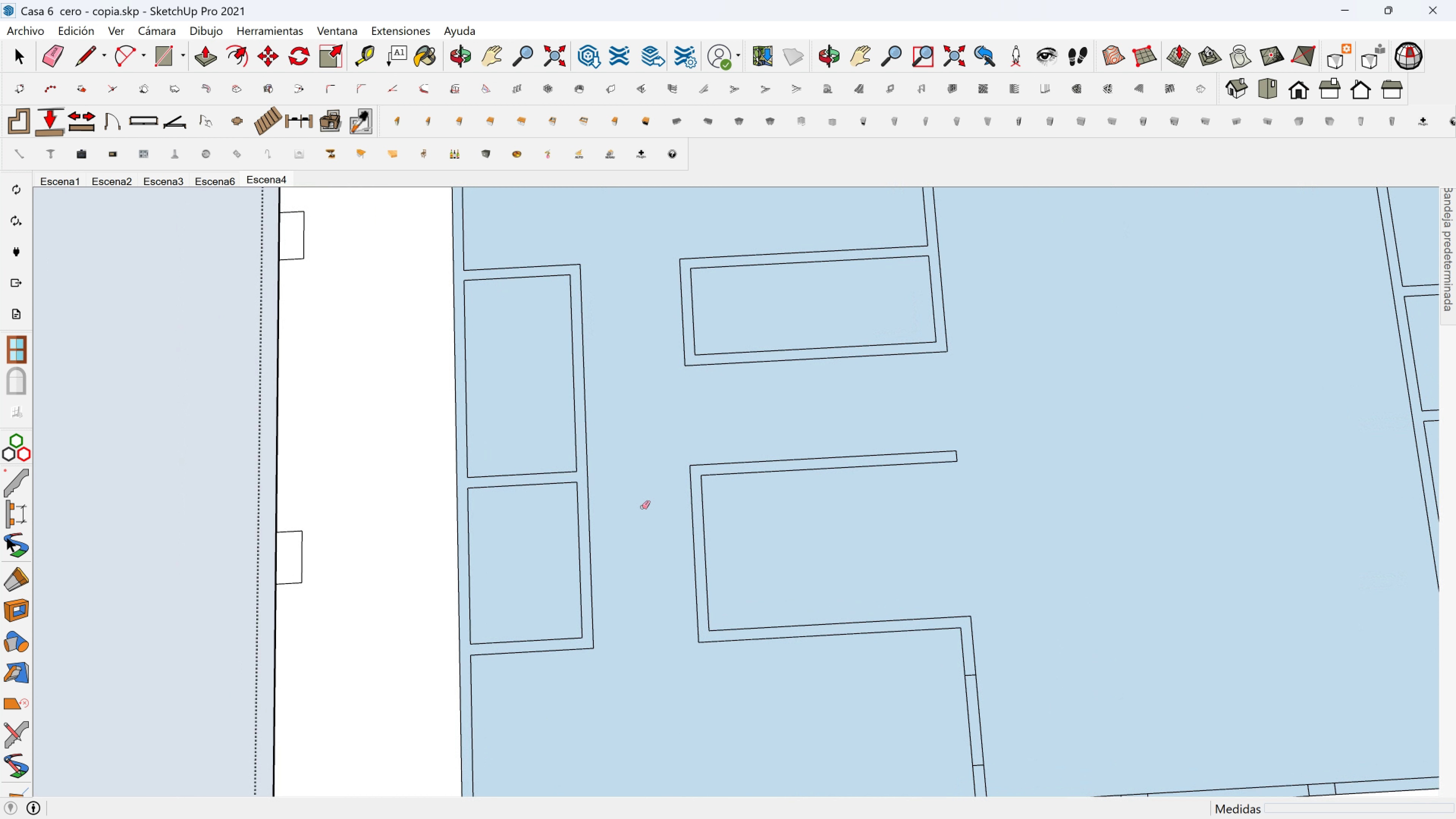 
scroll: coordinate [635, 511], scroll_direction: up, amount: 3.0
 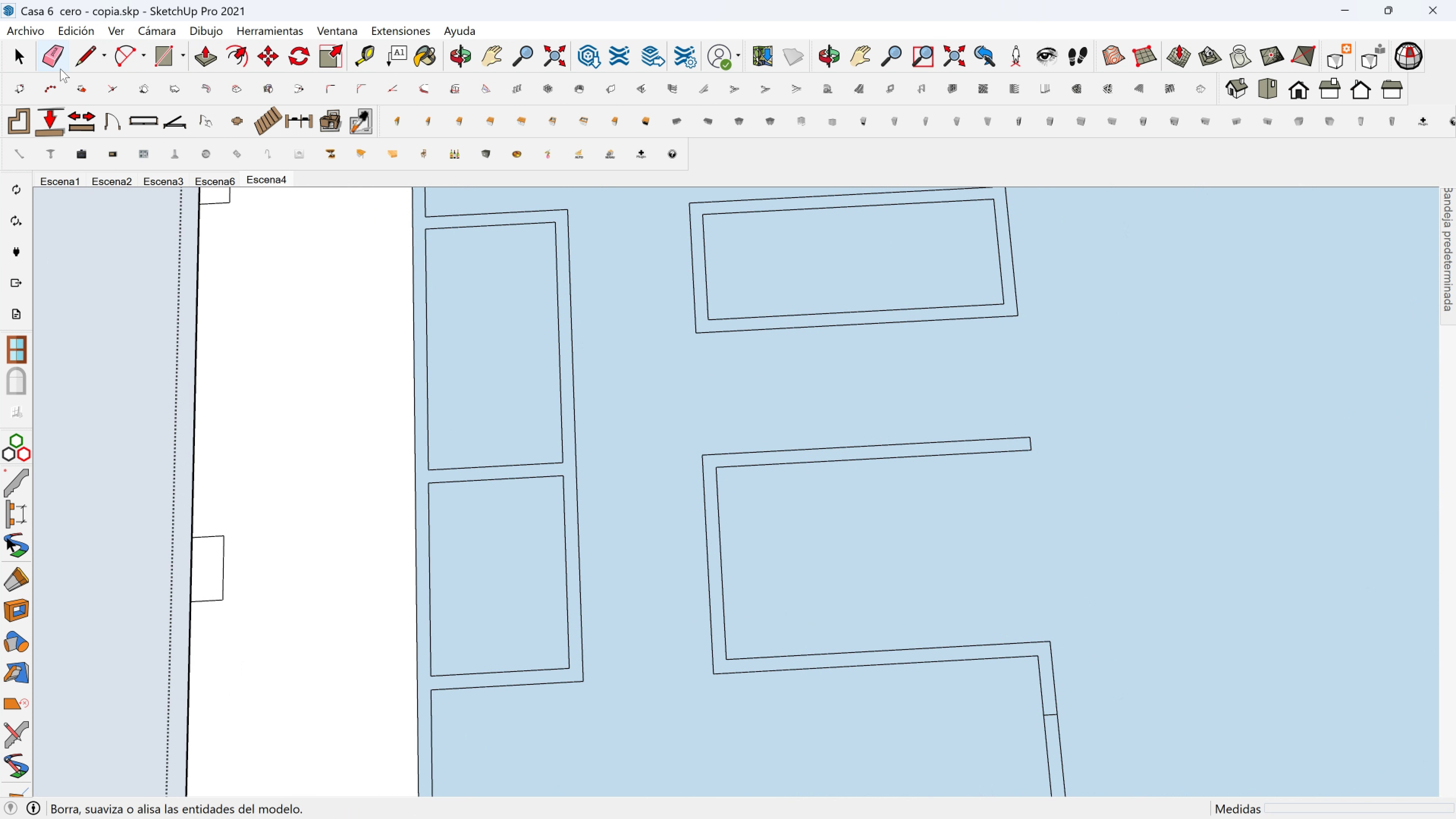 
left_click([79, 55])
 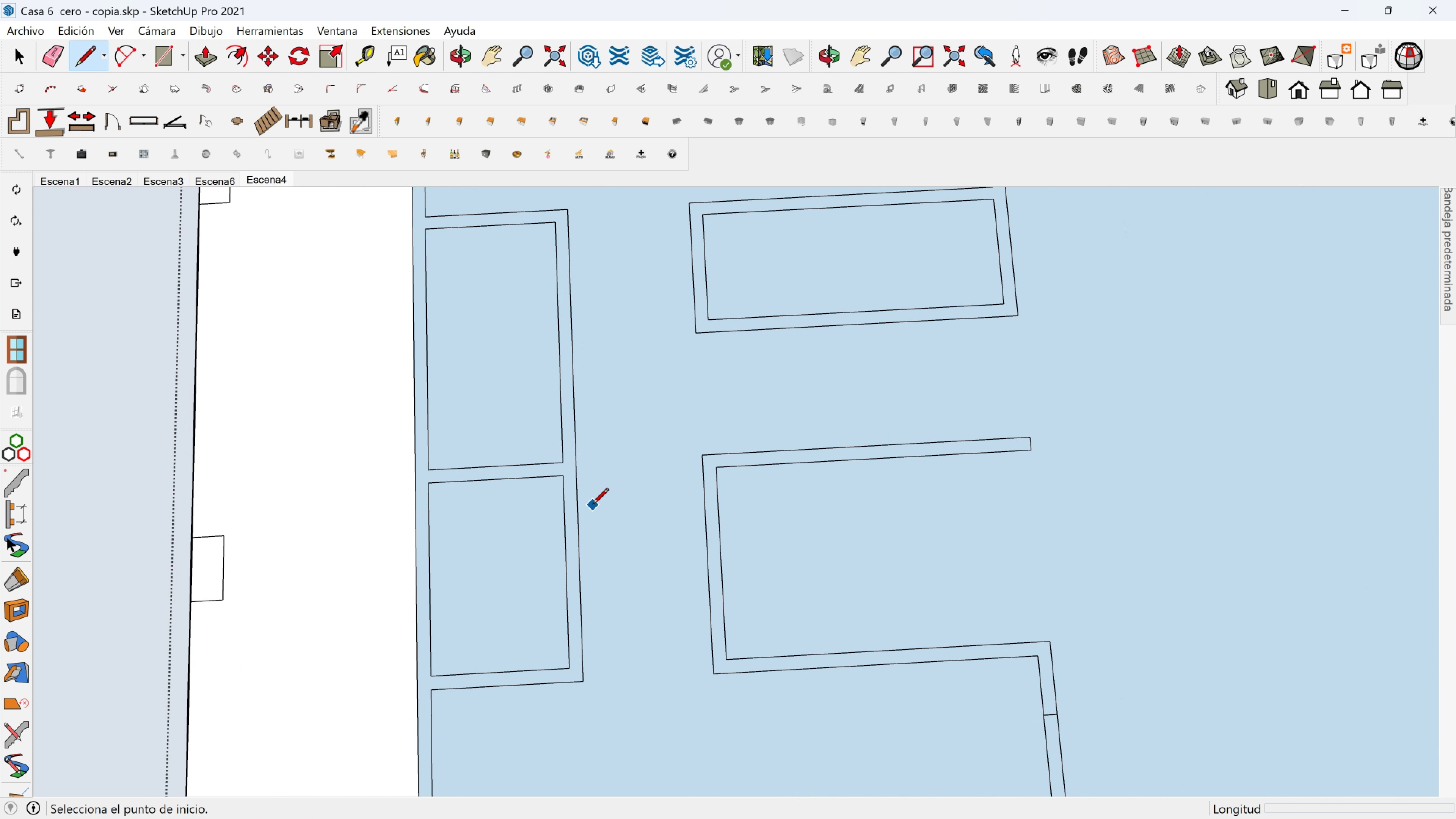 
scroll: coordinate [591, 510], scroll_direction: down, amount: 1.0
 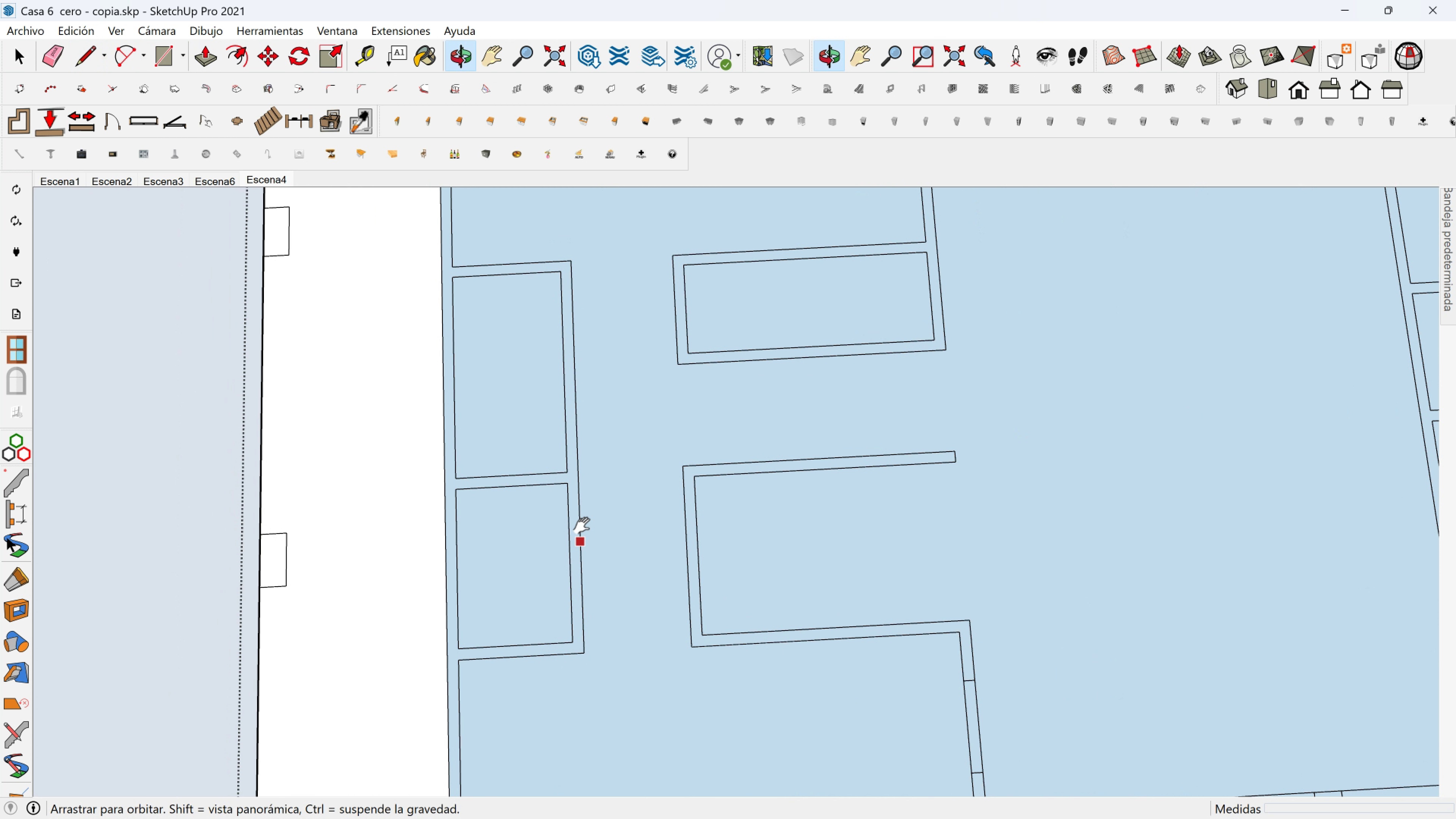 
hold_key(key=ShiftLeft, duration=0.45)
 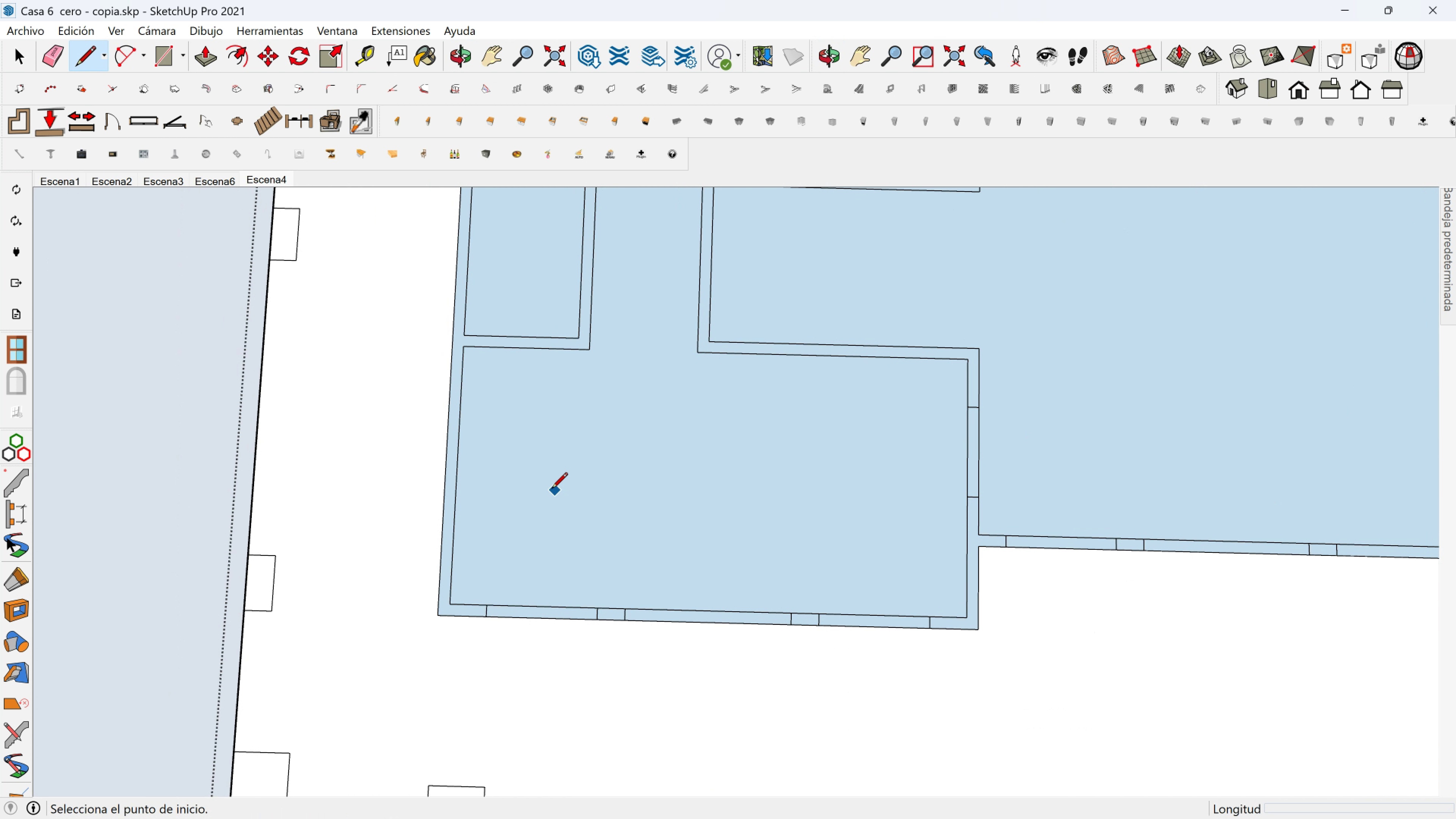 
hold_key(key=ShiftLeft, duration=0.31)
 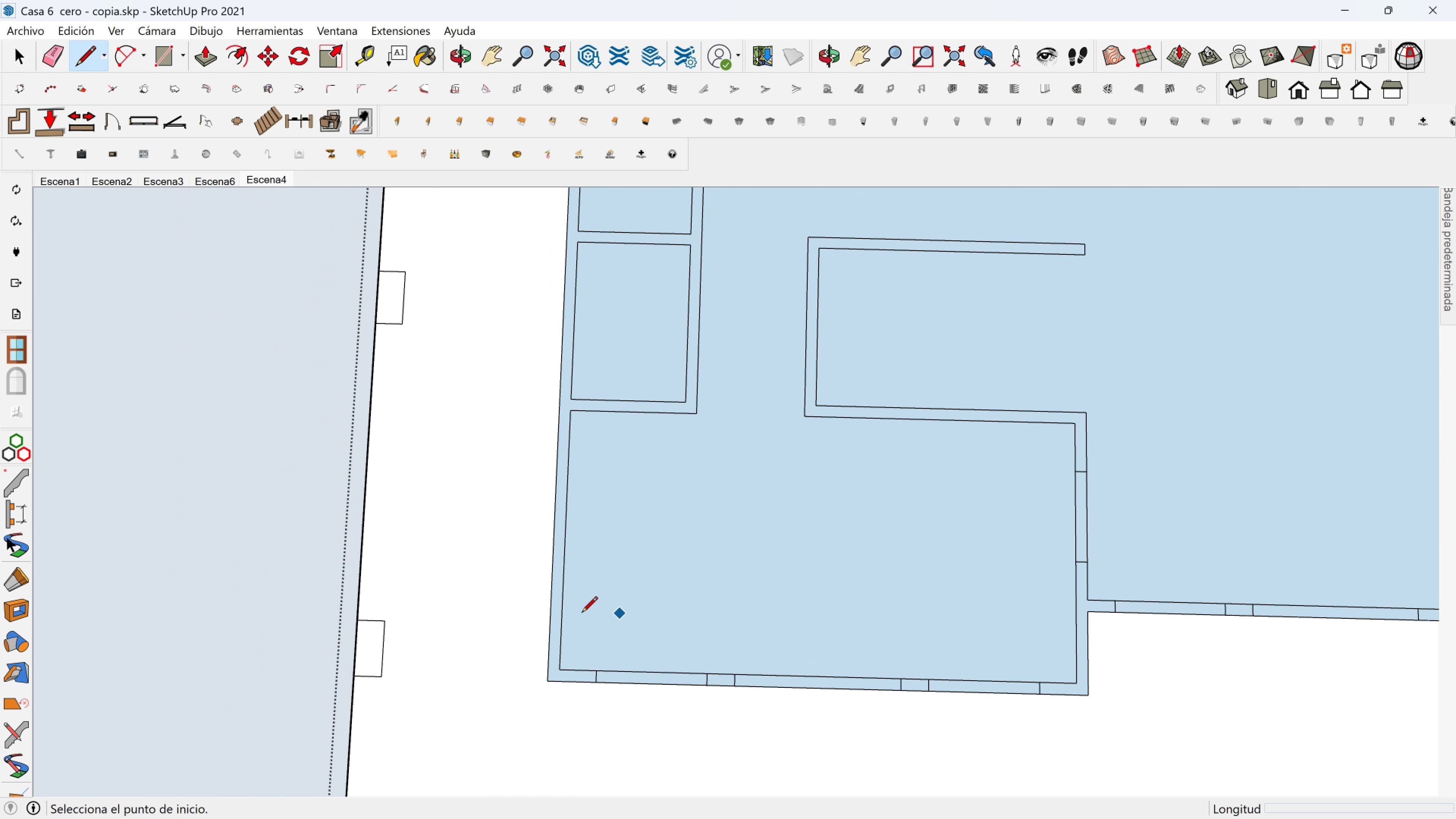 
scroll: coordinate [561, 600], scroll_direction: up, amount: 2.0
 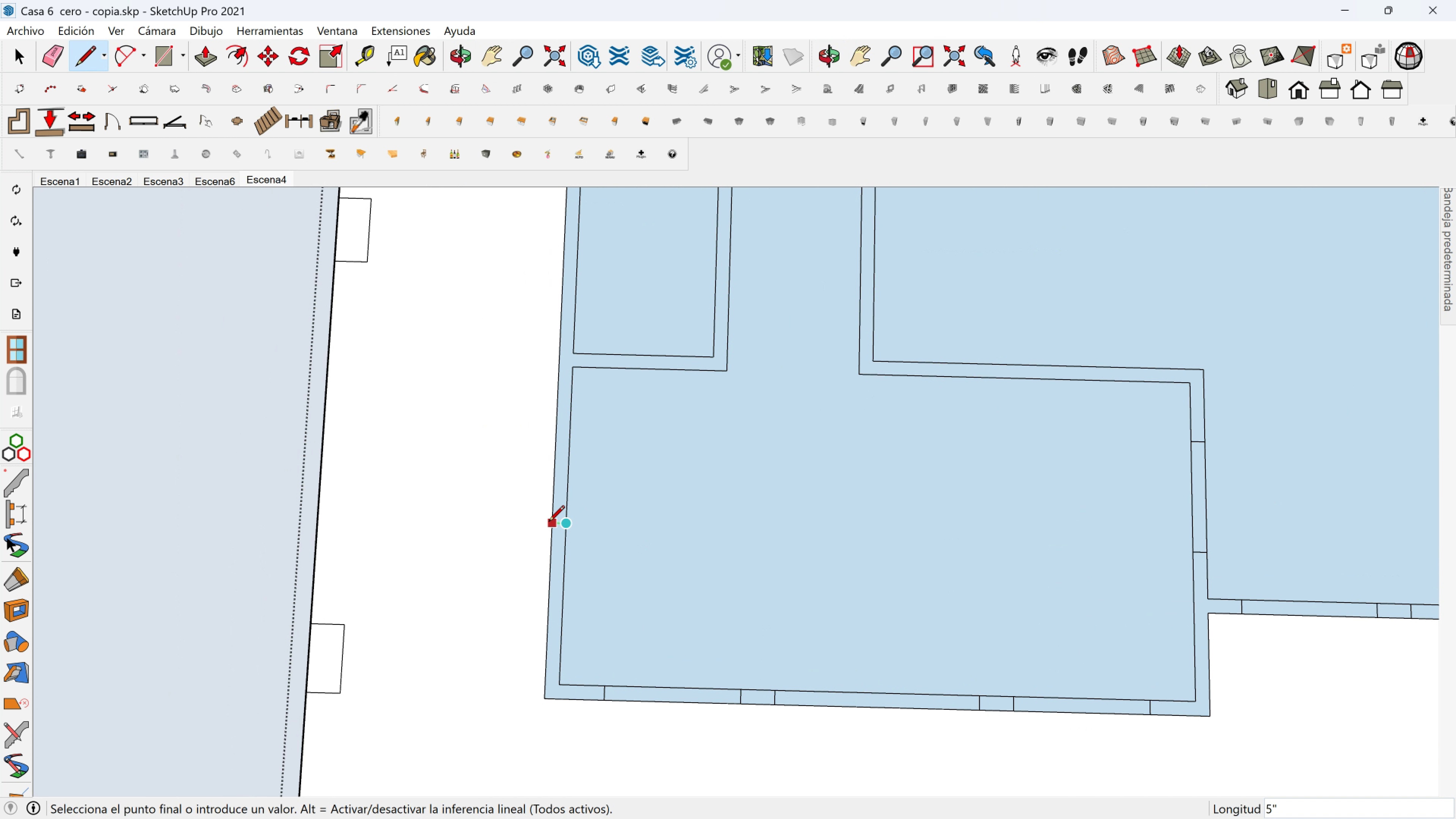 
left_click([548, 522])
 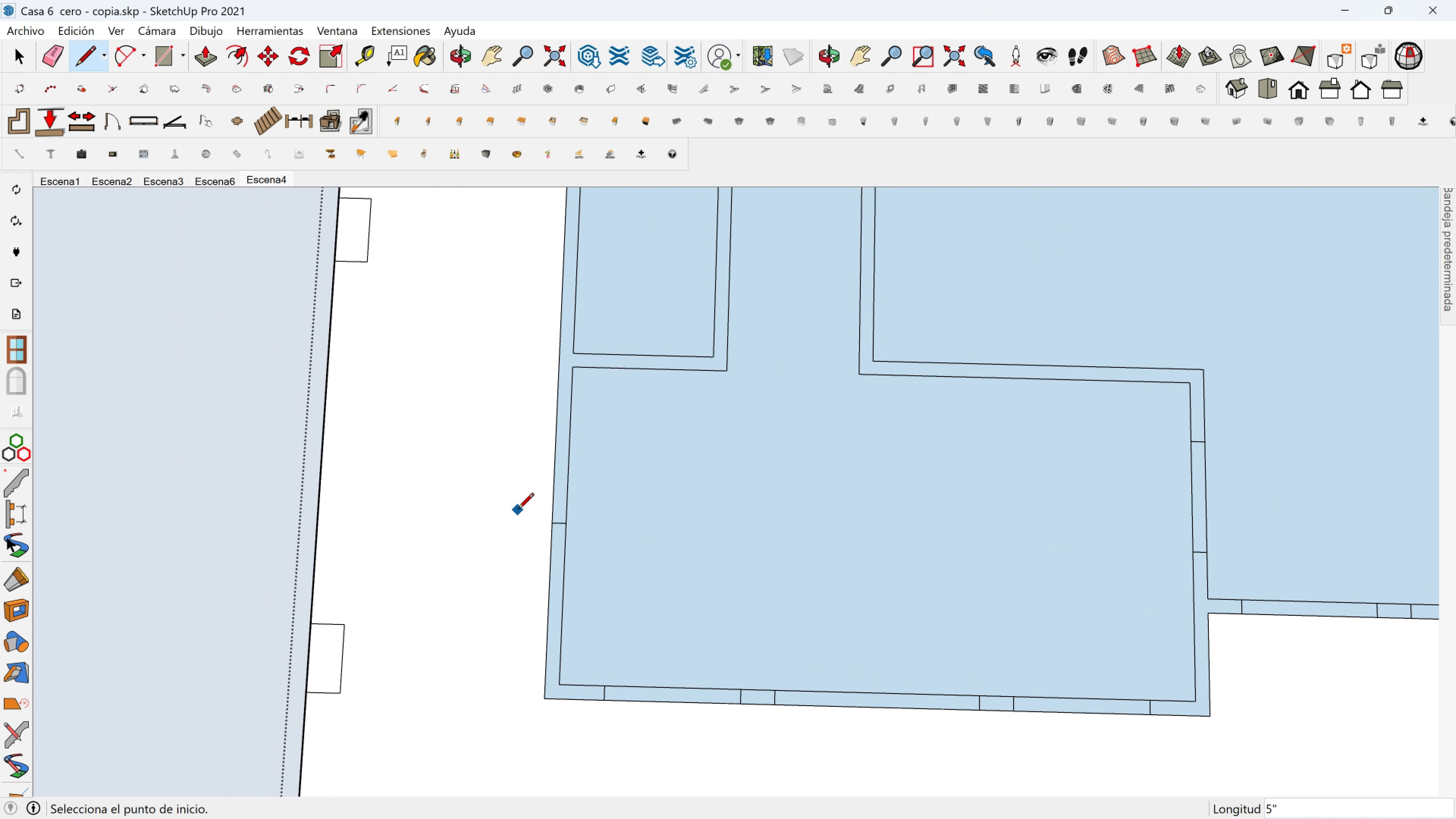 
key(Space)
 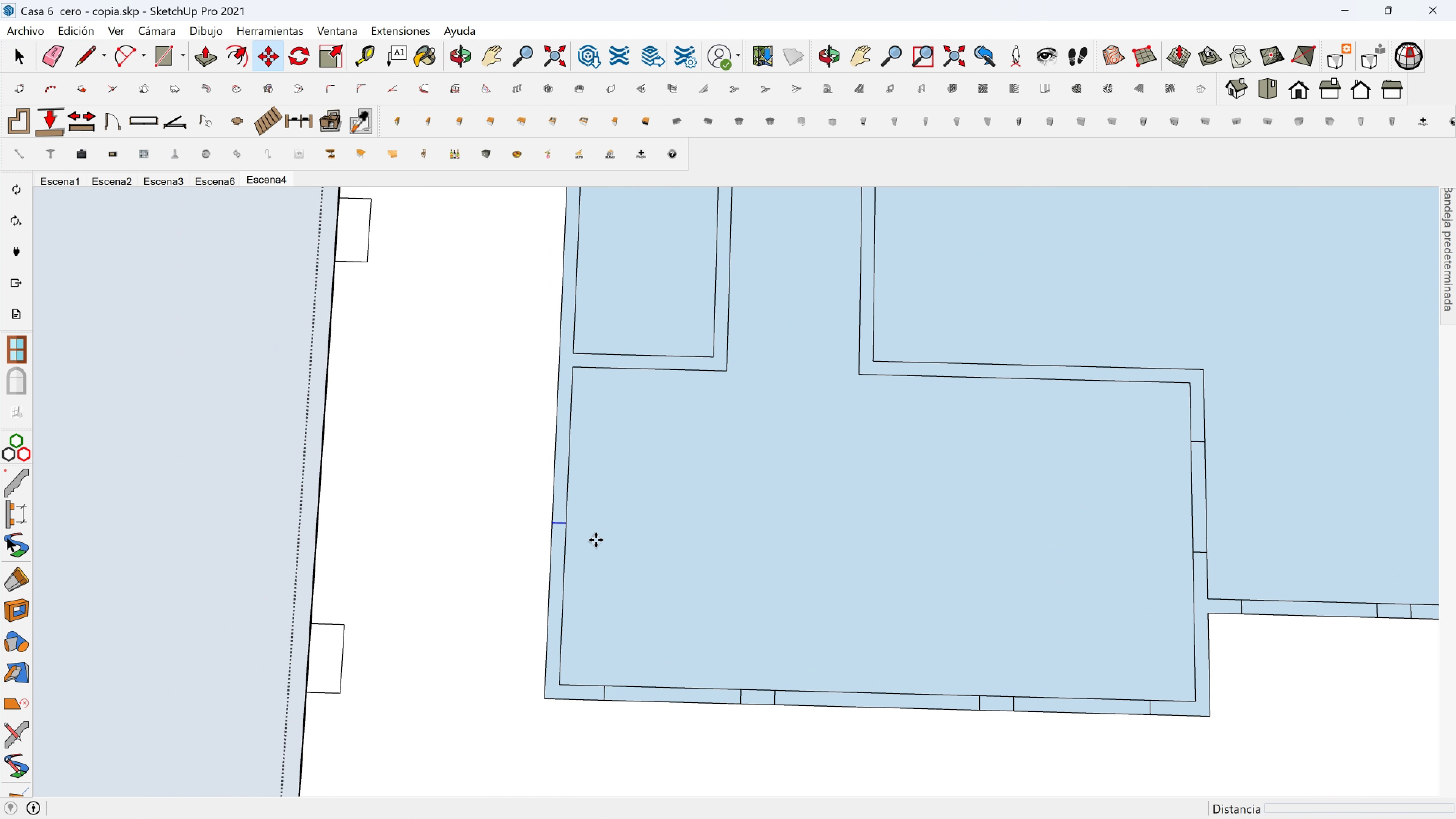 
key(M)
 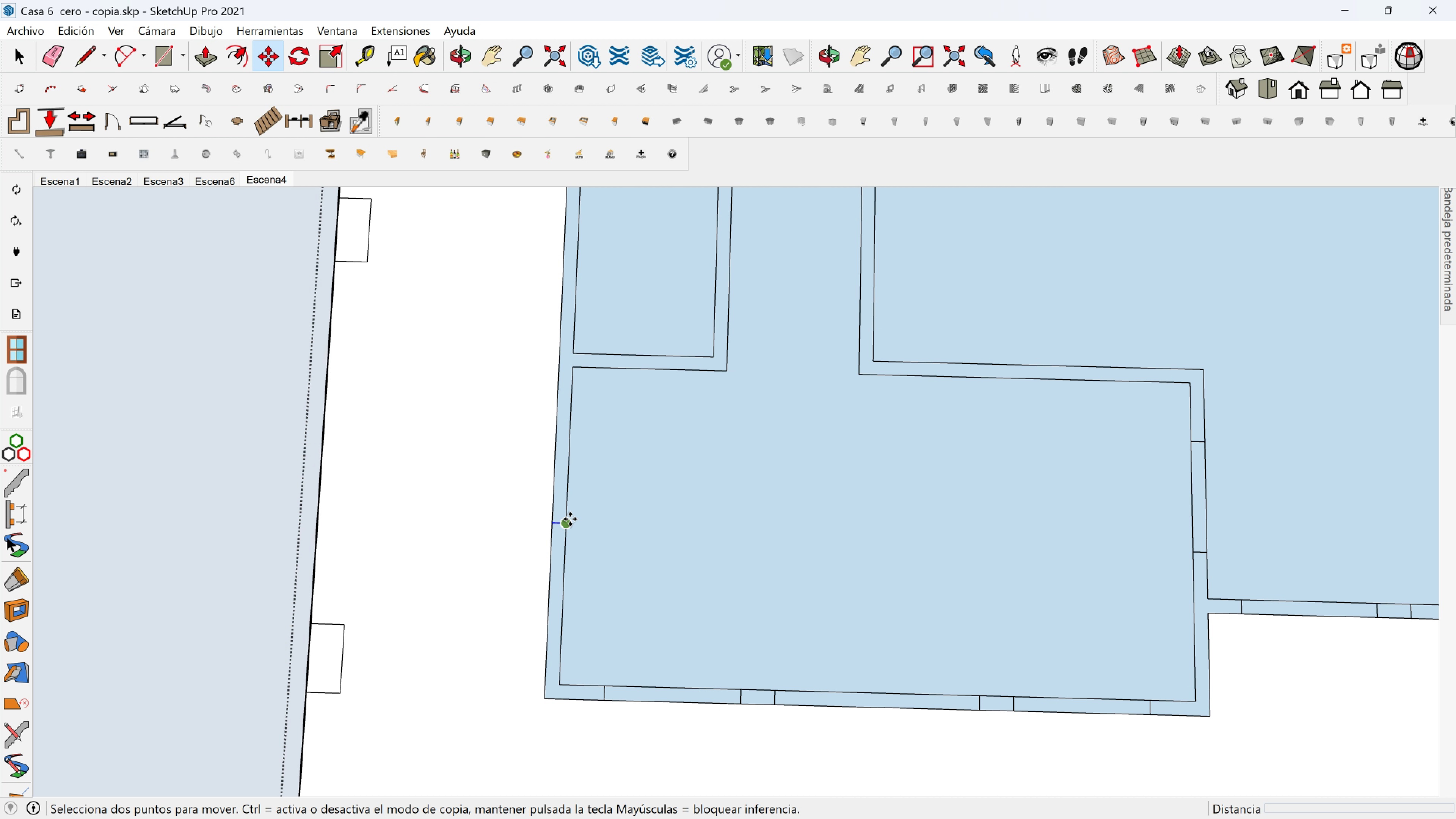 
left_click([570, 519])
 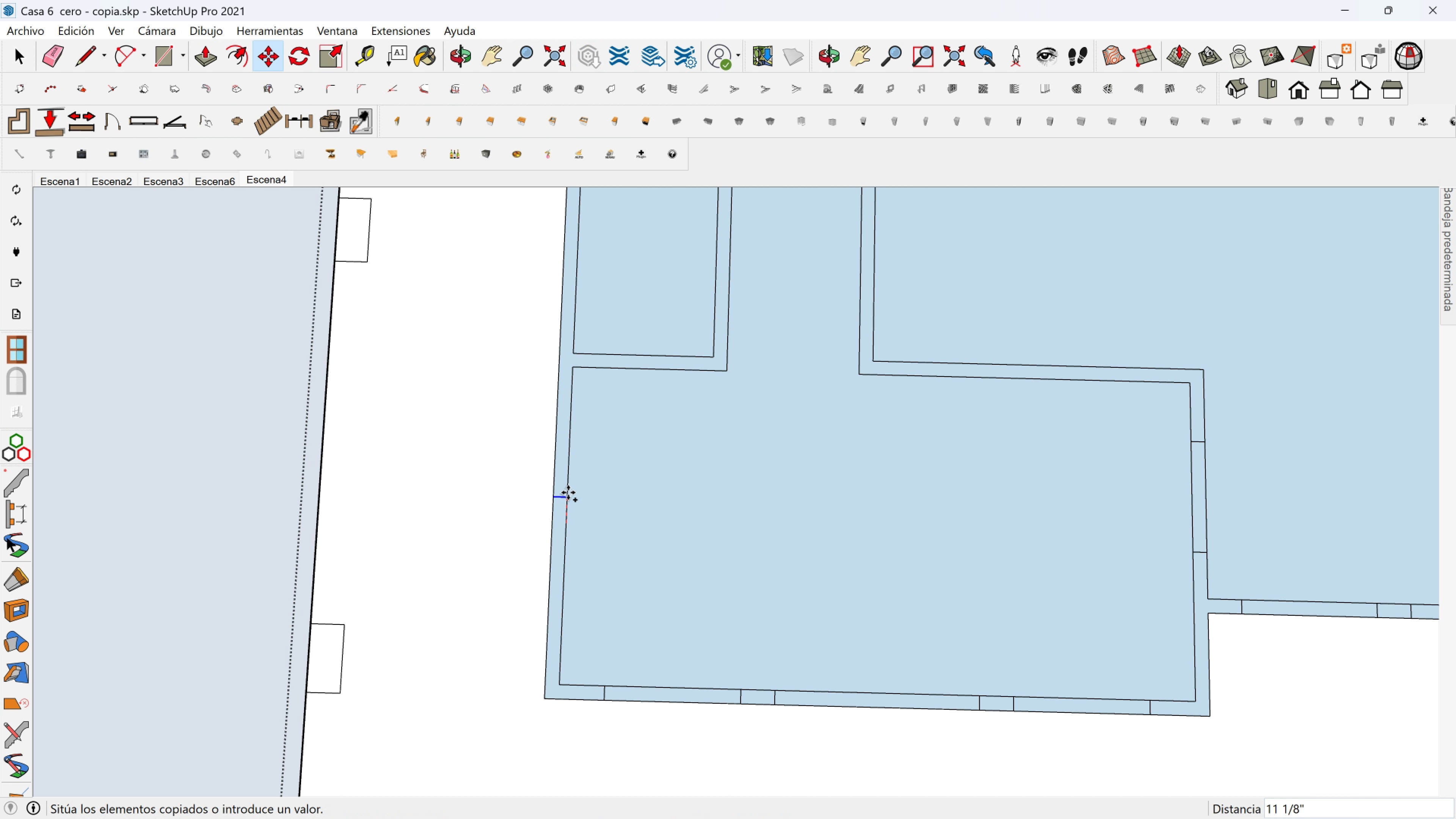 
key(Control+ControlLeft)
 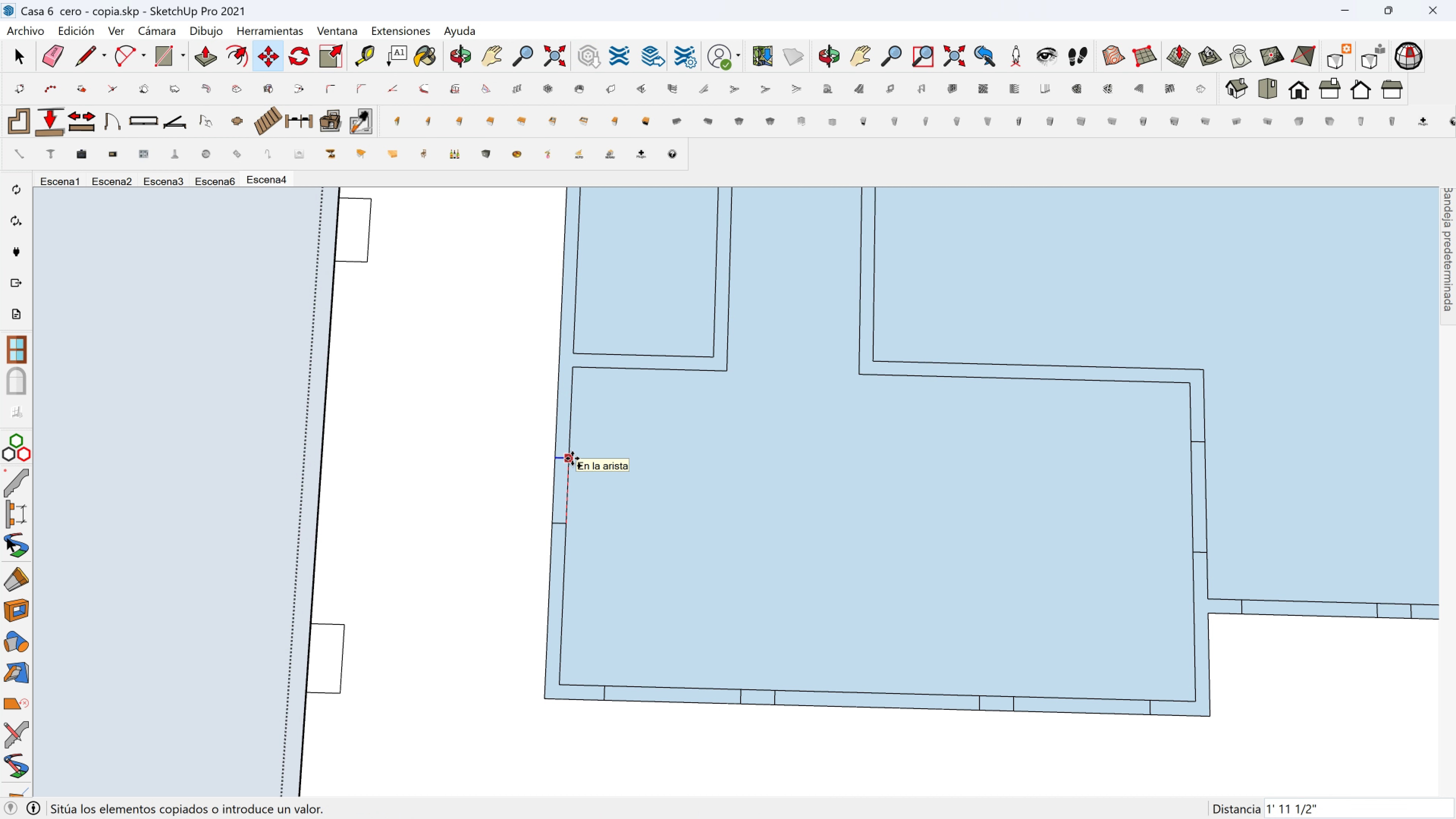 
type(36)
 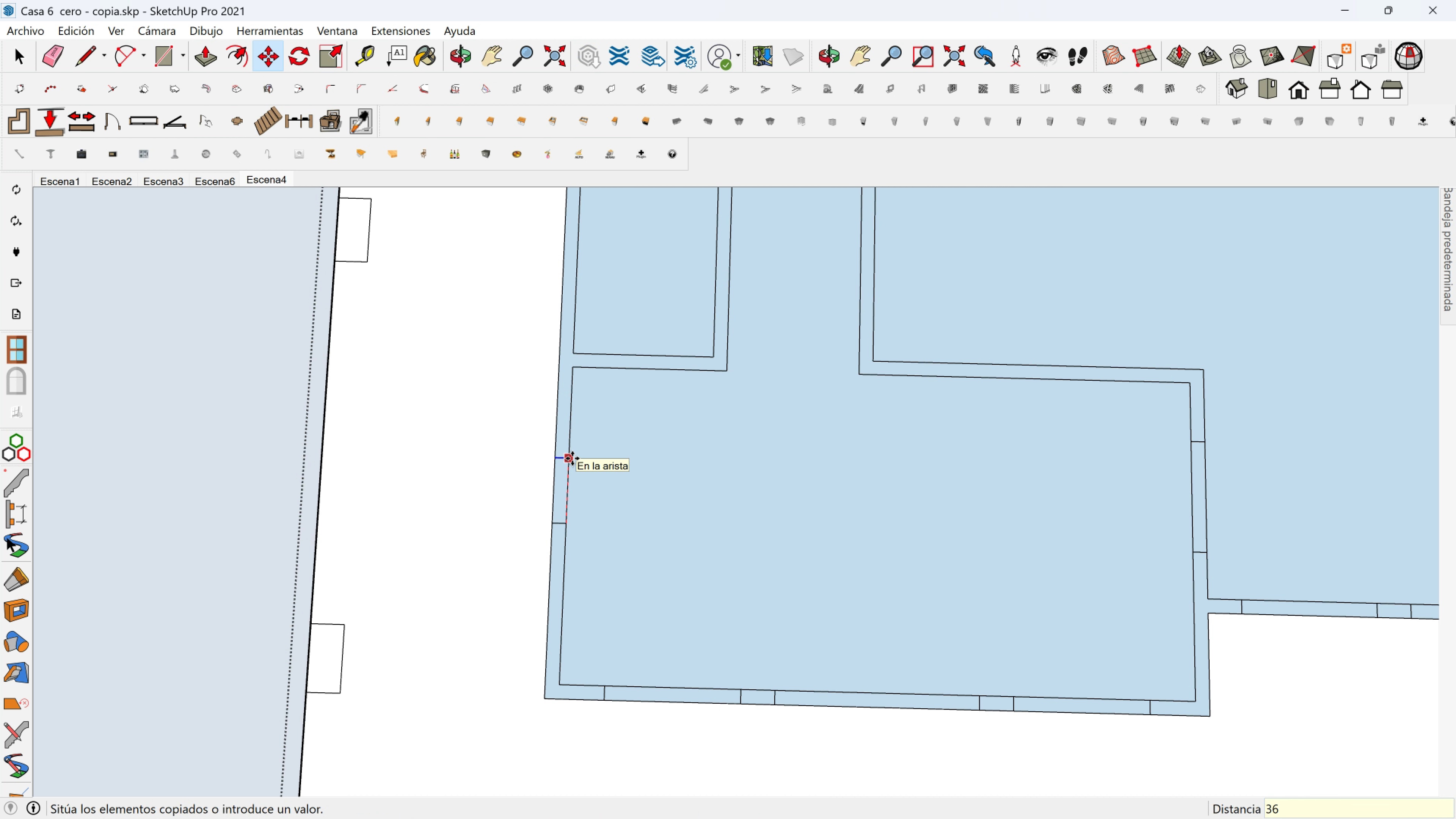 
key(Enter)
 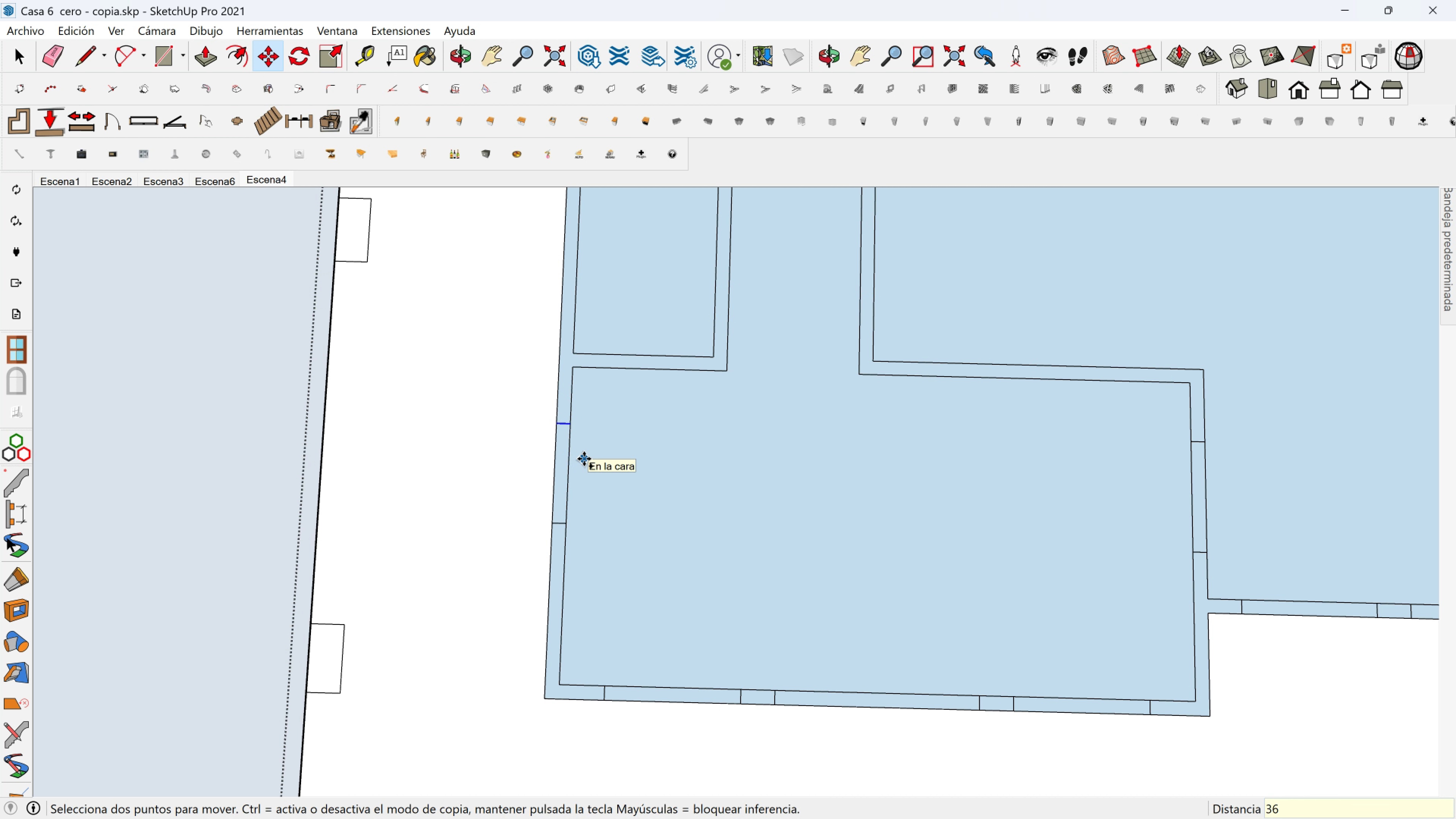 
key(Control+Z)
 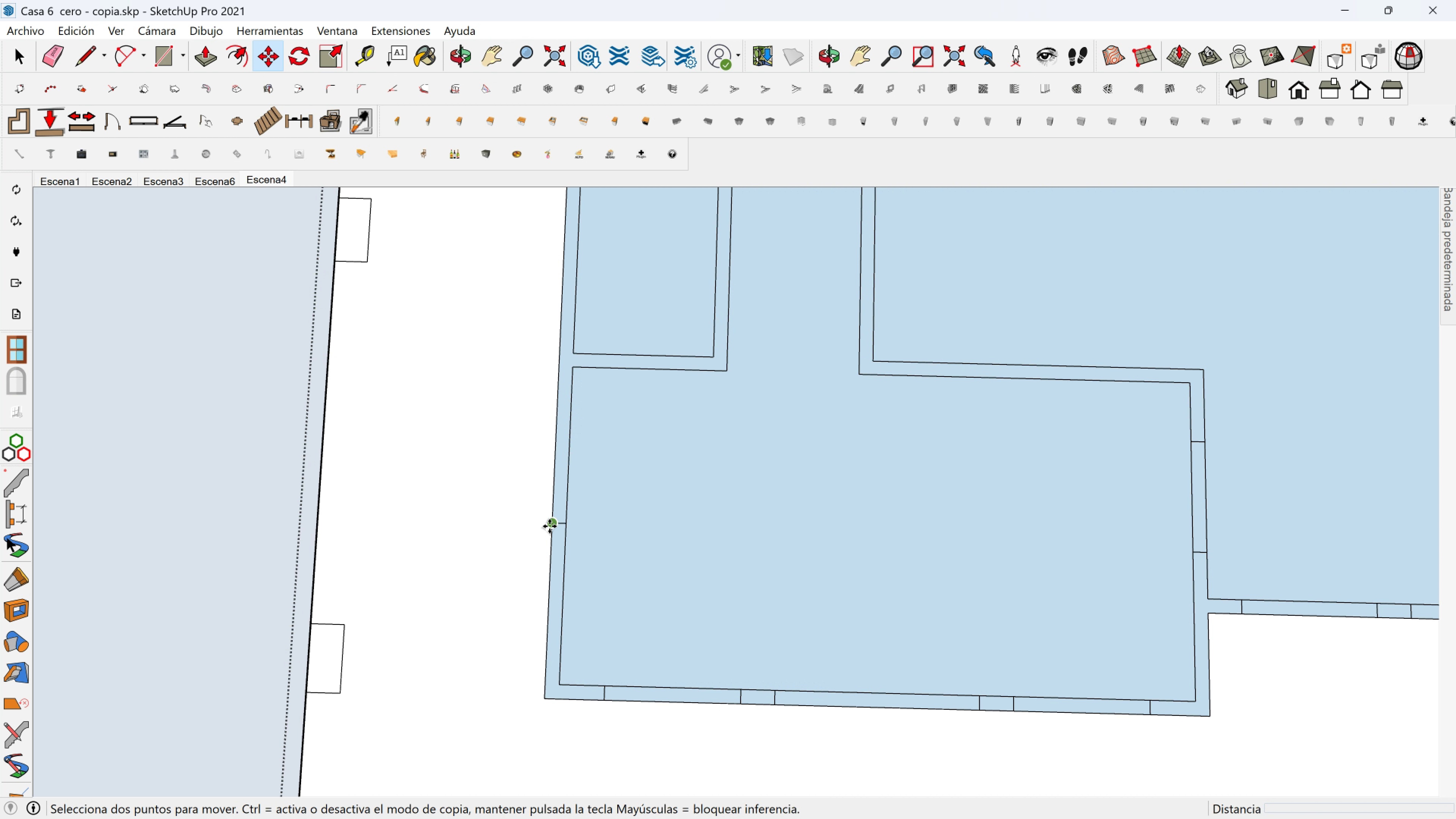 
left_click([552, 526])
 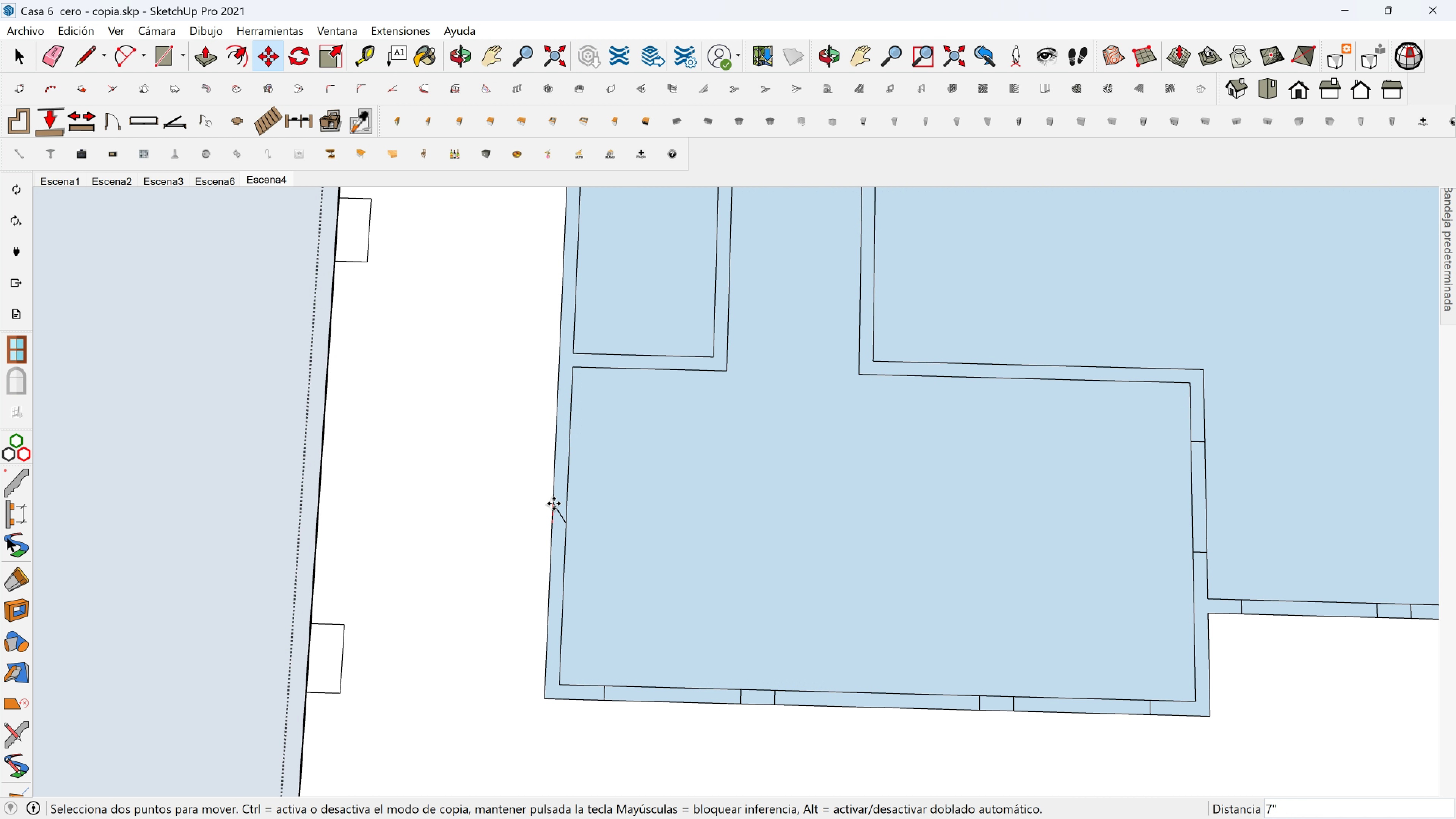 
key(Escape)
 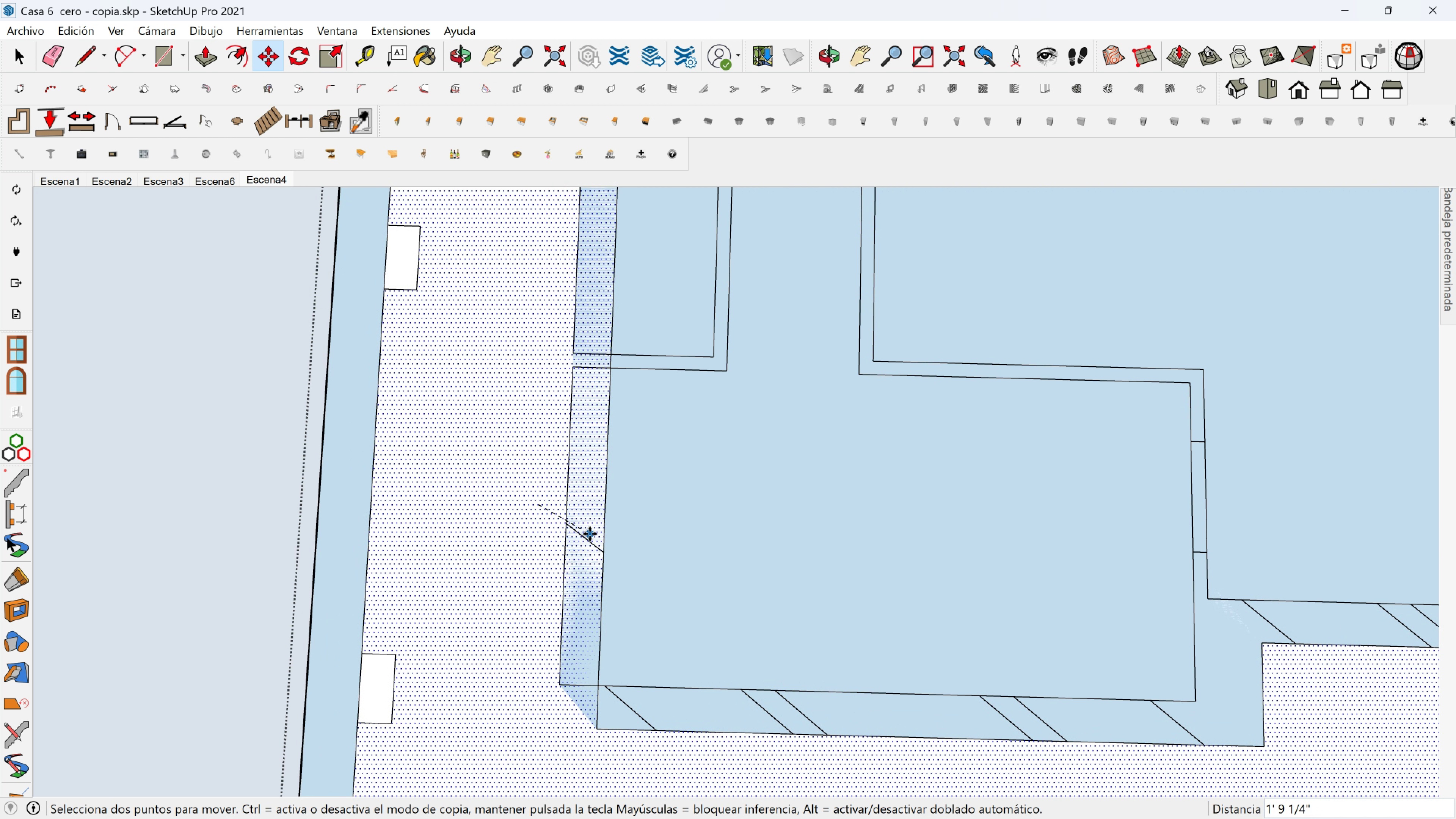 
key(Control+ControlLeft)
 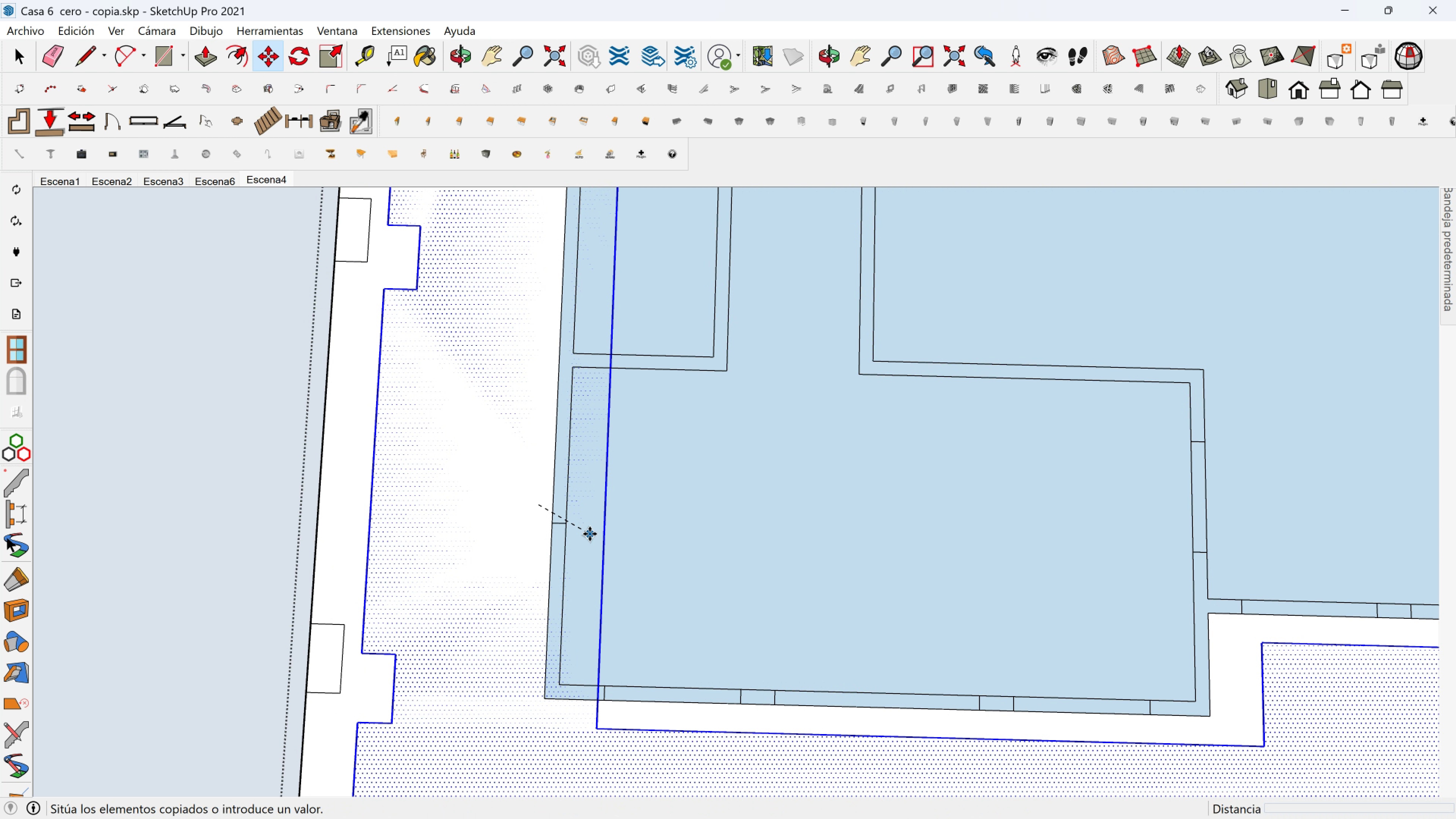 
key(Control+Z)
 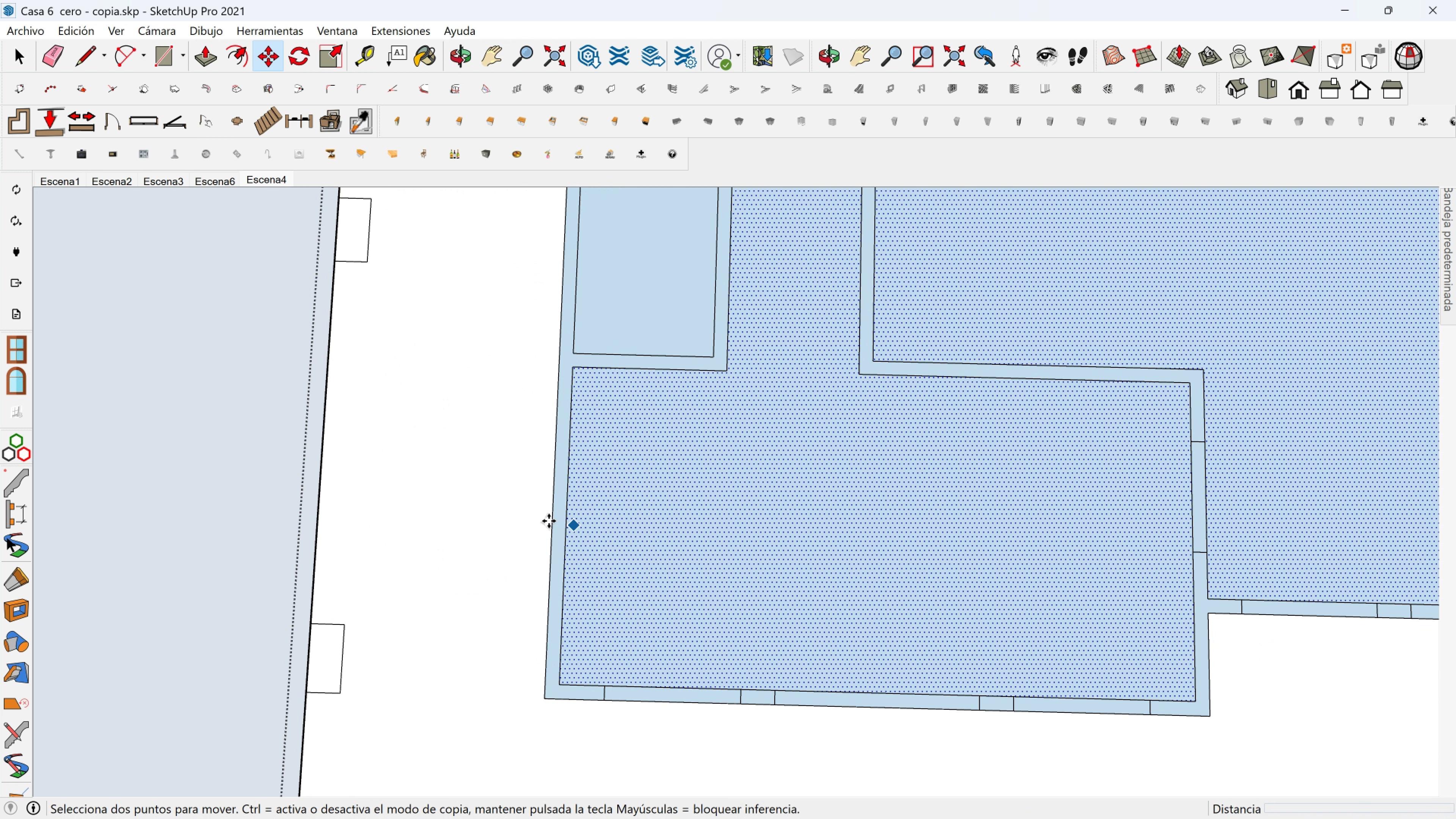 
key(Escape)
 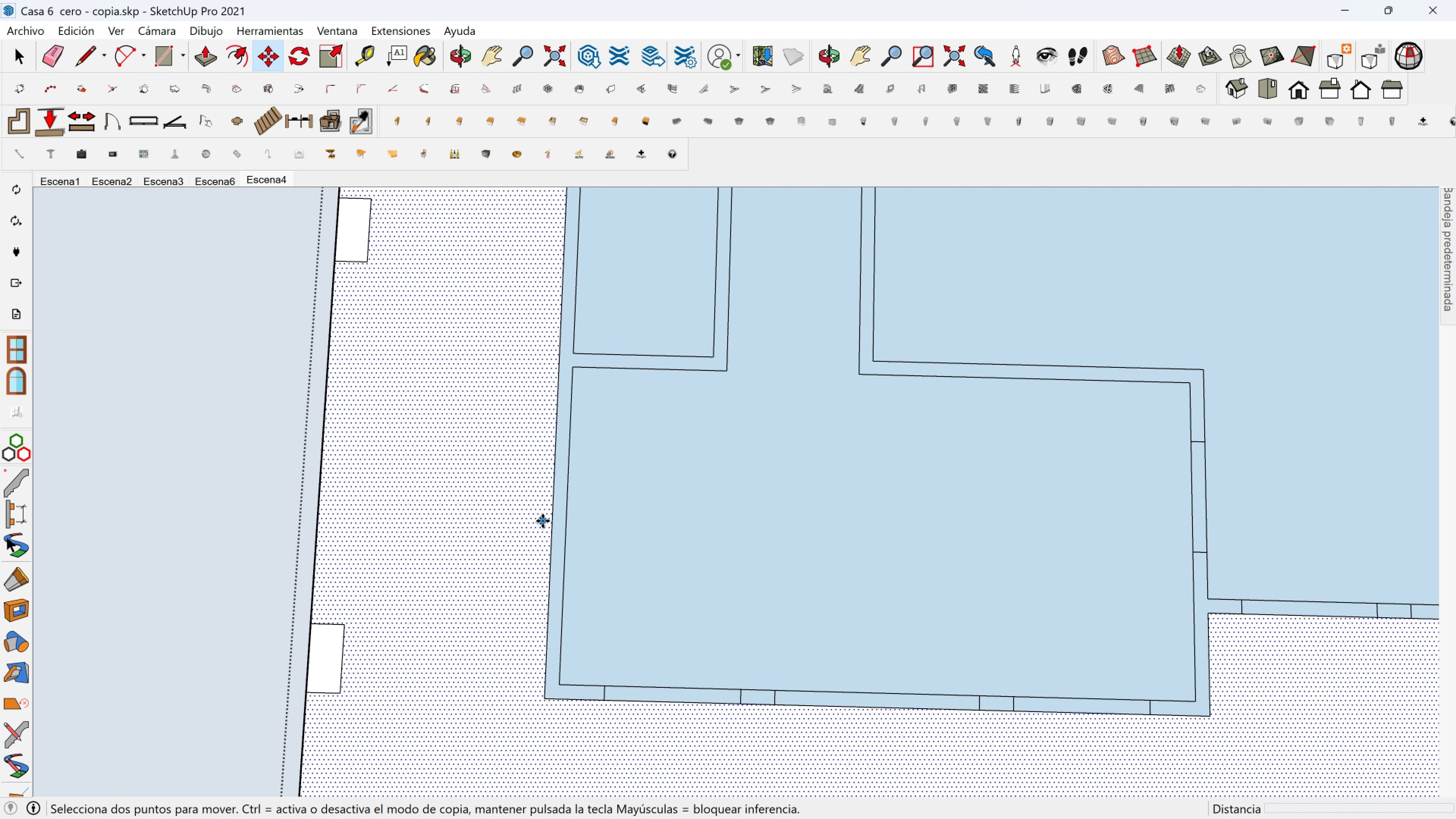 
key(Escape)
 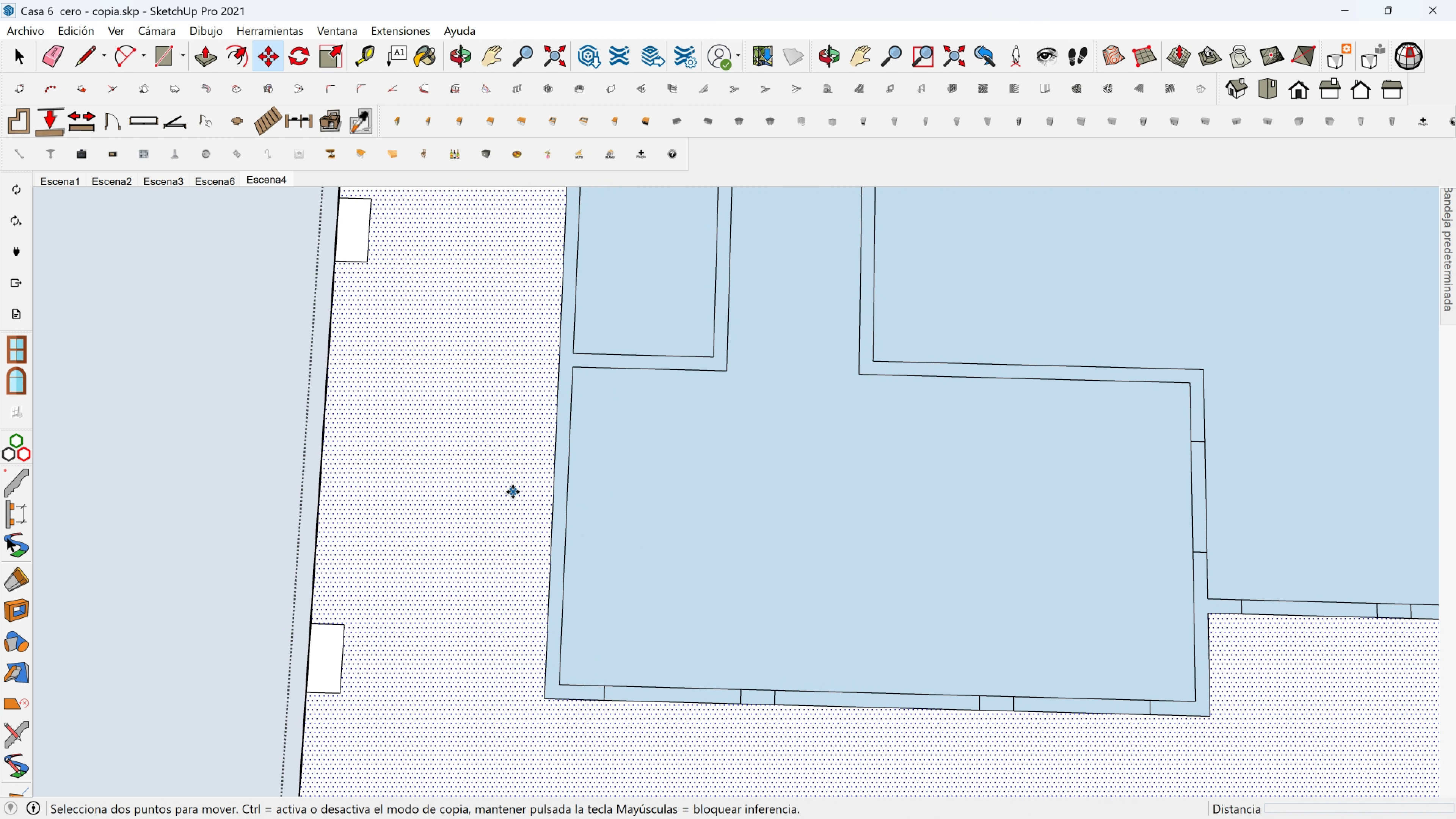 
key(Escape)
 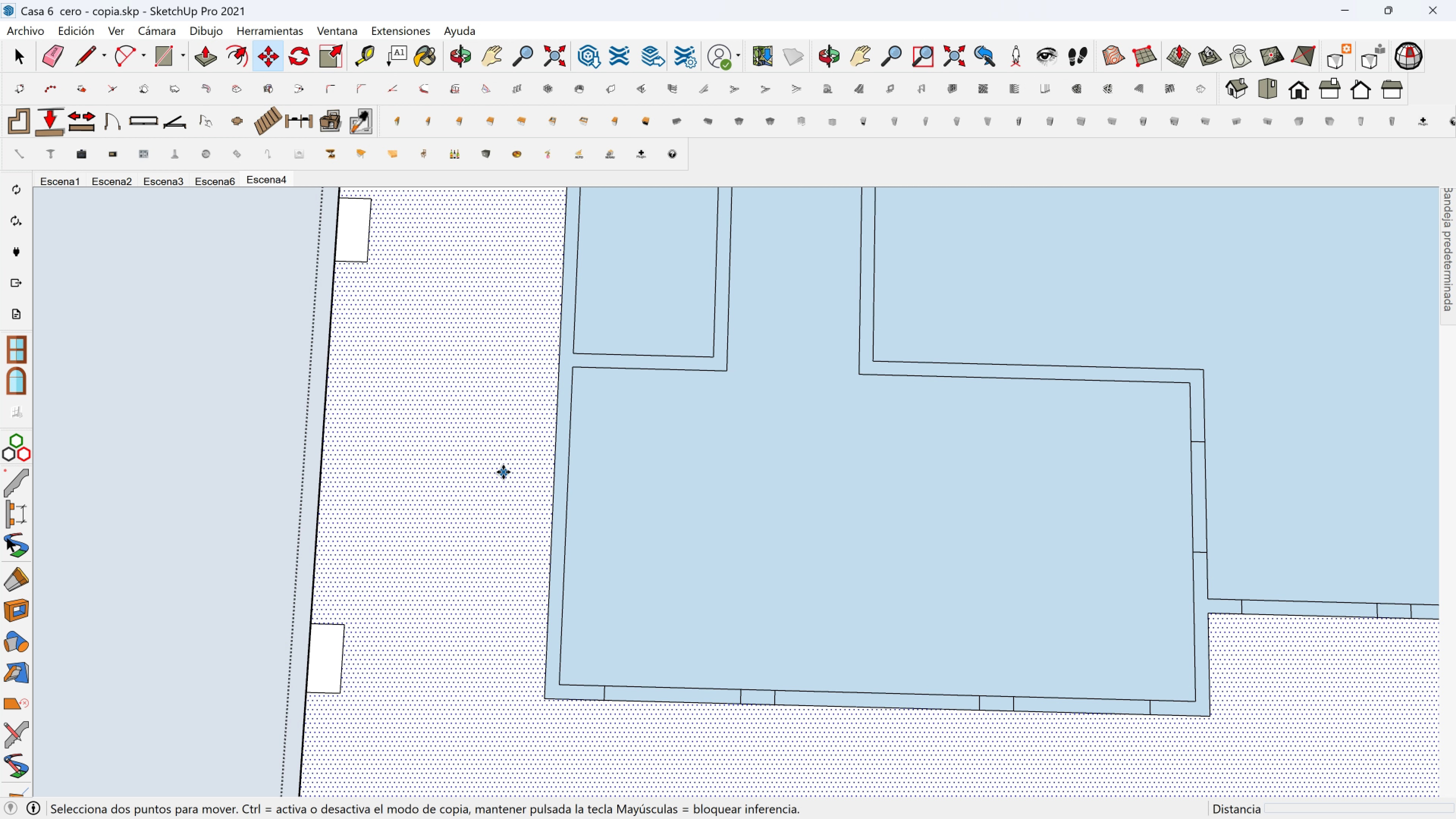 
key(Escape)
 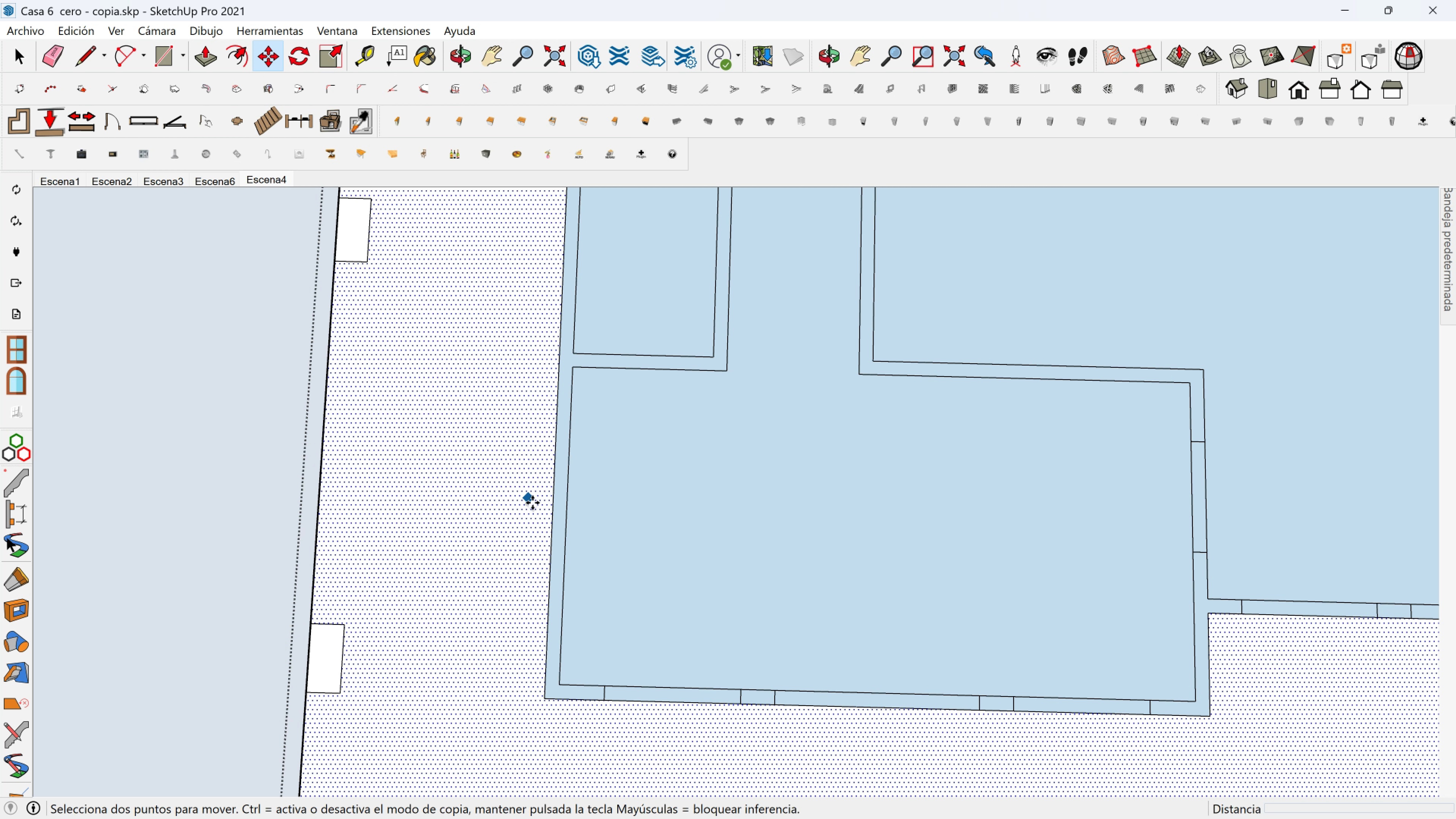 
key(Escape)
 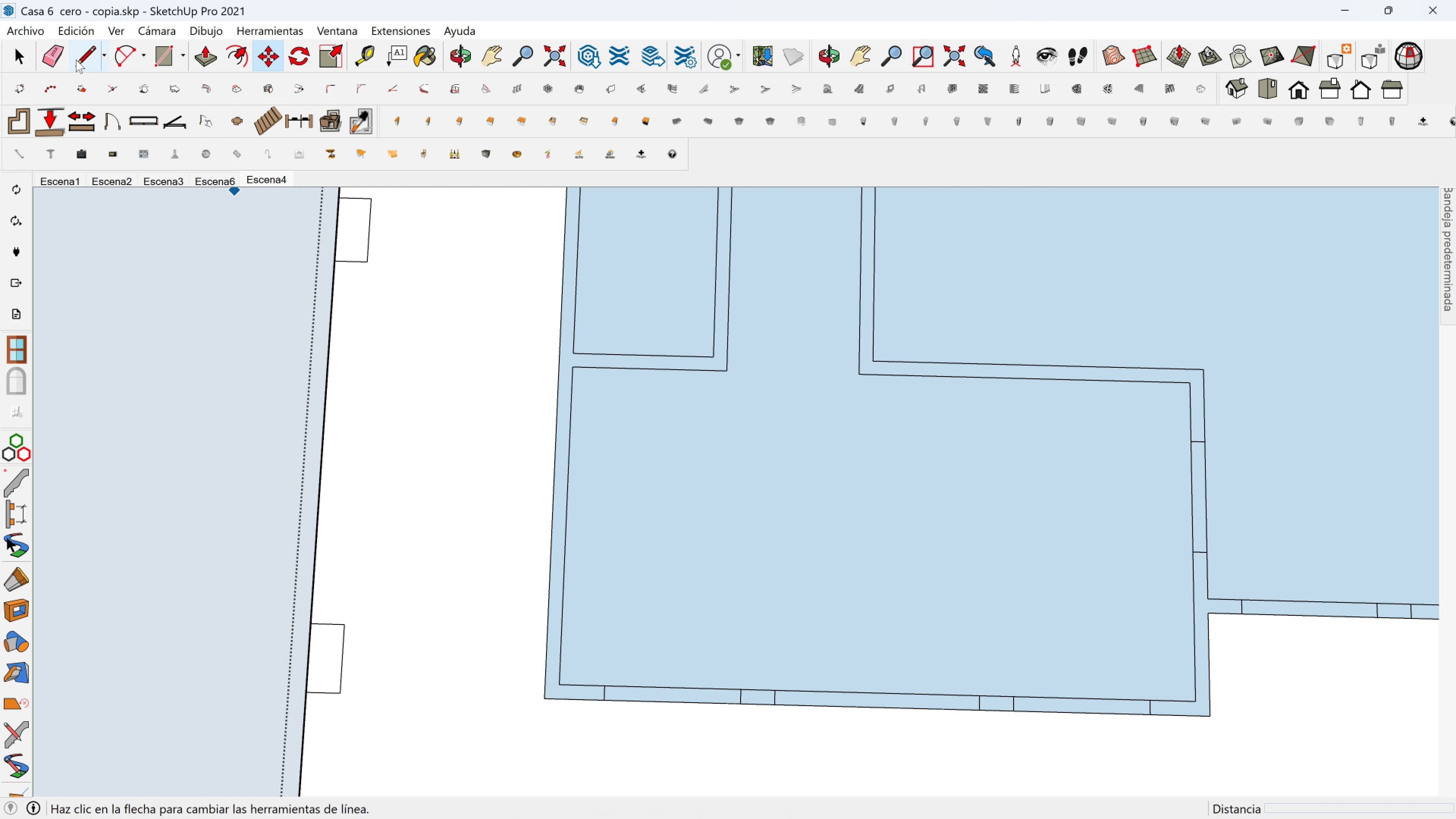 
left_click([76, 60])
 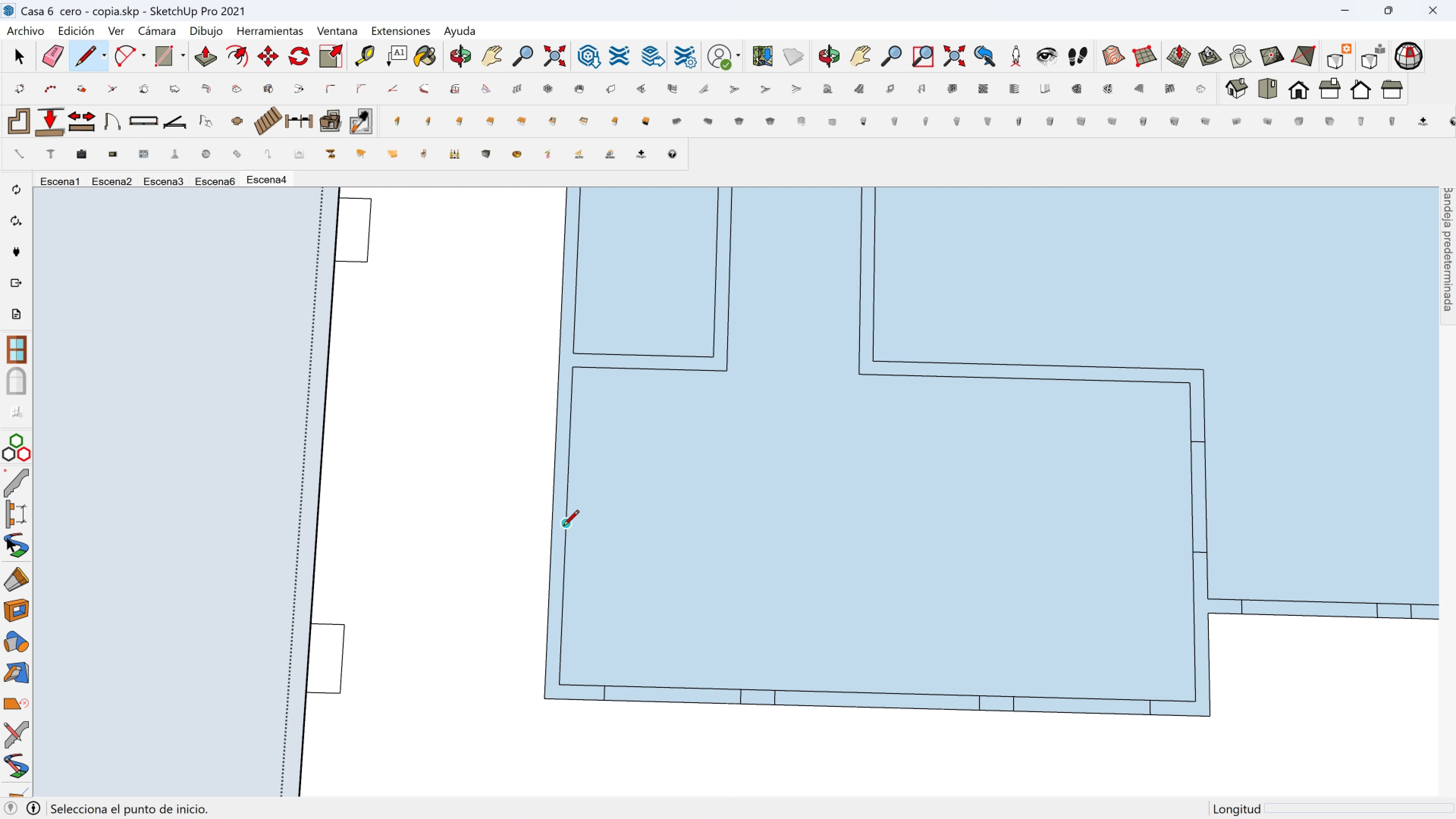 
left_click([564, 527])
 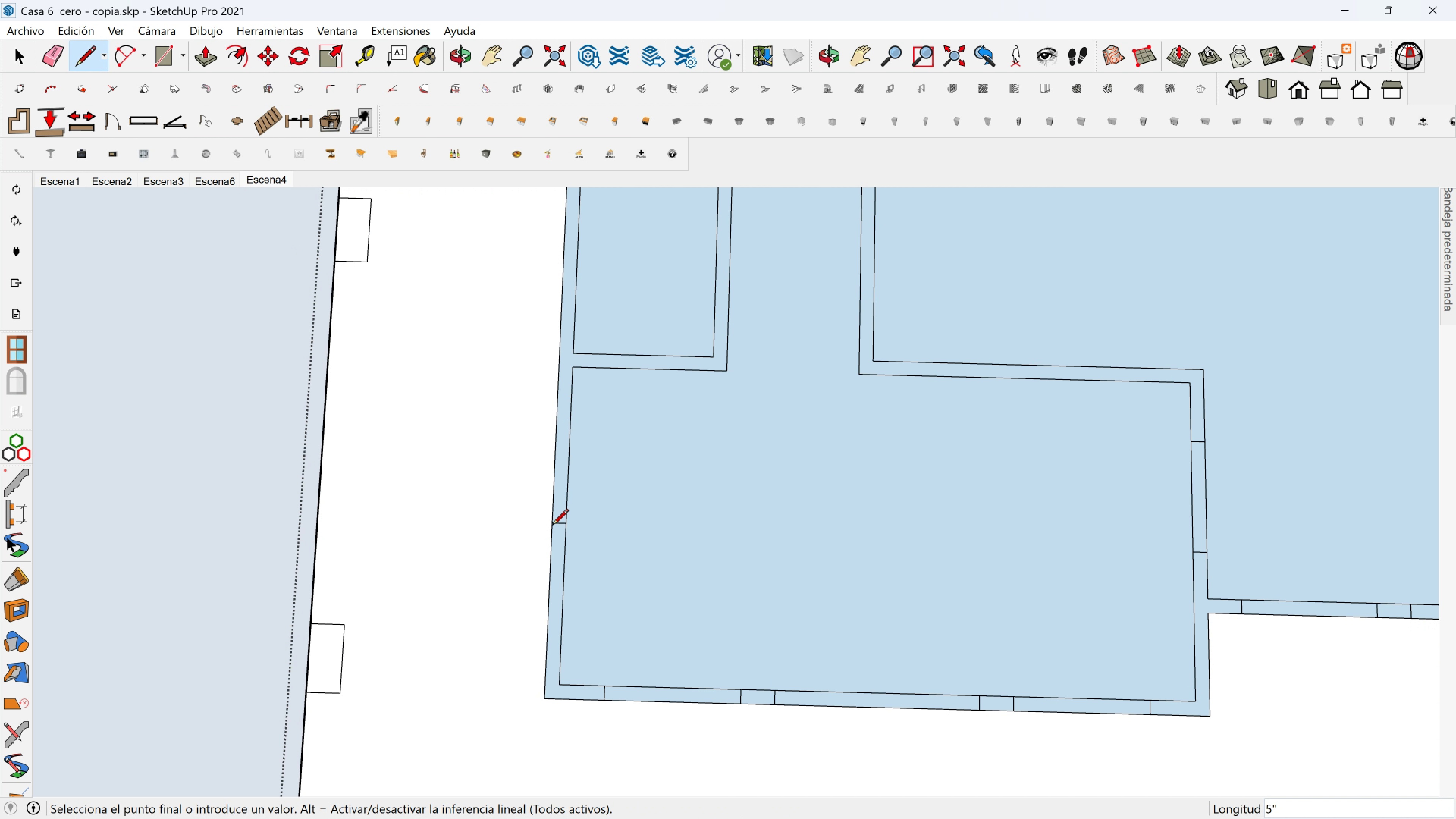 
left_click([552, 526])
 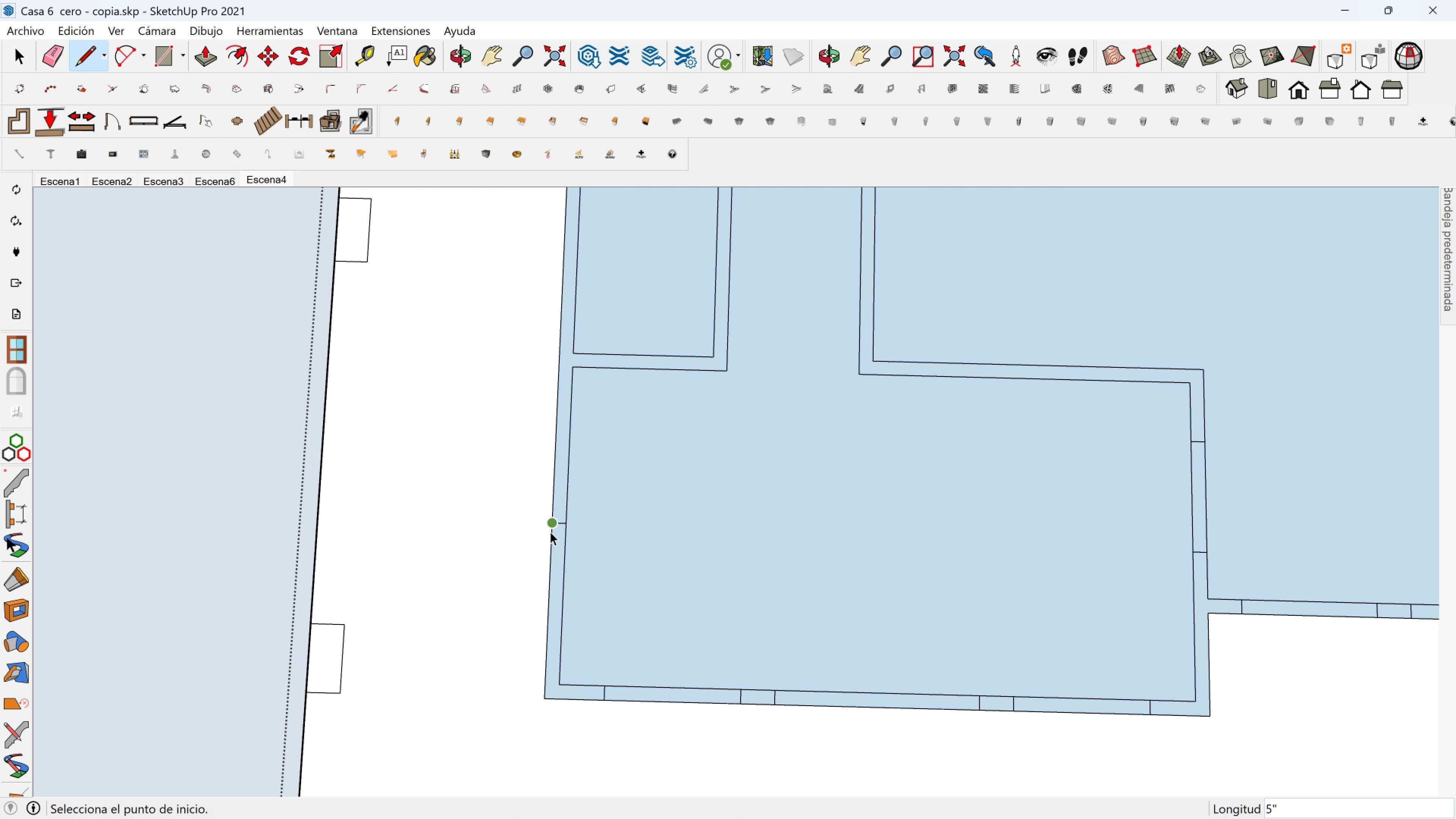 
key(Space)
 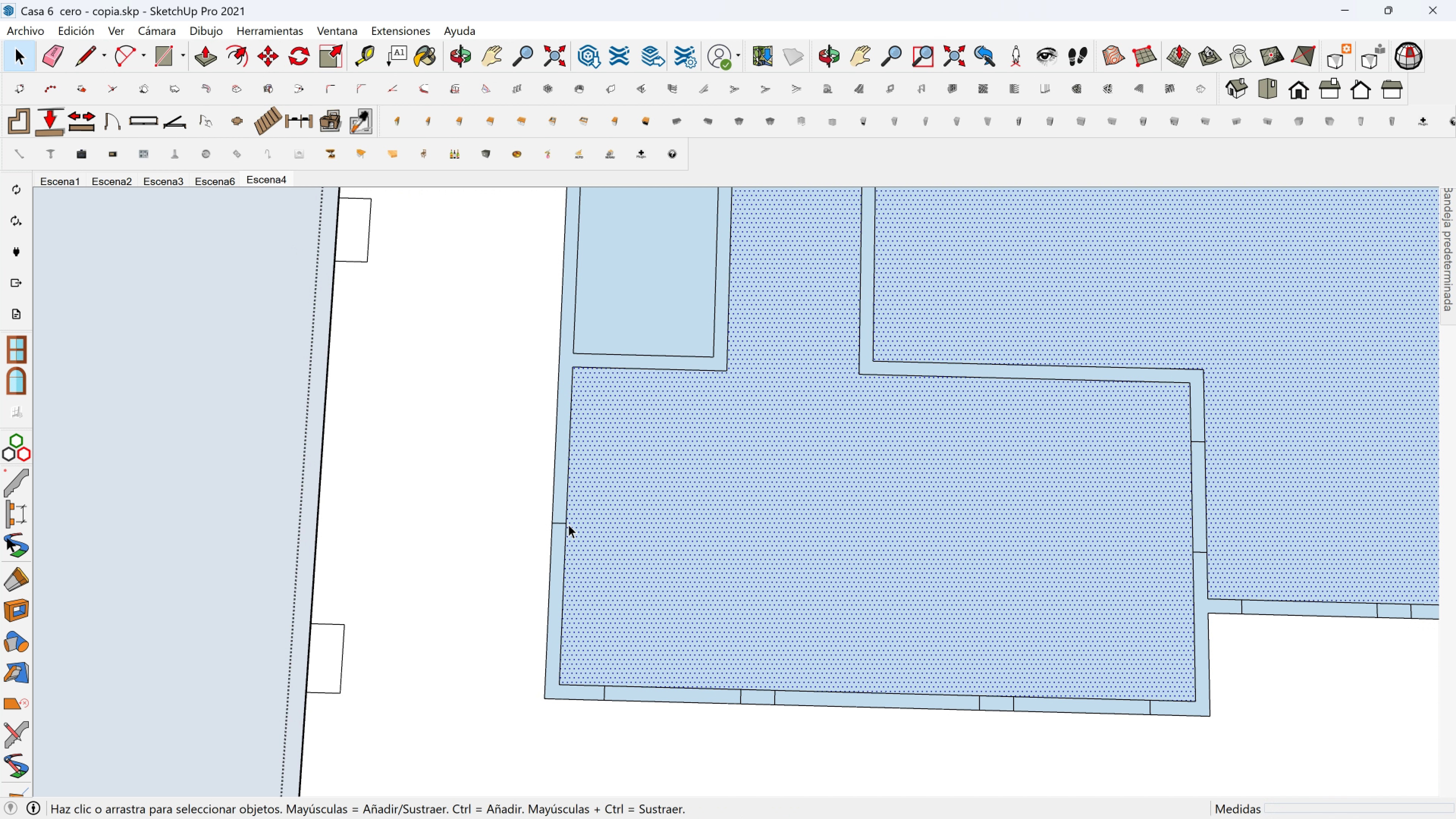 
left_click([568, 524])
 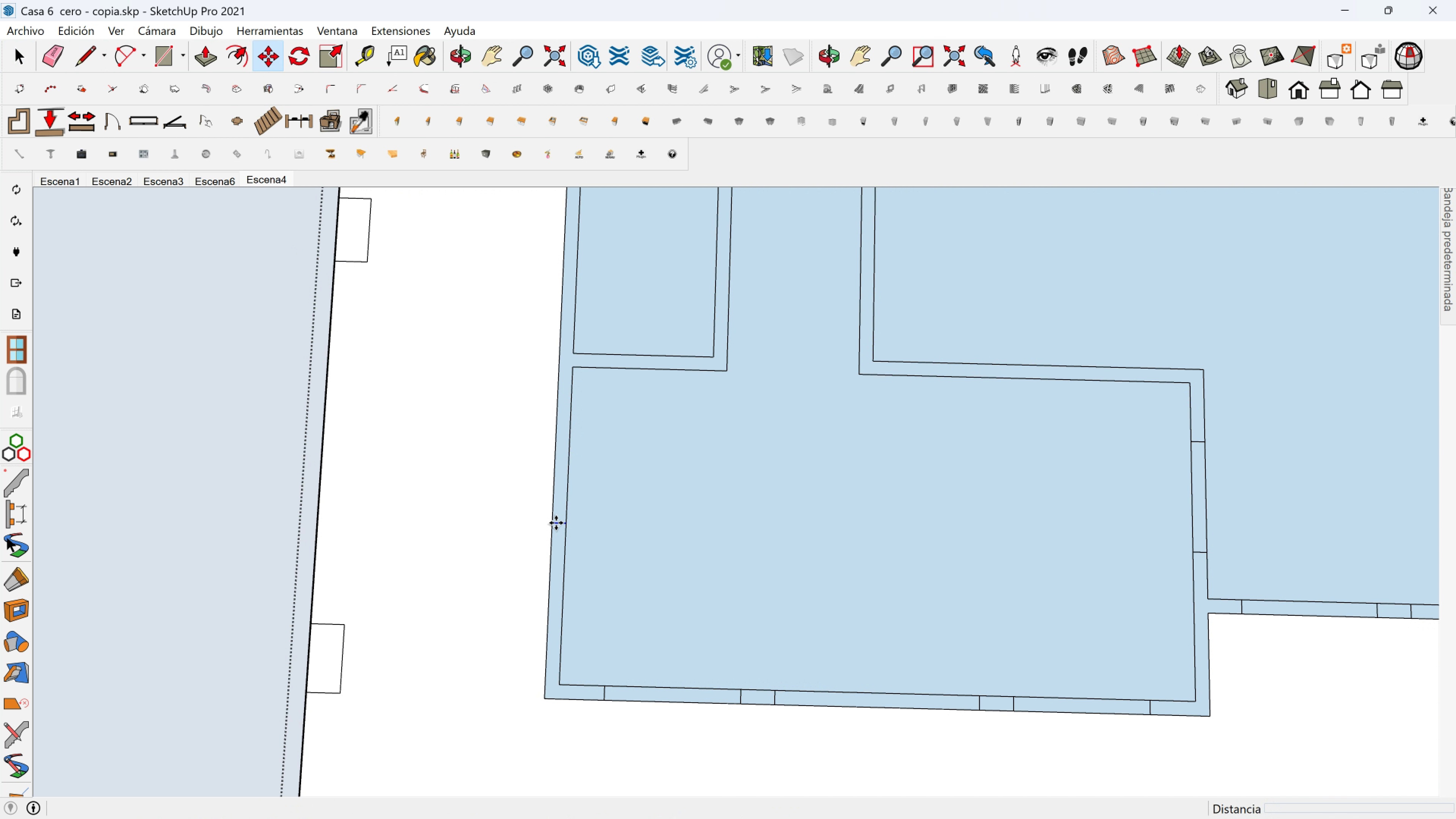 
key(M)
 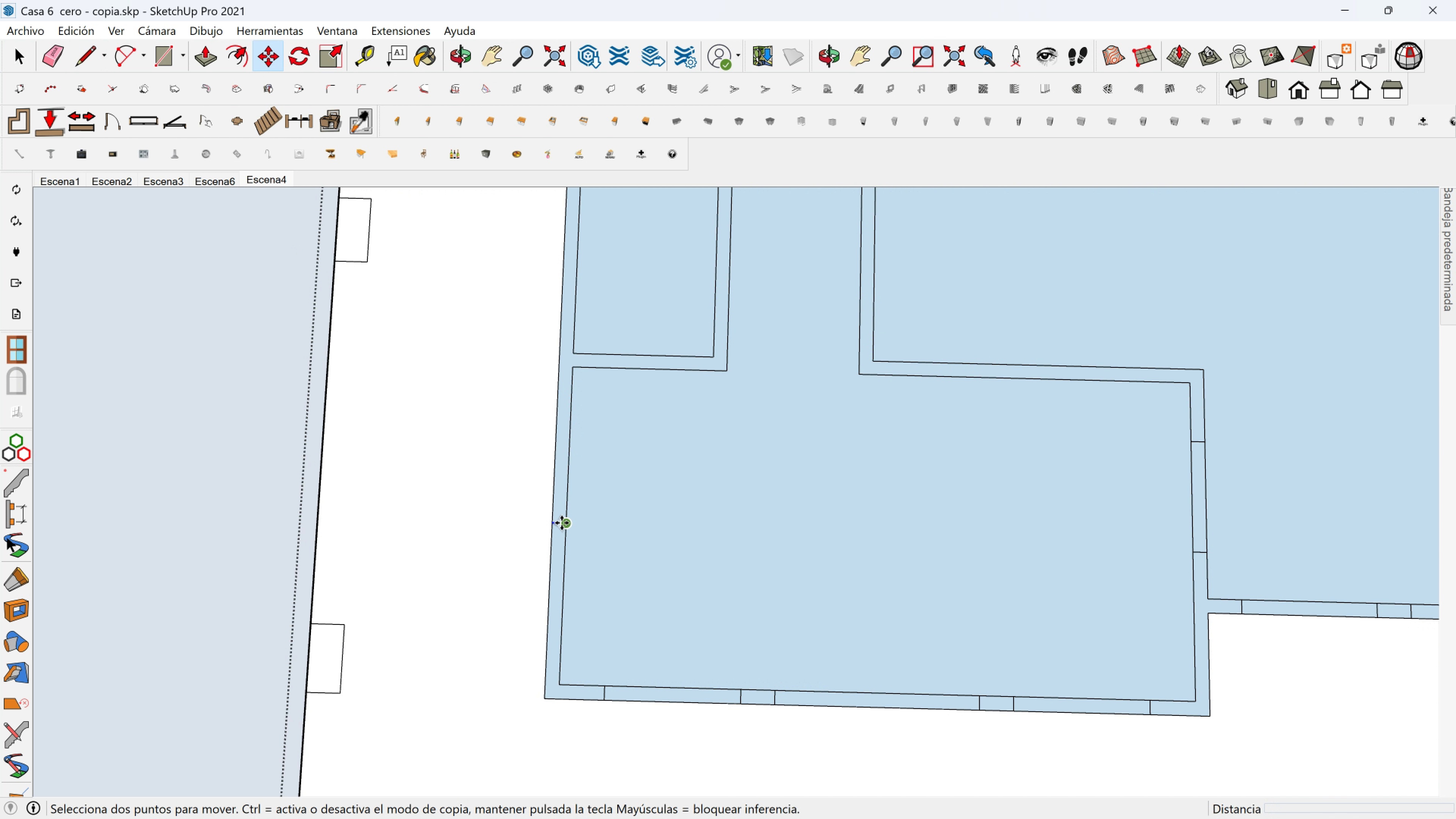 
left_click([562, 523])
 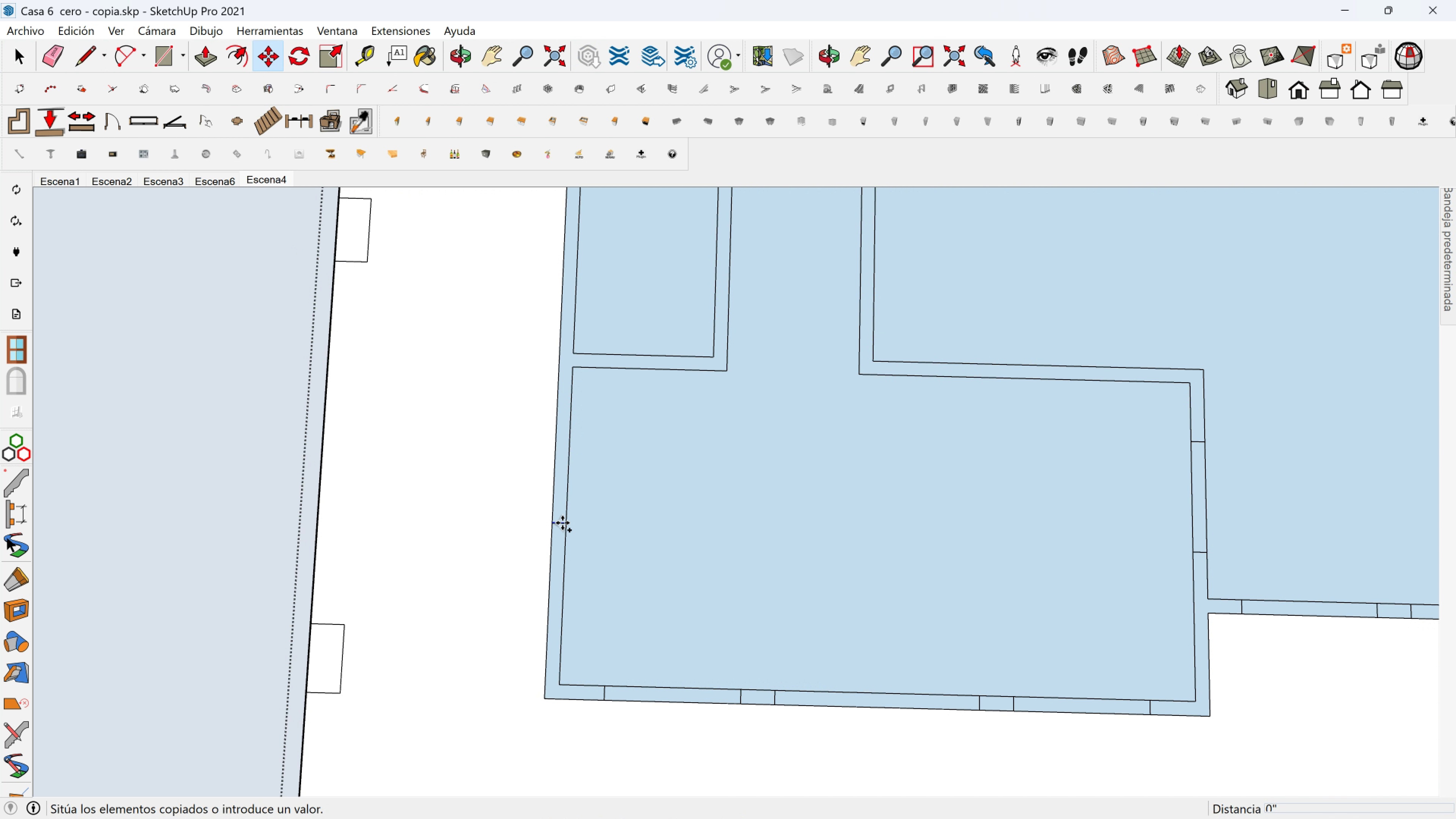 
key(Control+ControlLeft)
 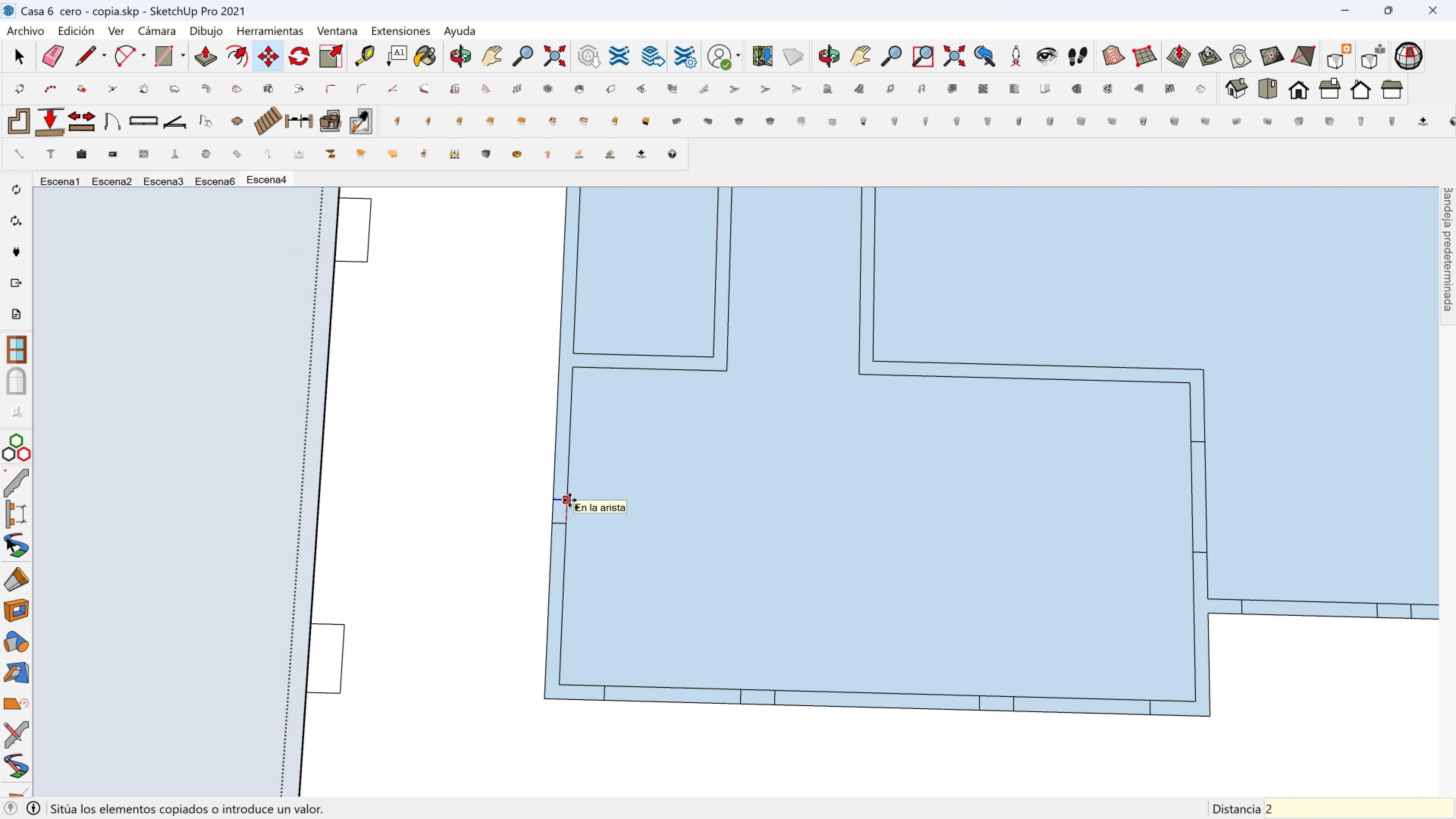 
type(24)
 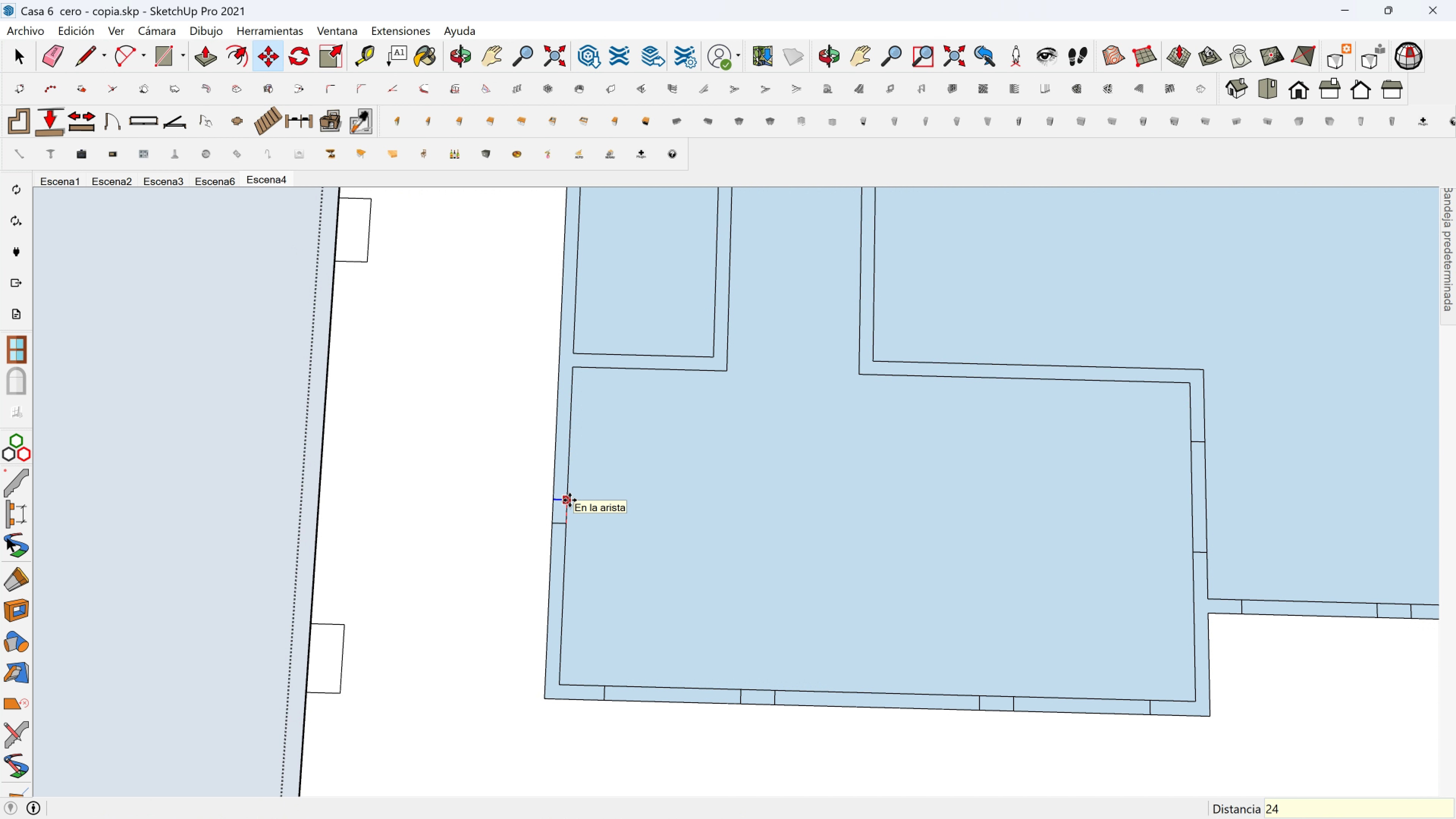 
key(Enter)
 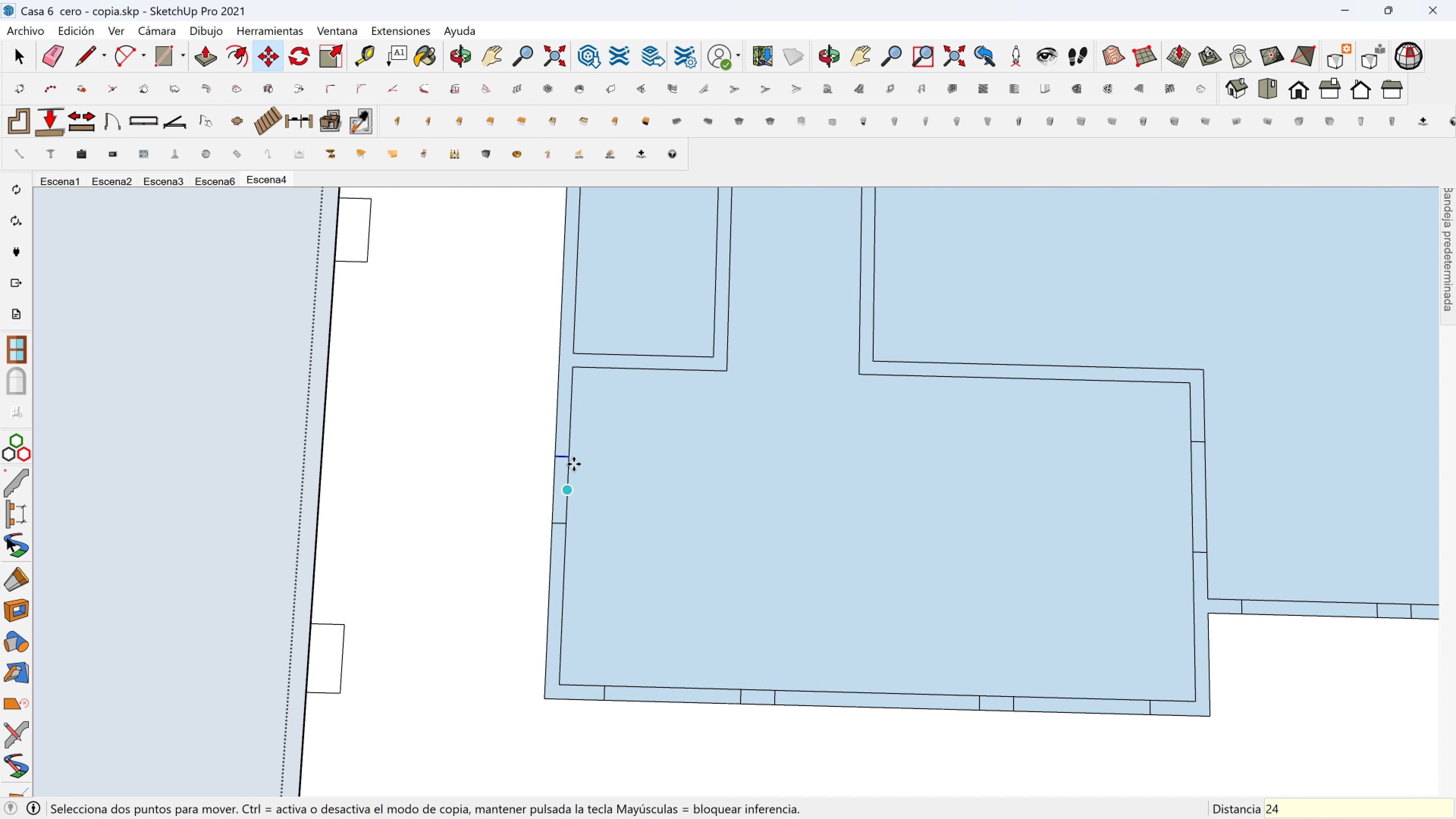 
left_click([574, 463])
 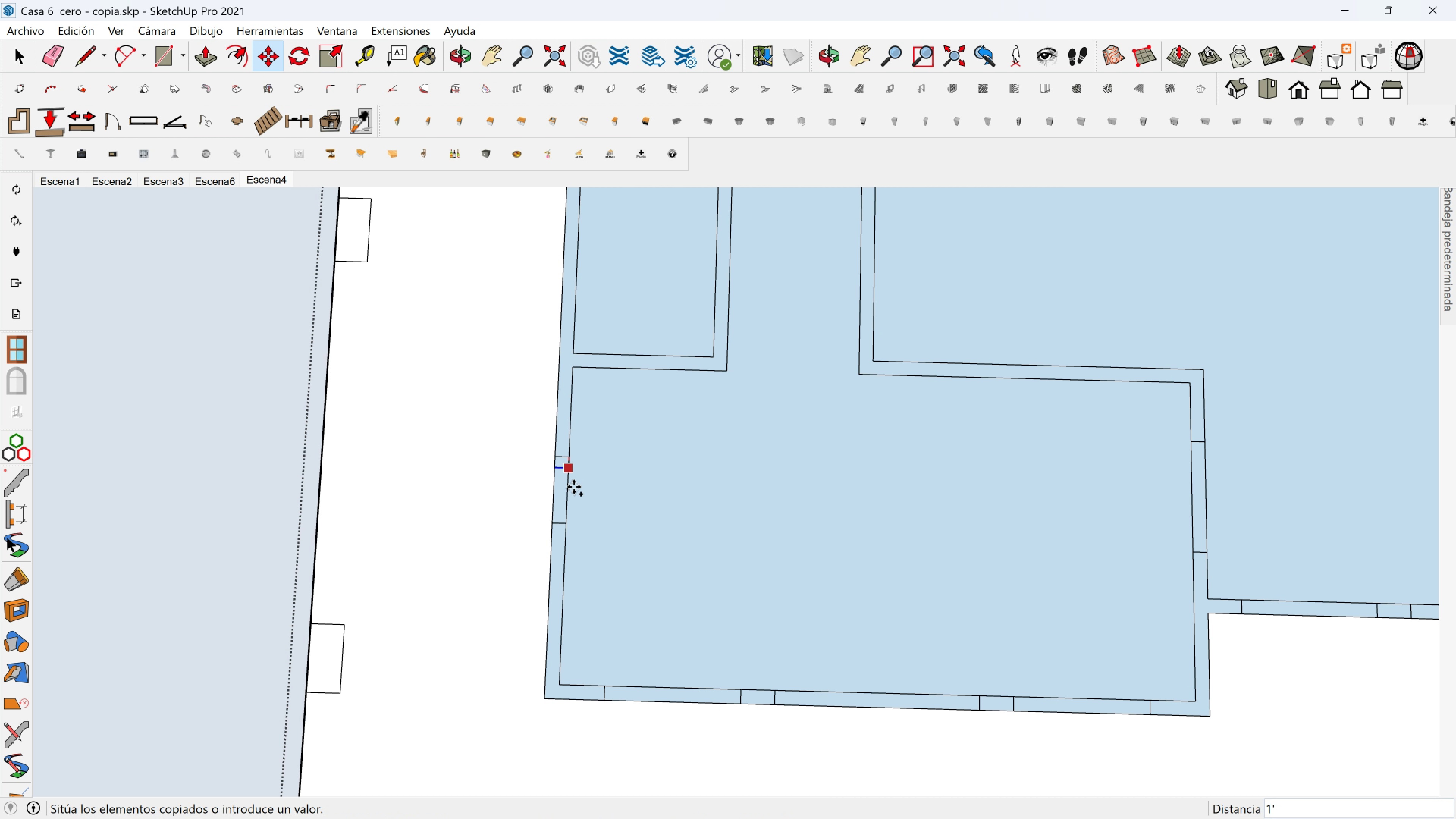 
key(Control+ControlLeft)
 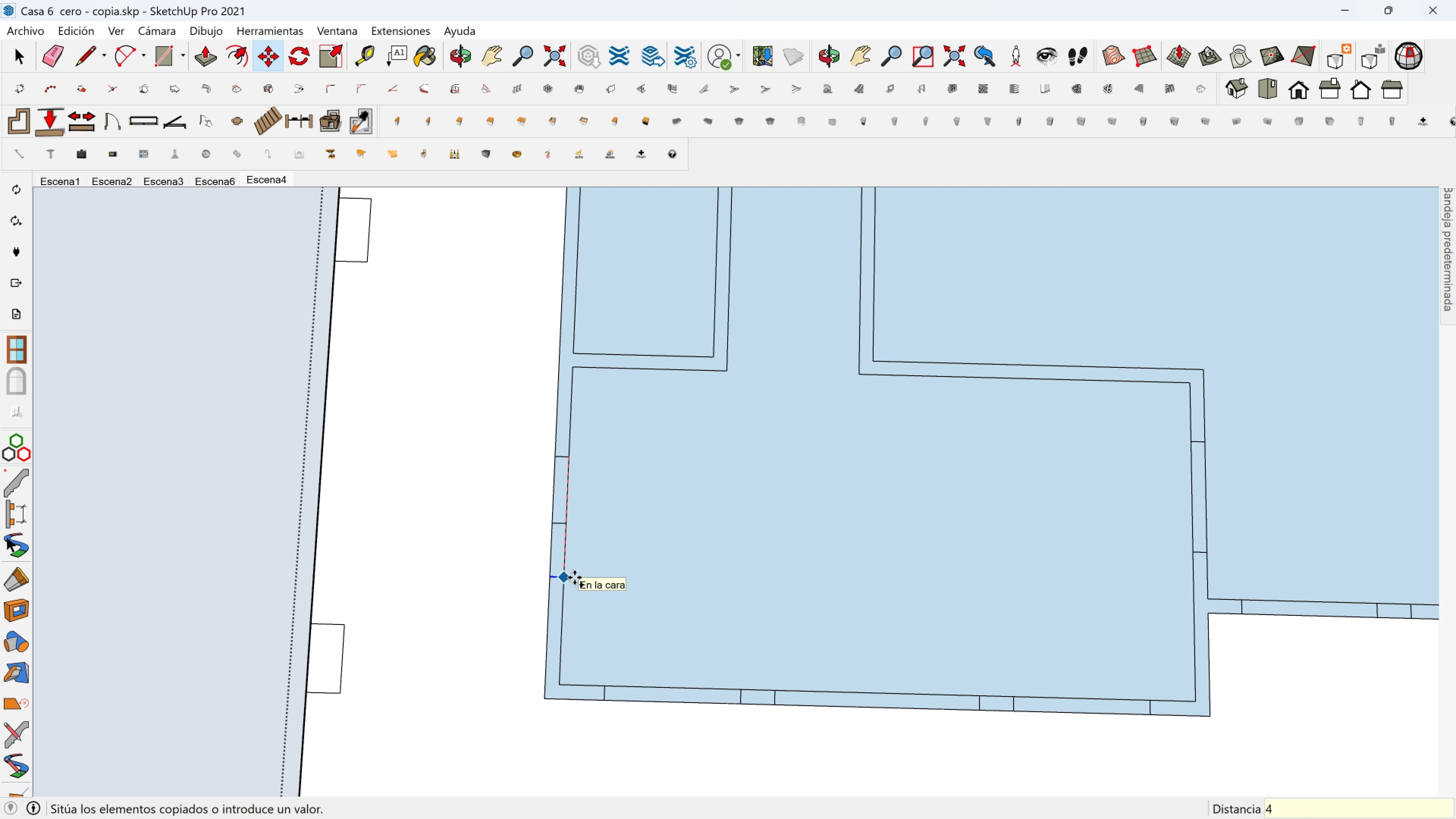 
key(4)
 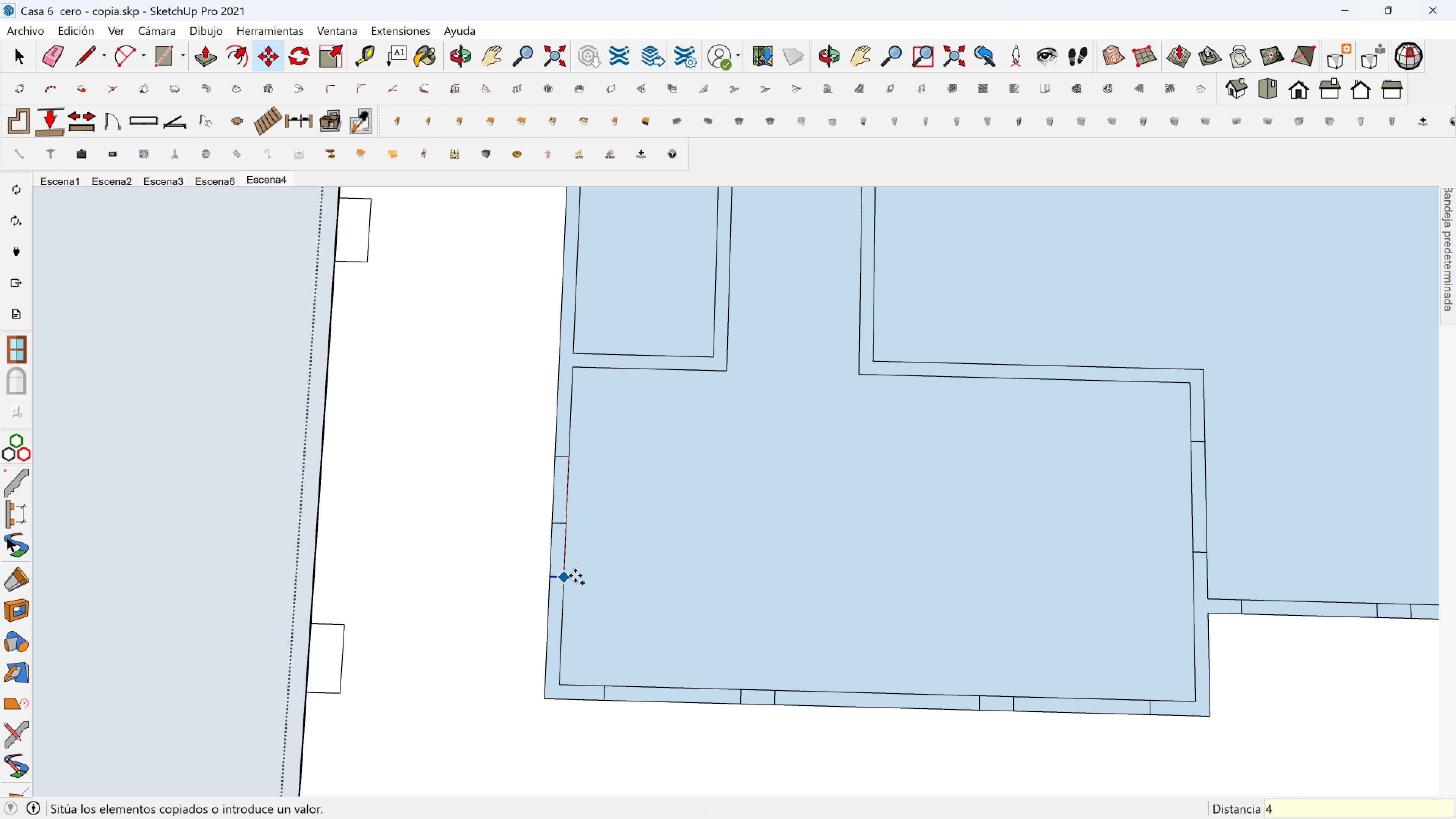 
key(BracketLeft)
 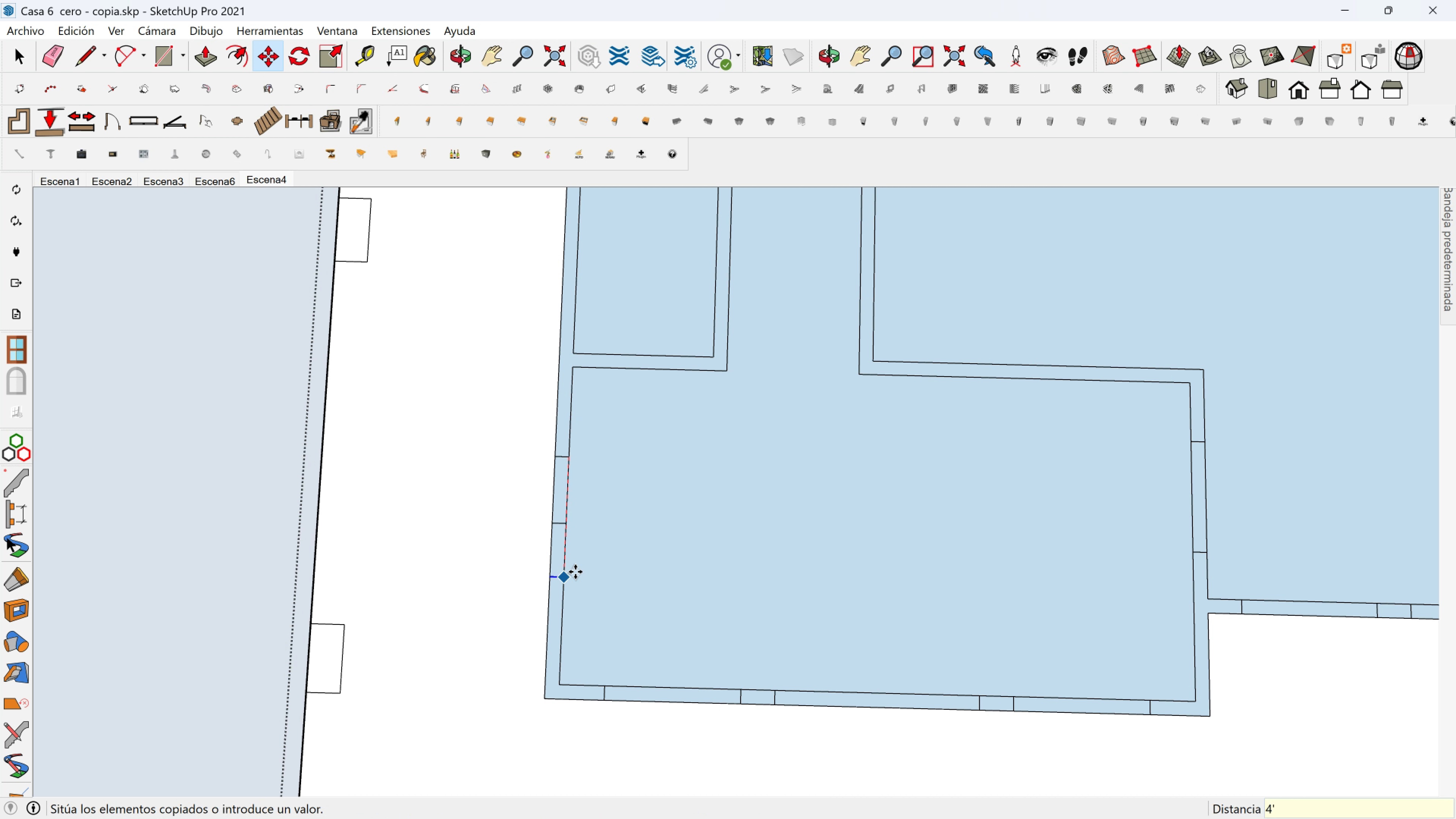 
key(Enter)
 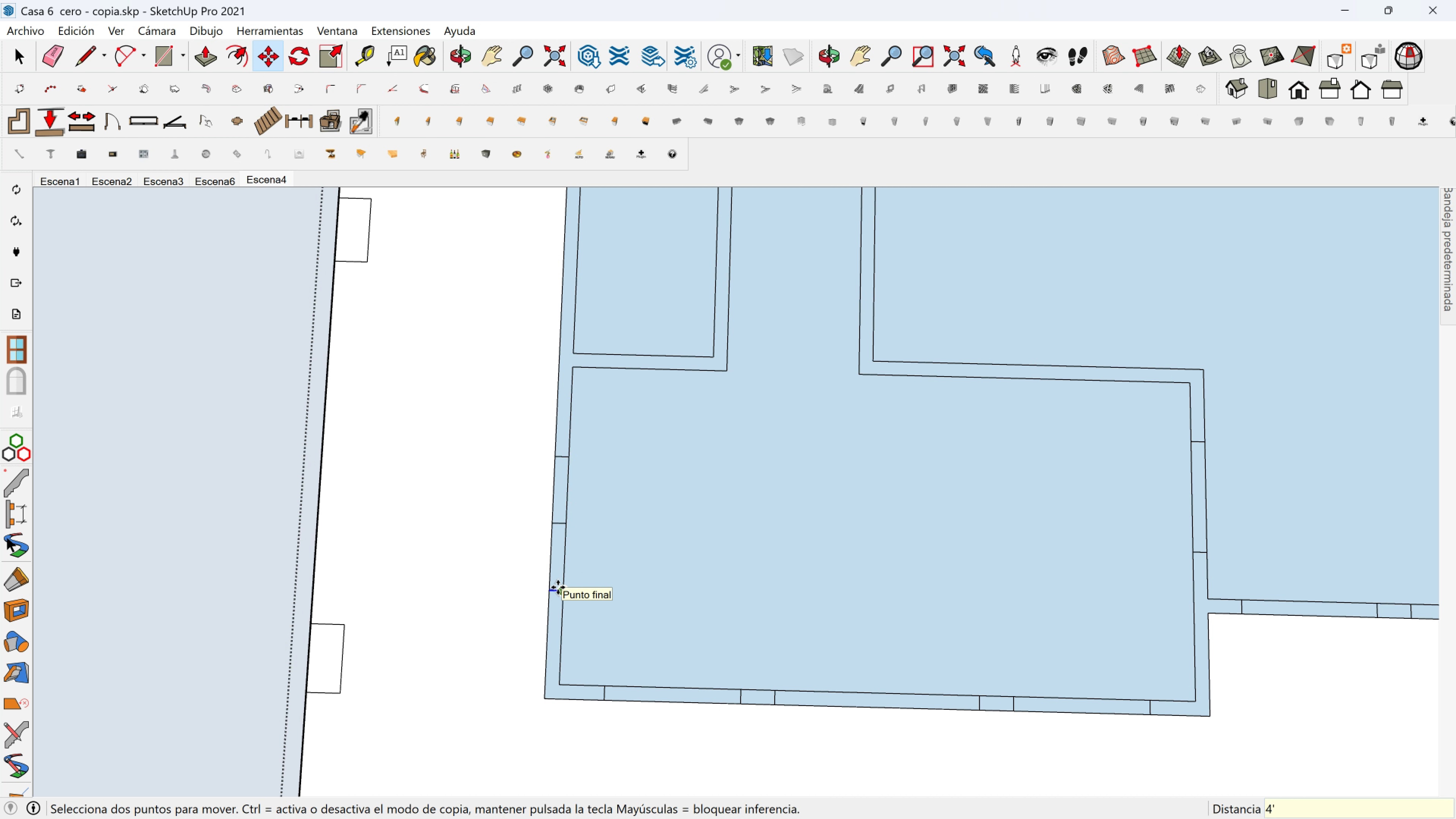 
left_click([558, 587])
 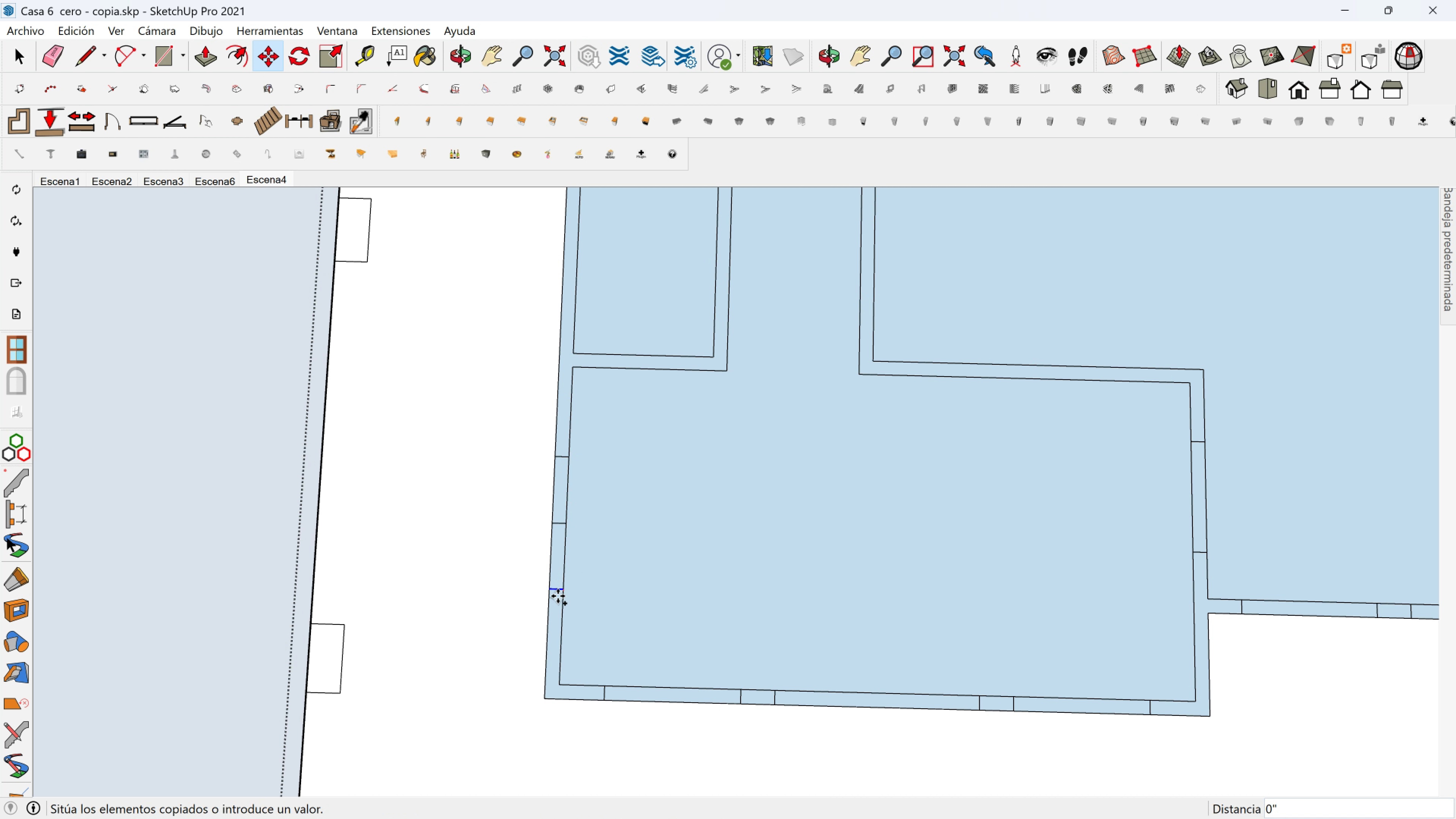 
key(Control+ControlLeft)
 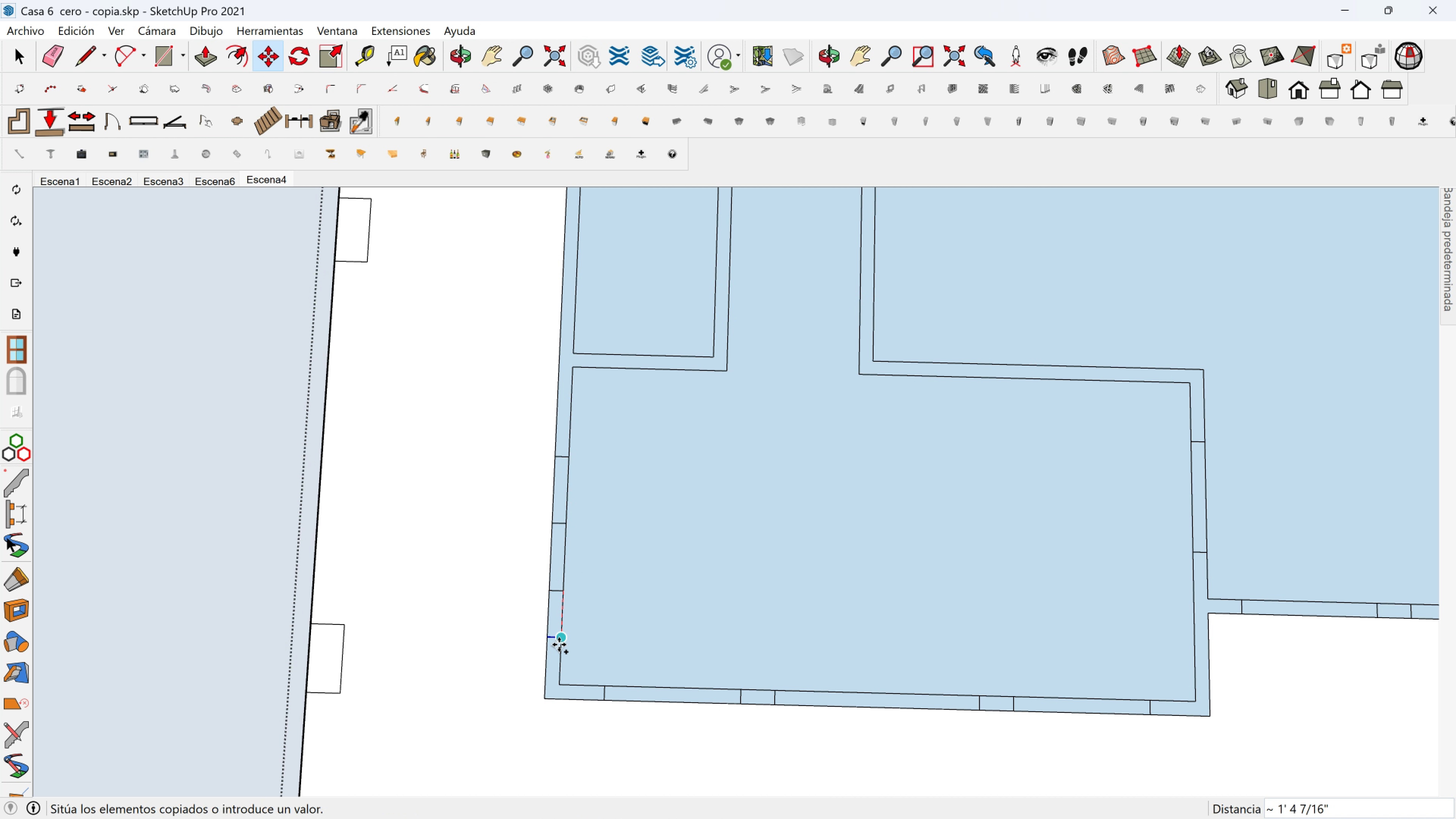 
type(36)
 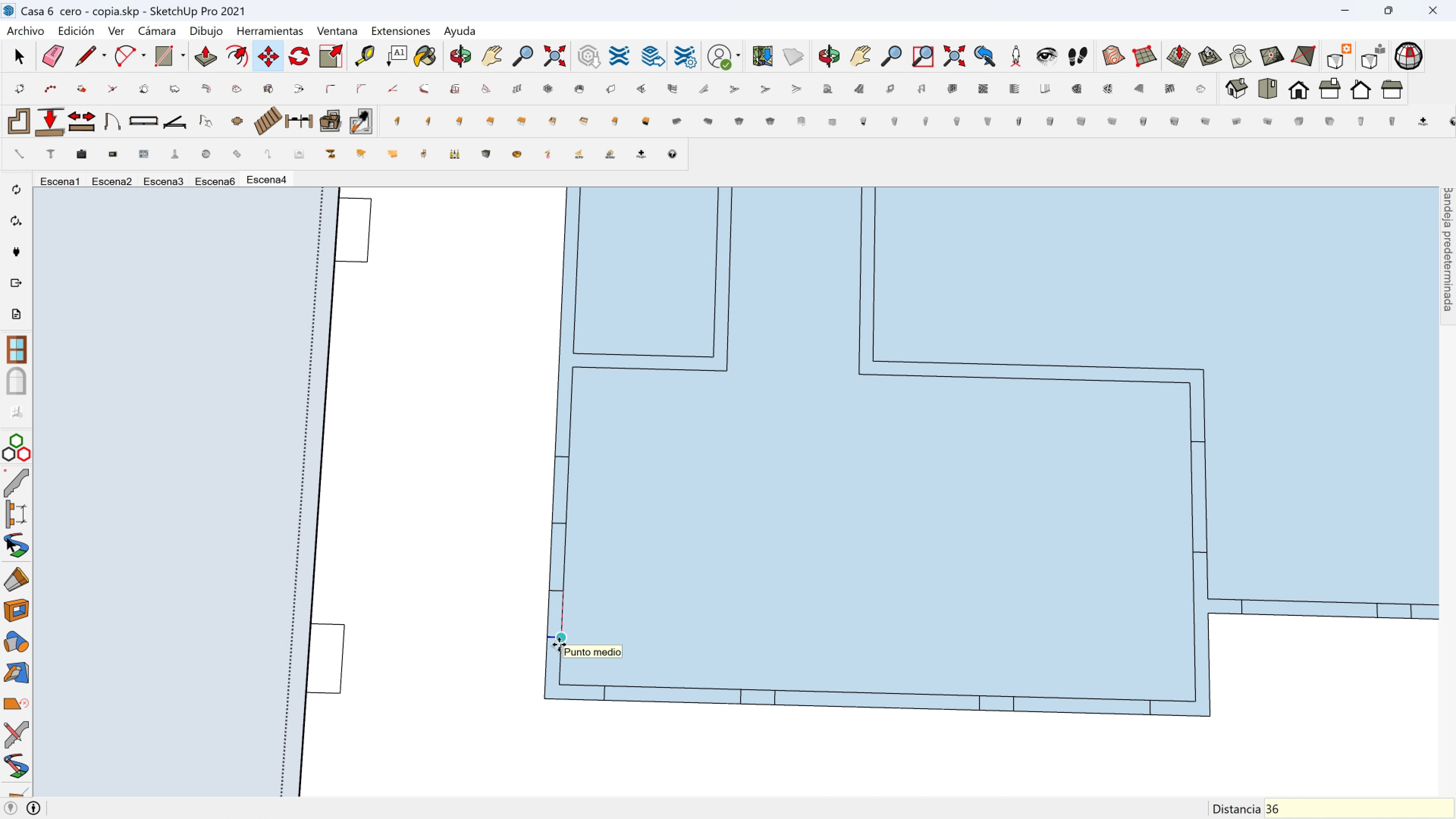 
key(Enter)
 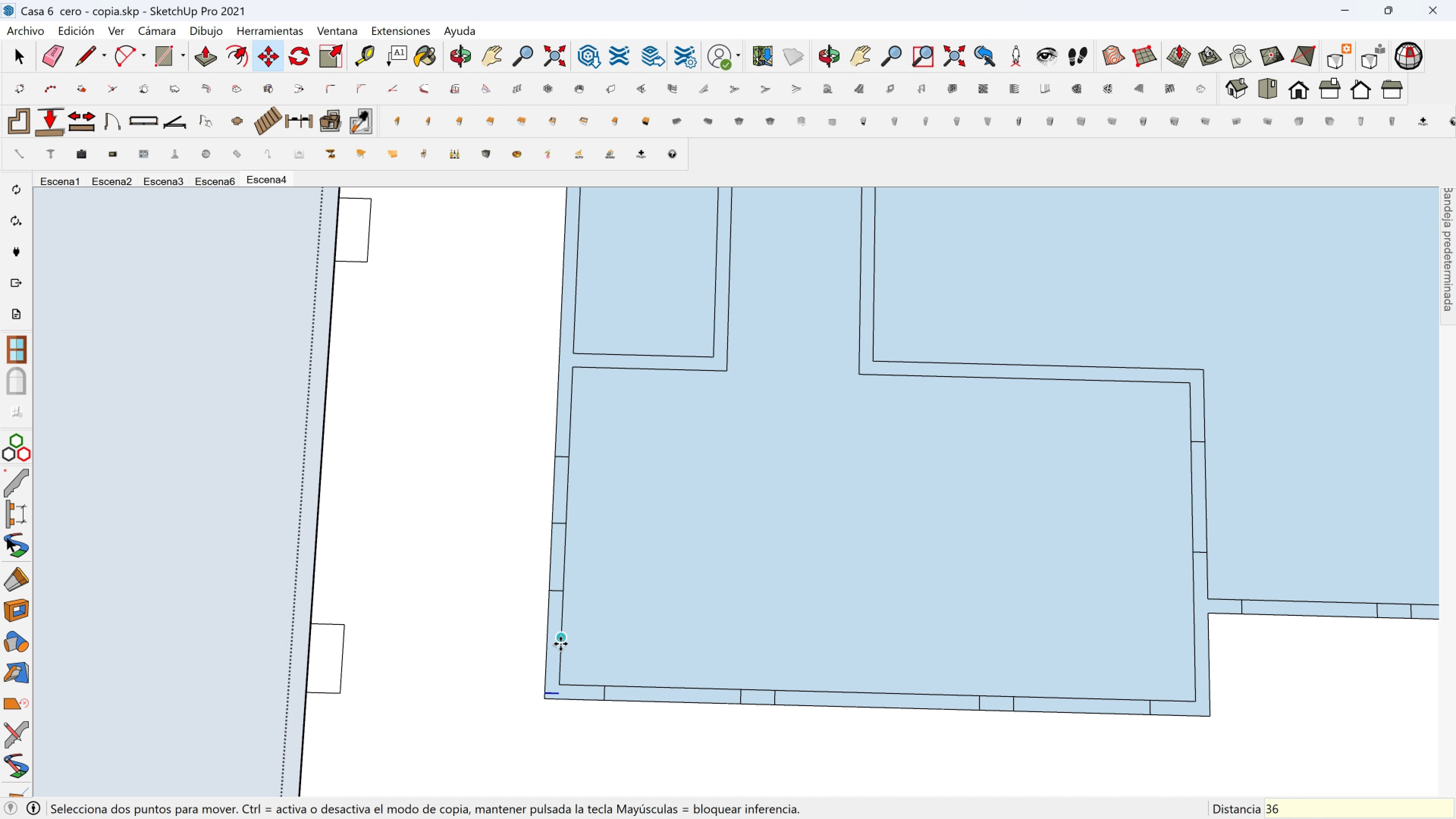 
key(Control+Z)
 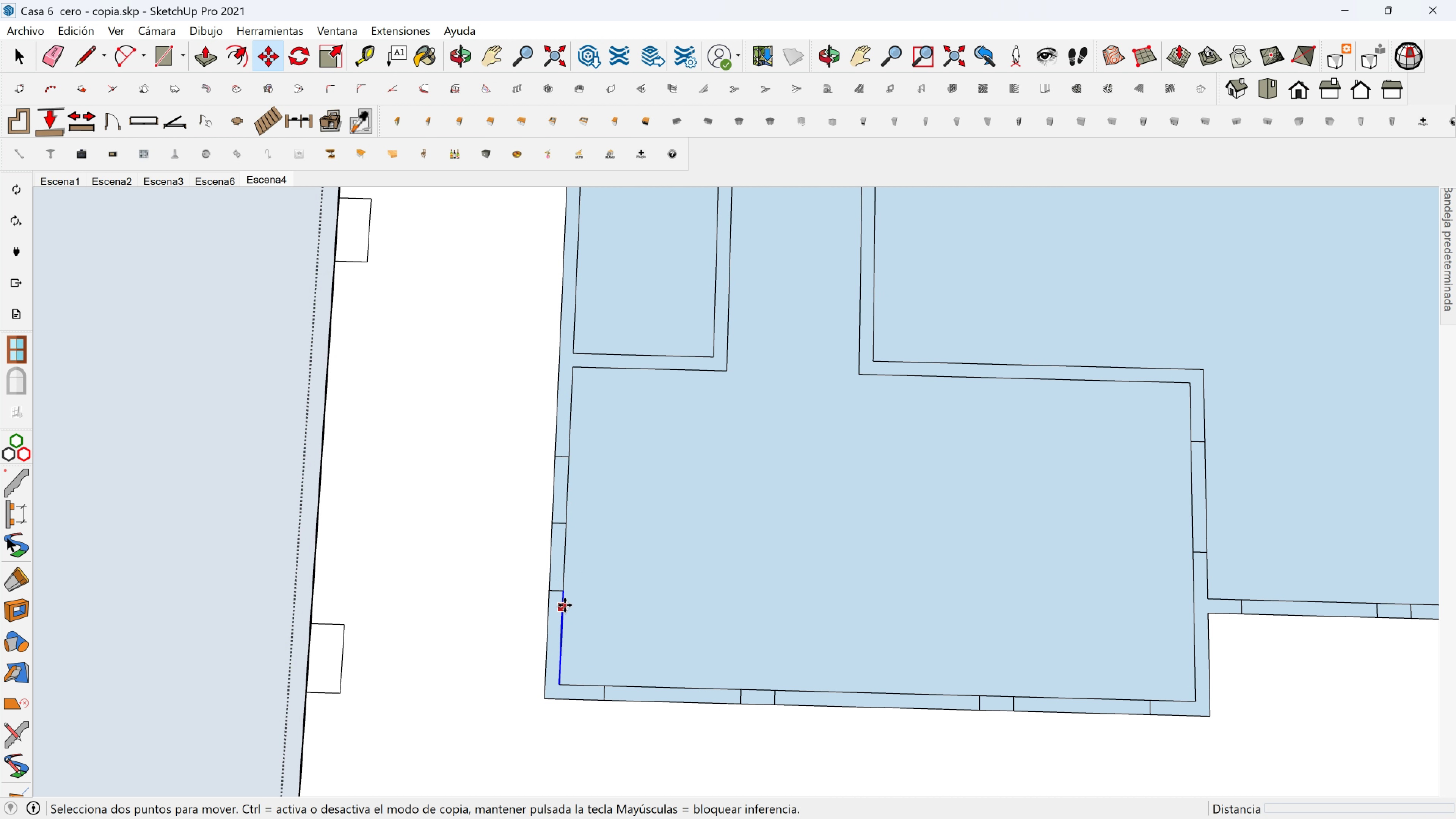 
key(Control+Z)
 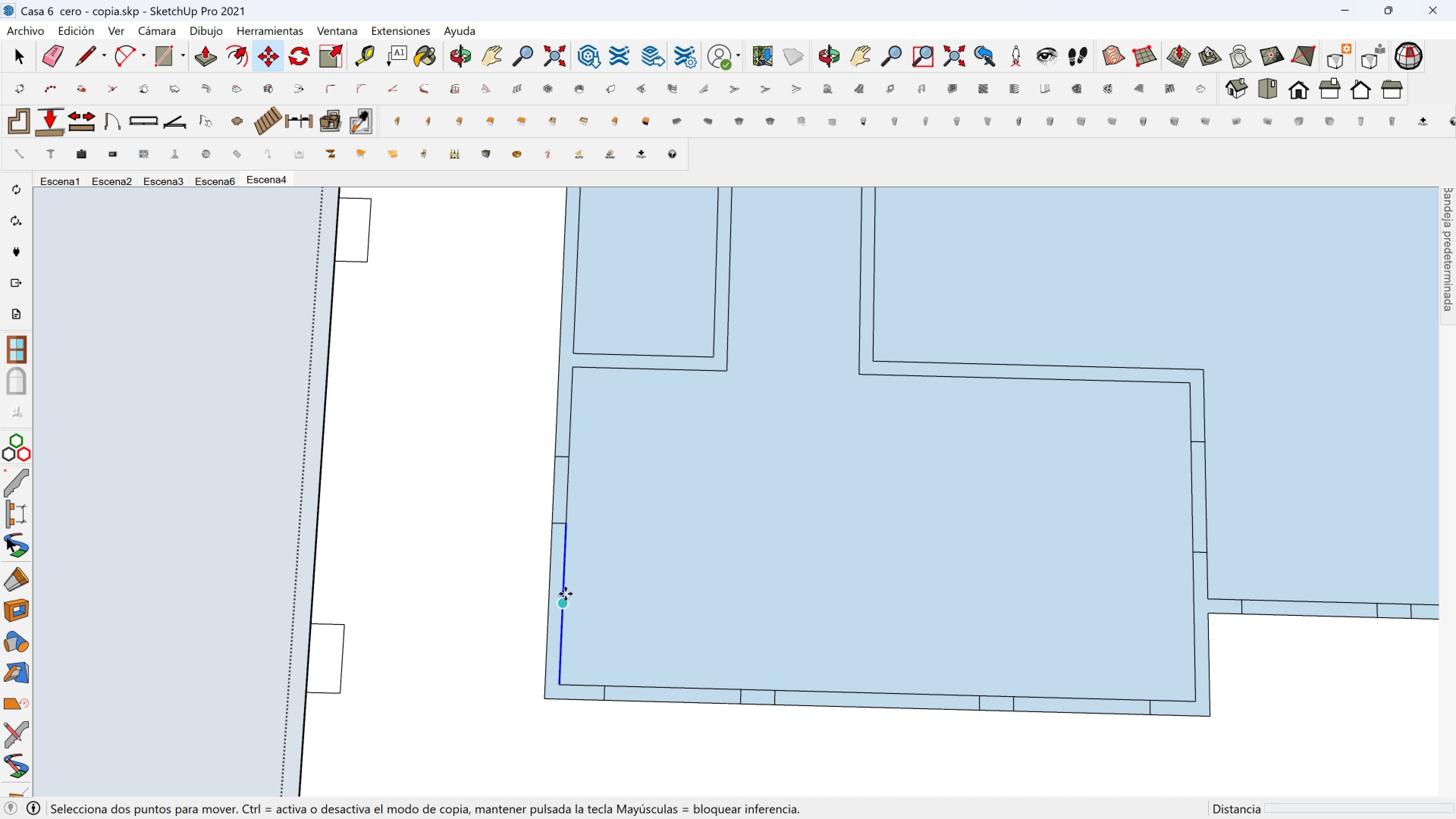 
key(Control+Z)
 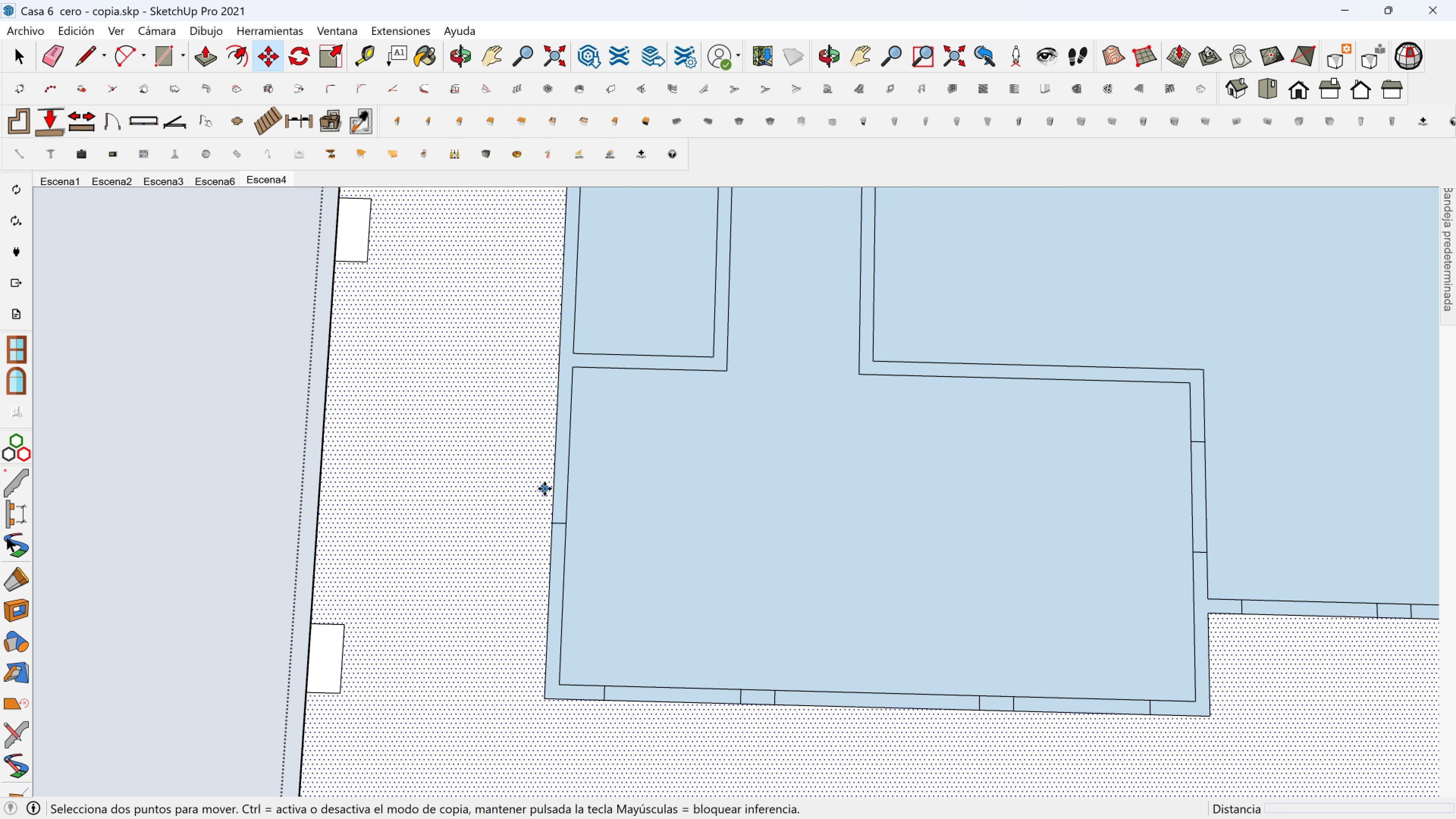 
key(Space)
 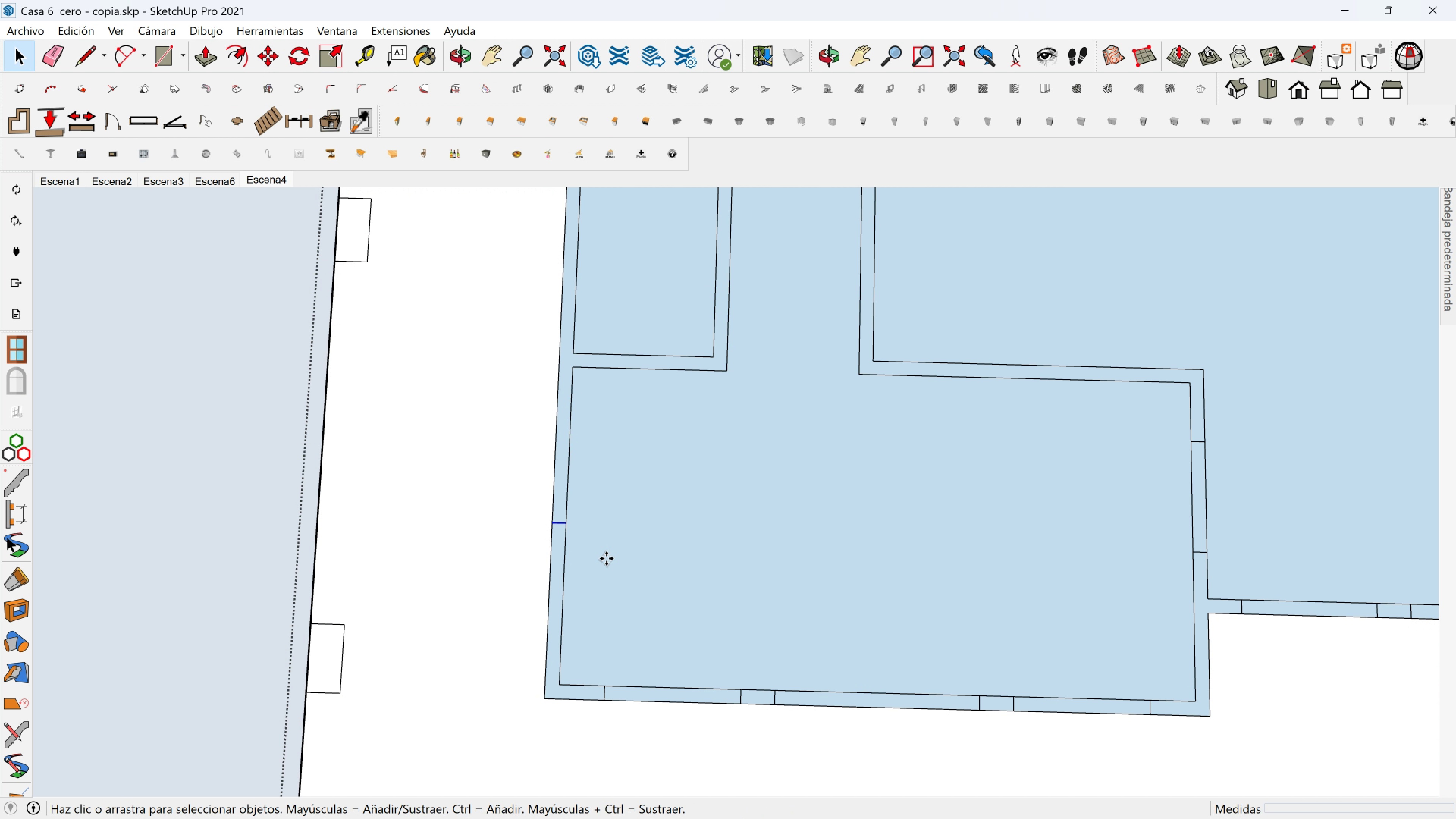 
key(M)
 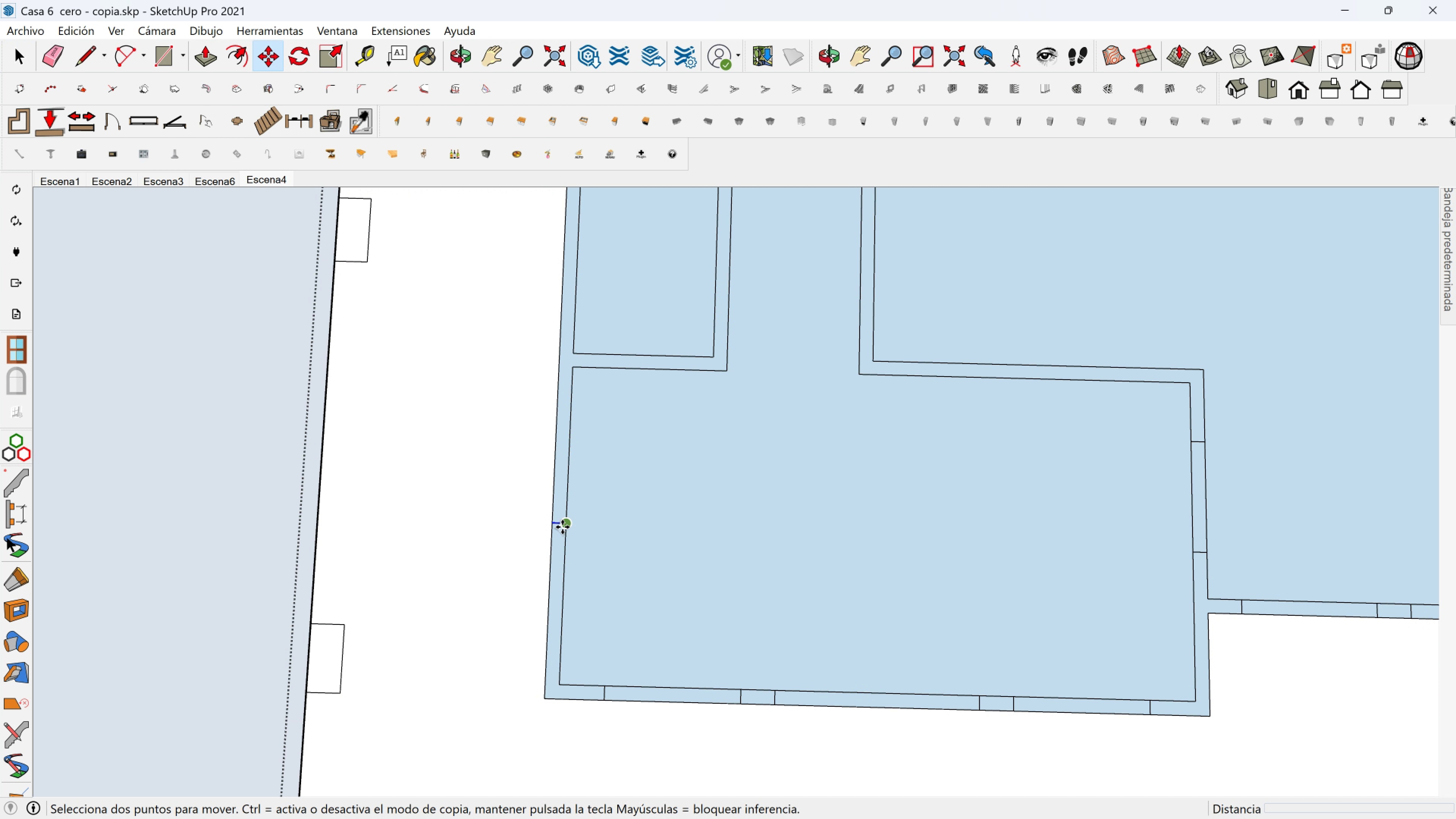 
left_click([562, 527])
 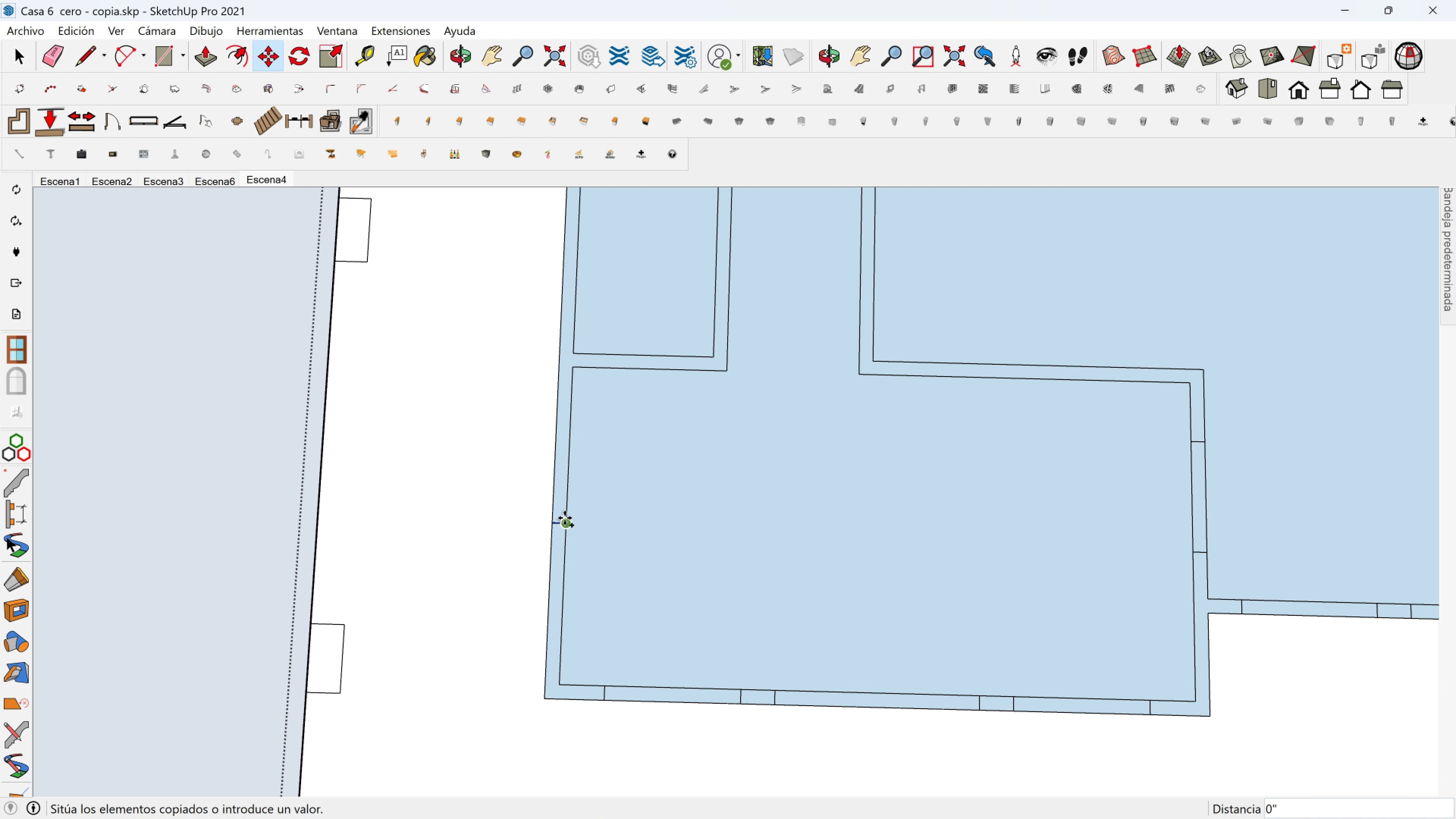 
key(Control+ControlLeft)
 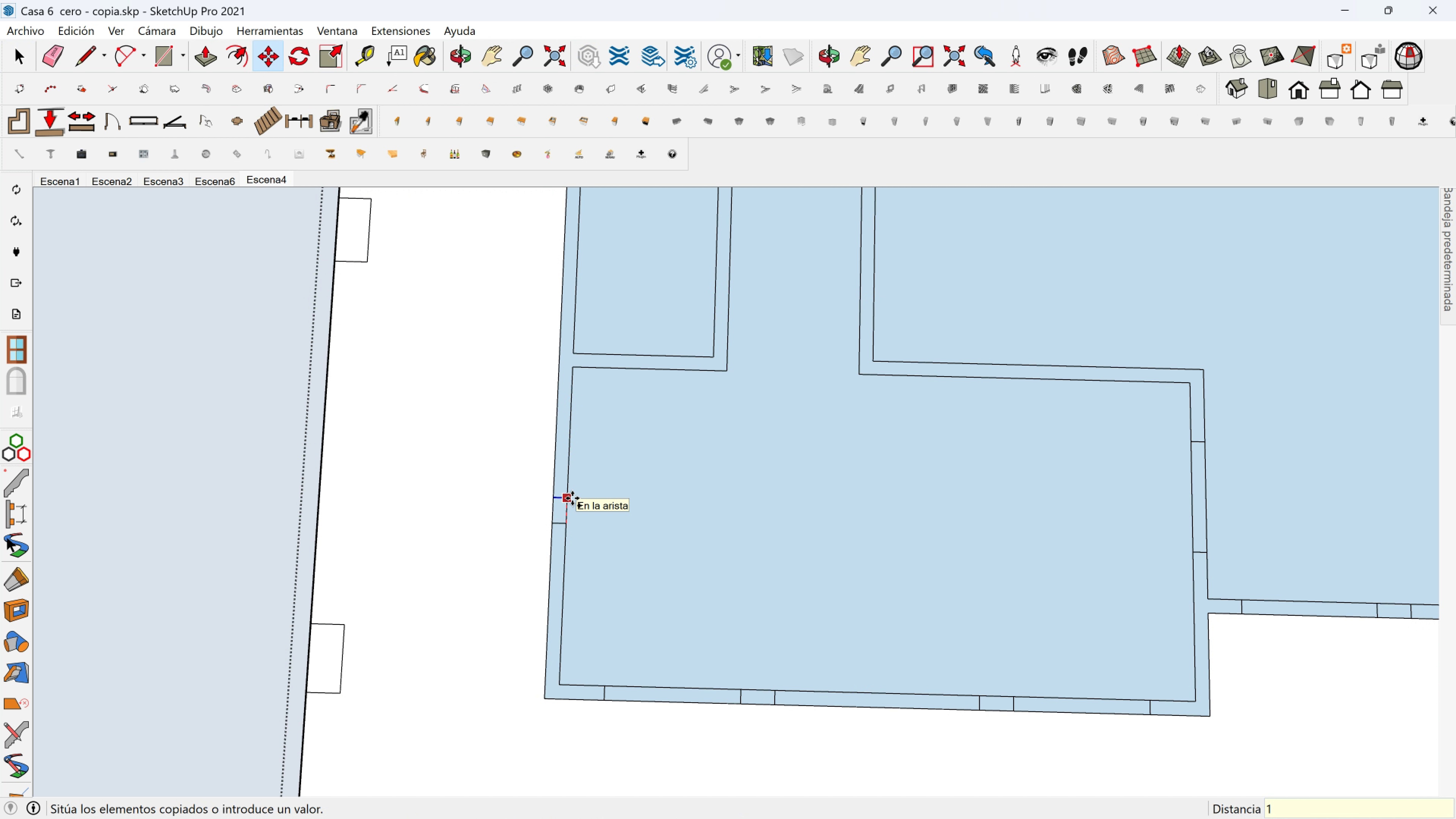 
type(12)
 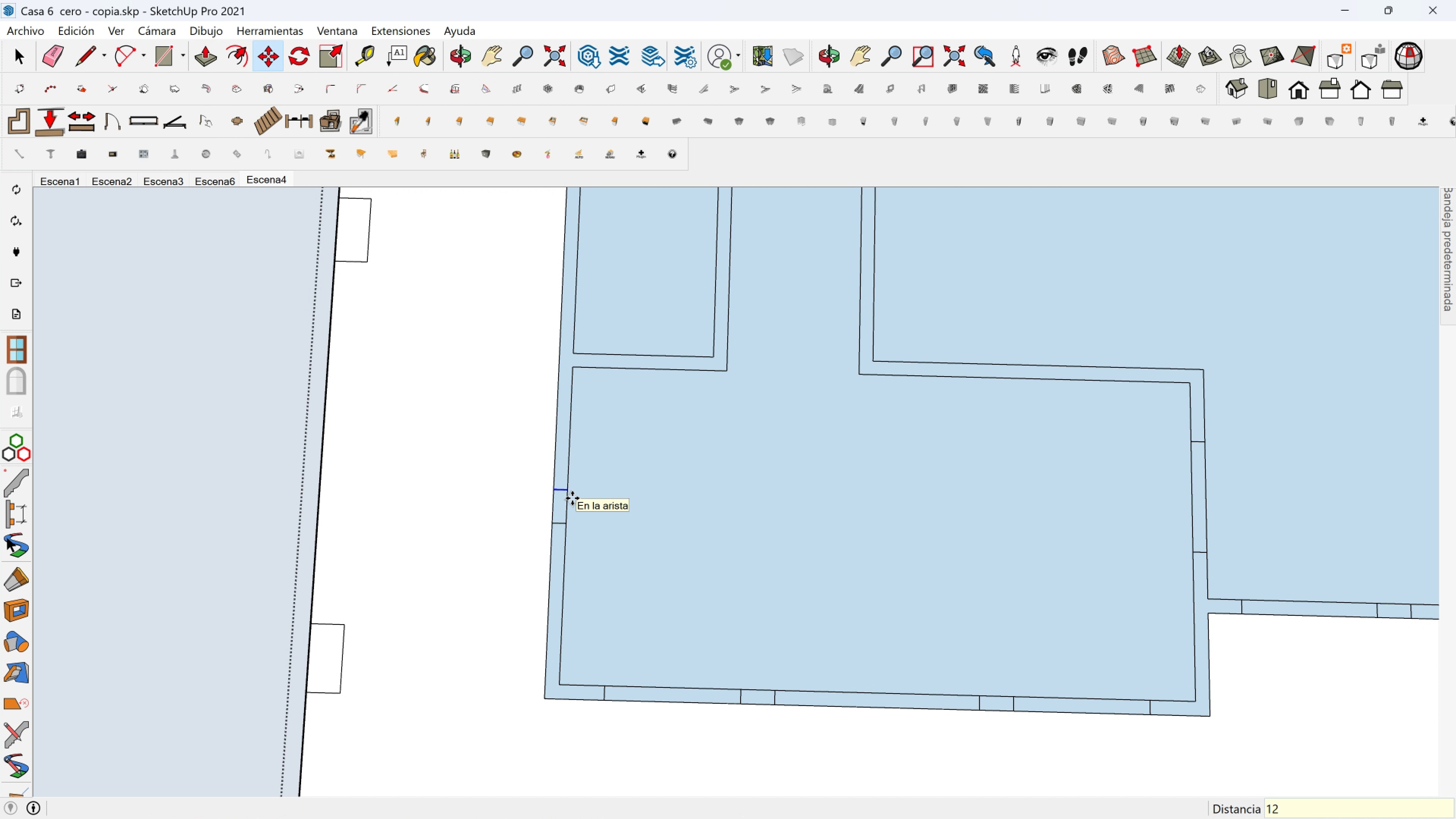 
key(Enter)
 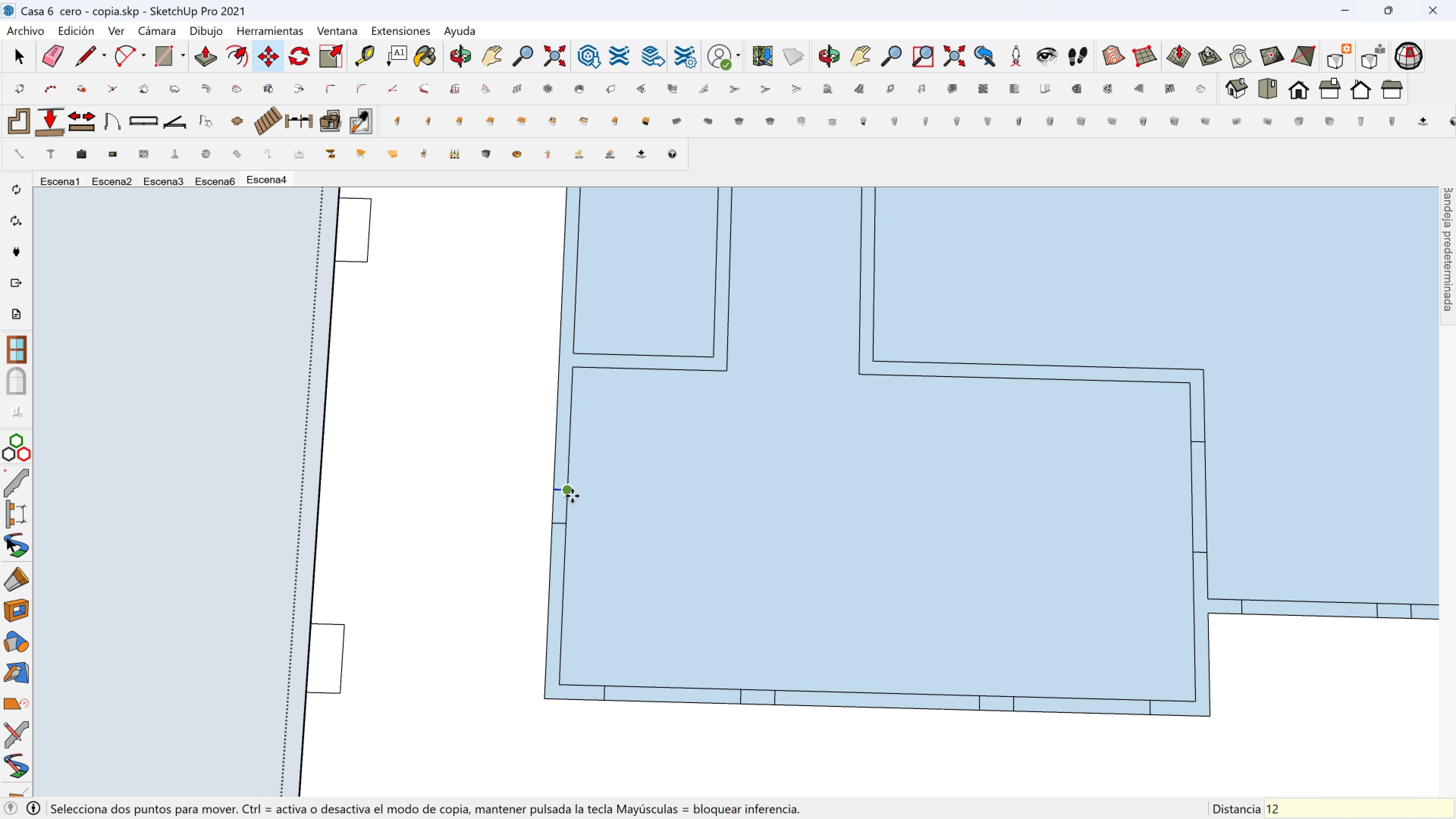 
left_click([572, 494])
 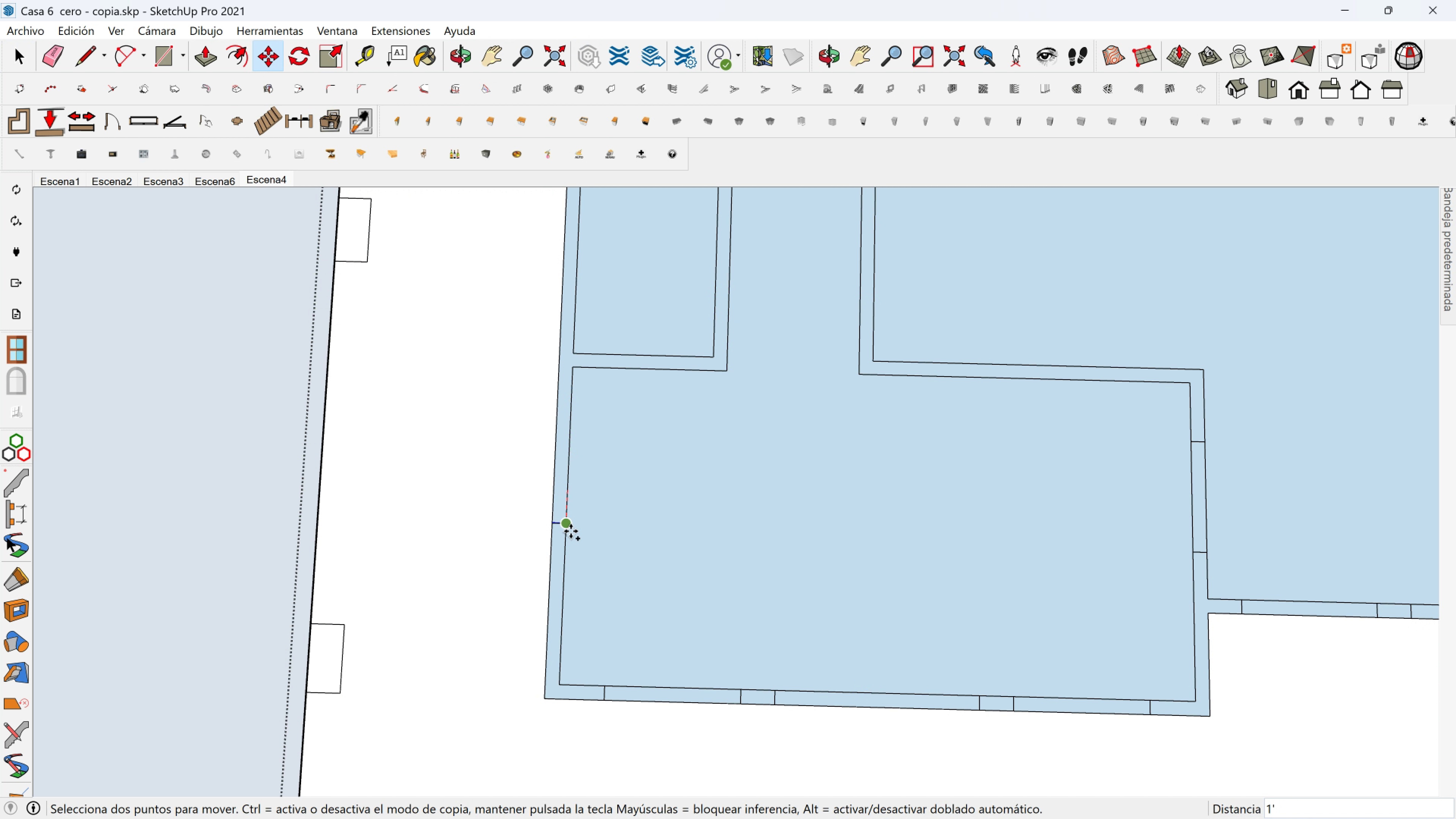 
key(Control+ControlLeft)
 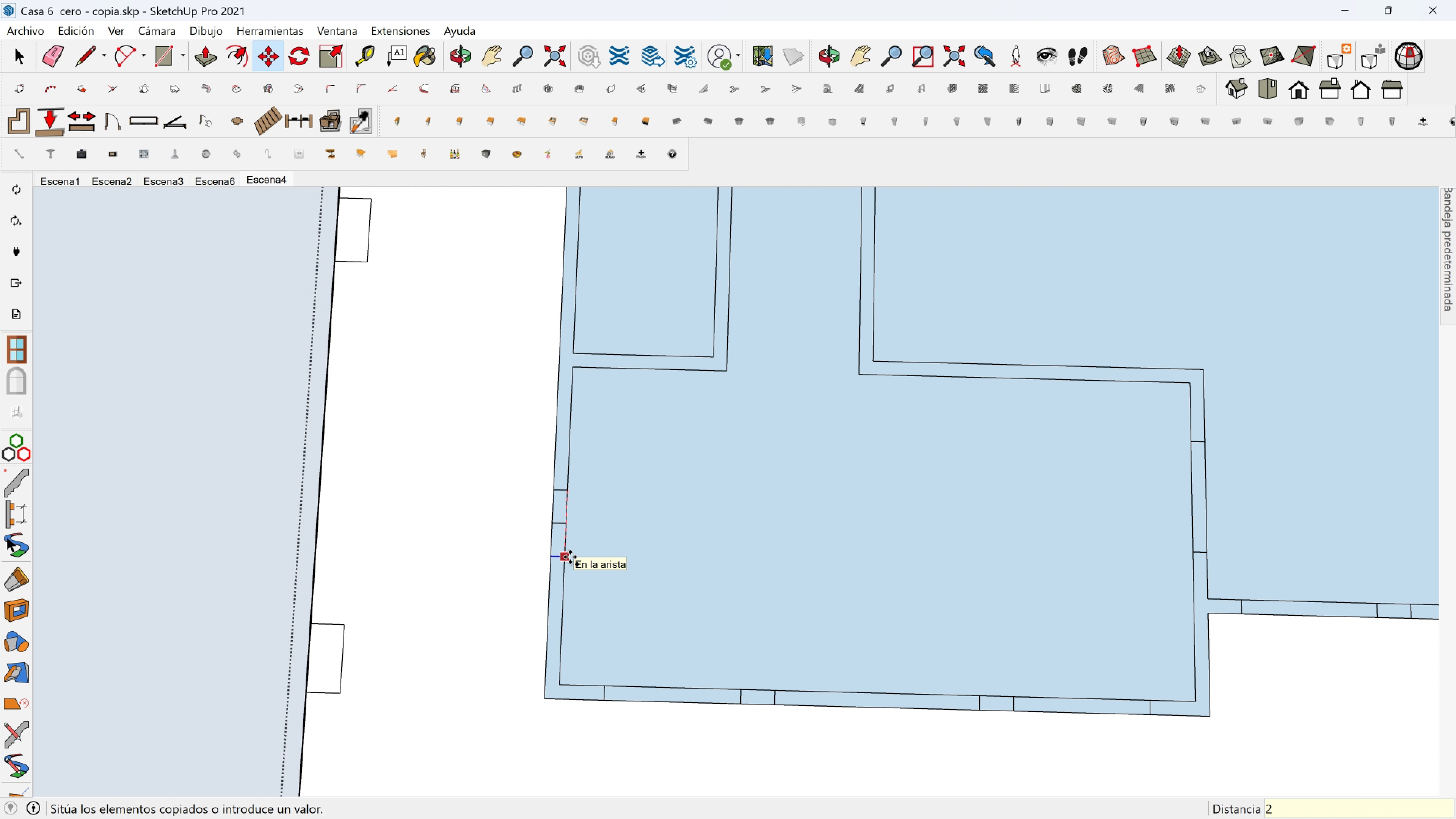 
type(24)
 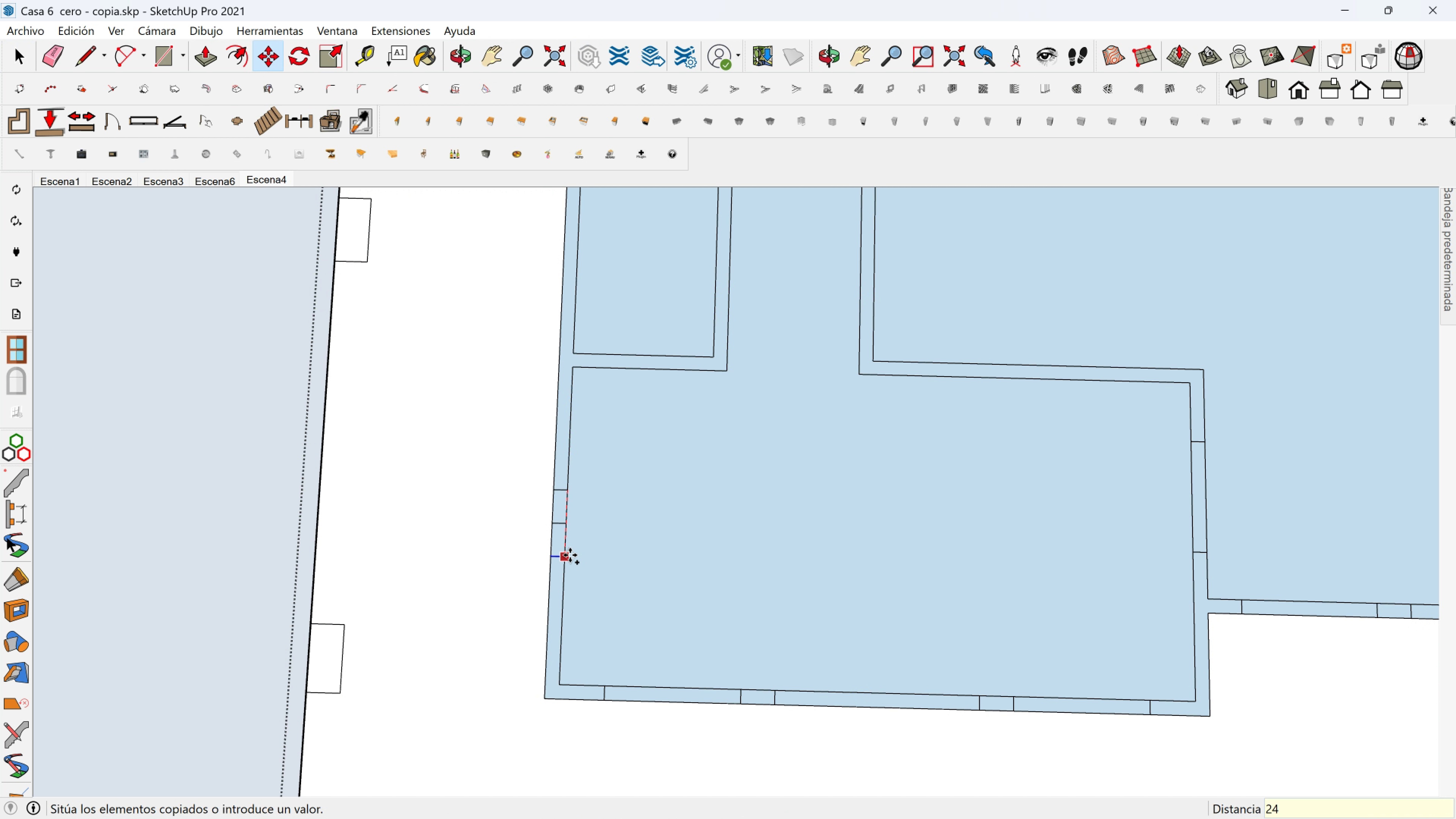 
key(Enter)
 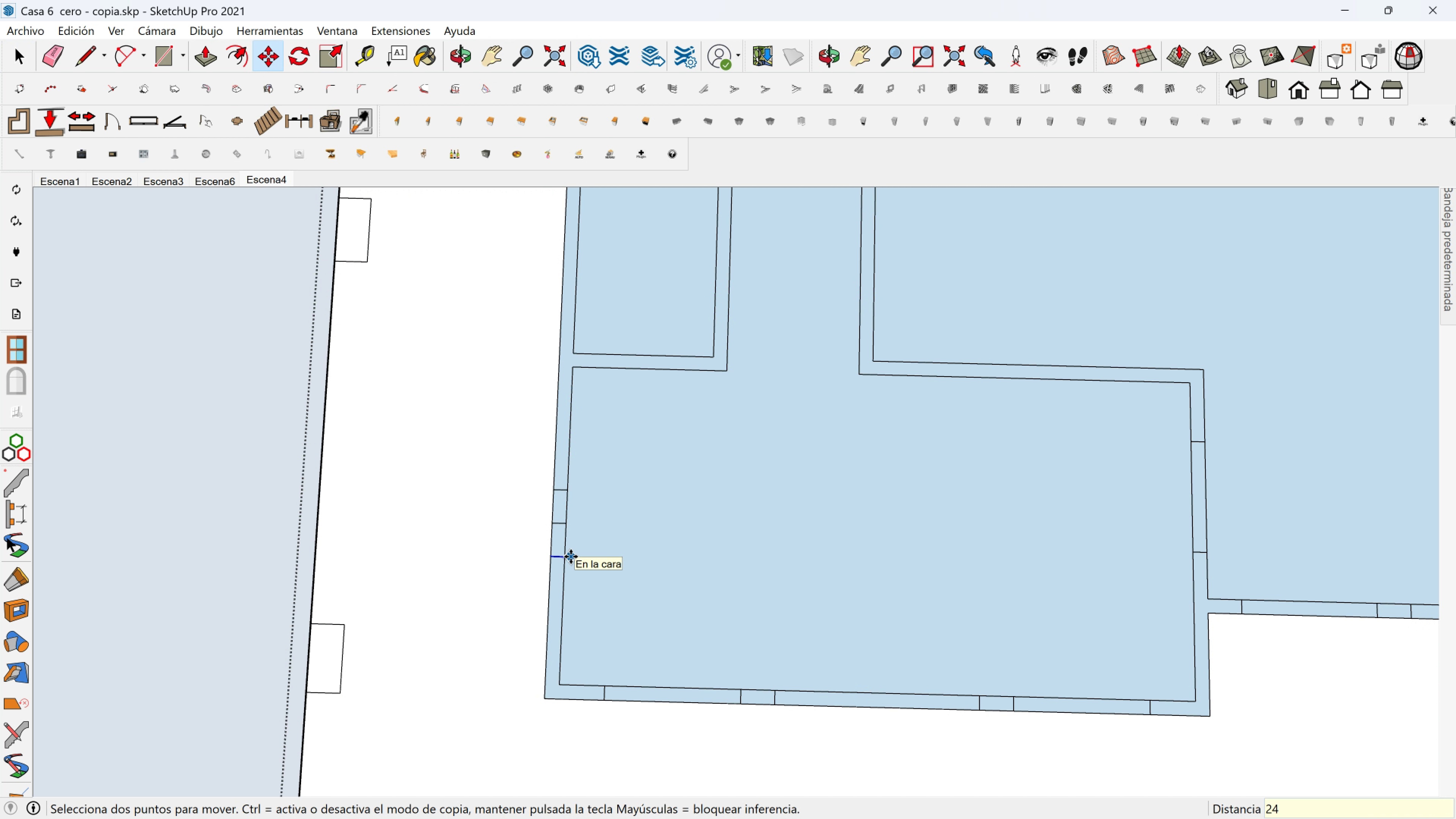 
left_click([560, 557])
 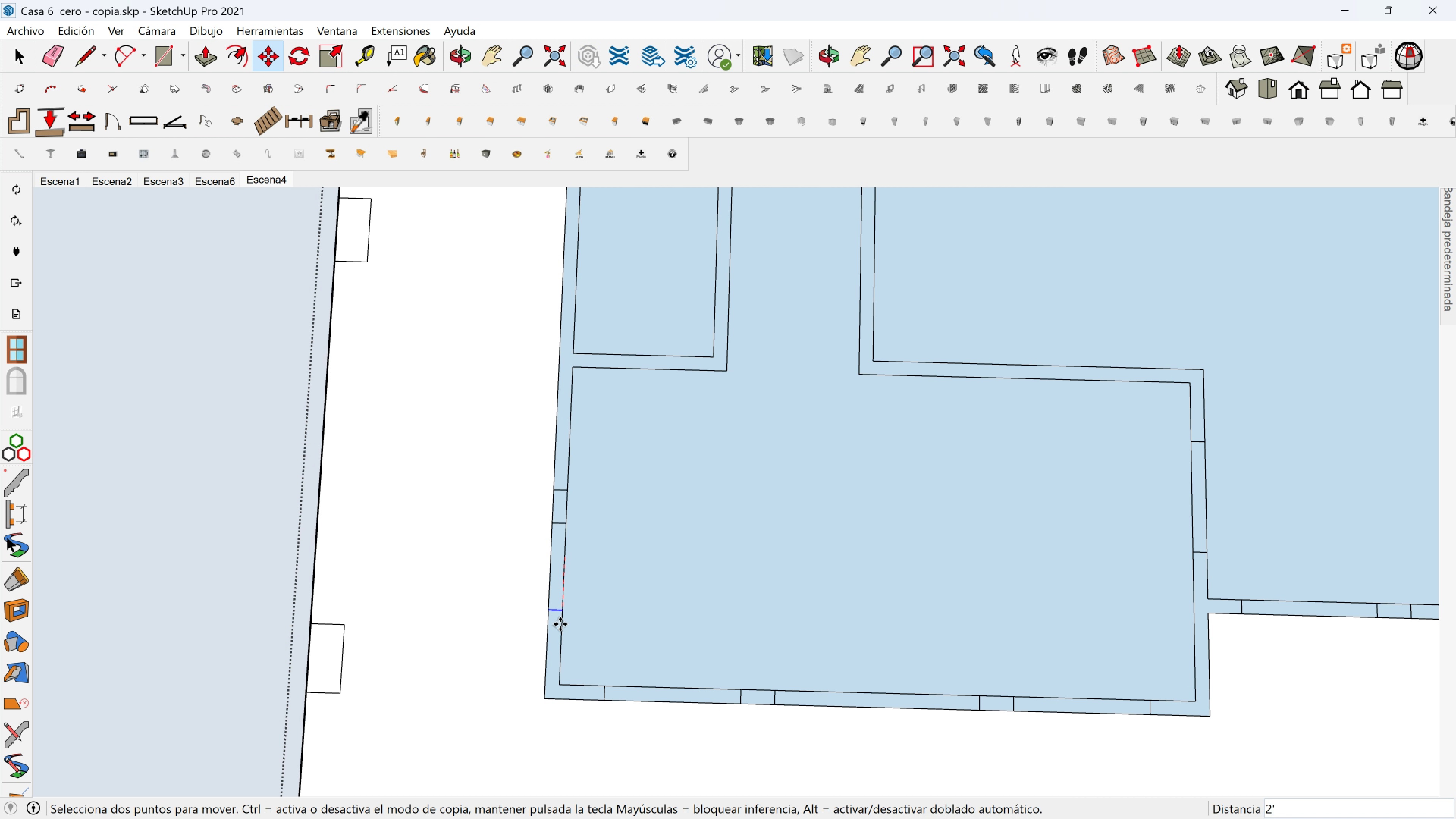 
key(Control+ControlLeft)
 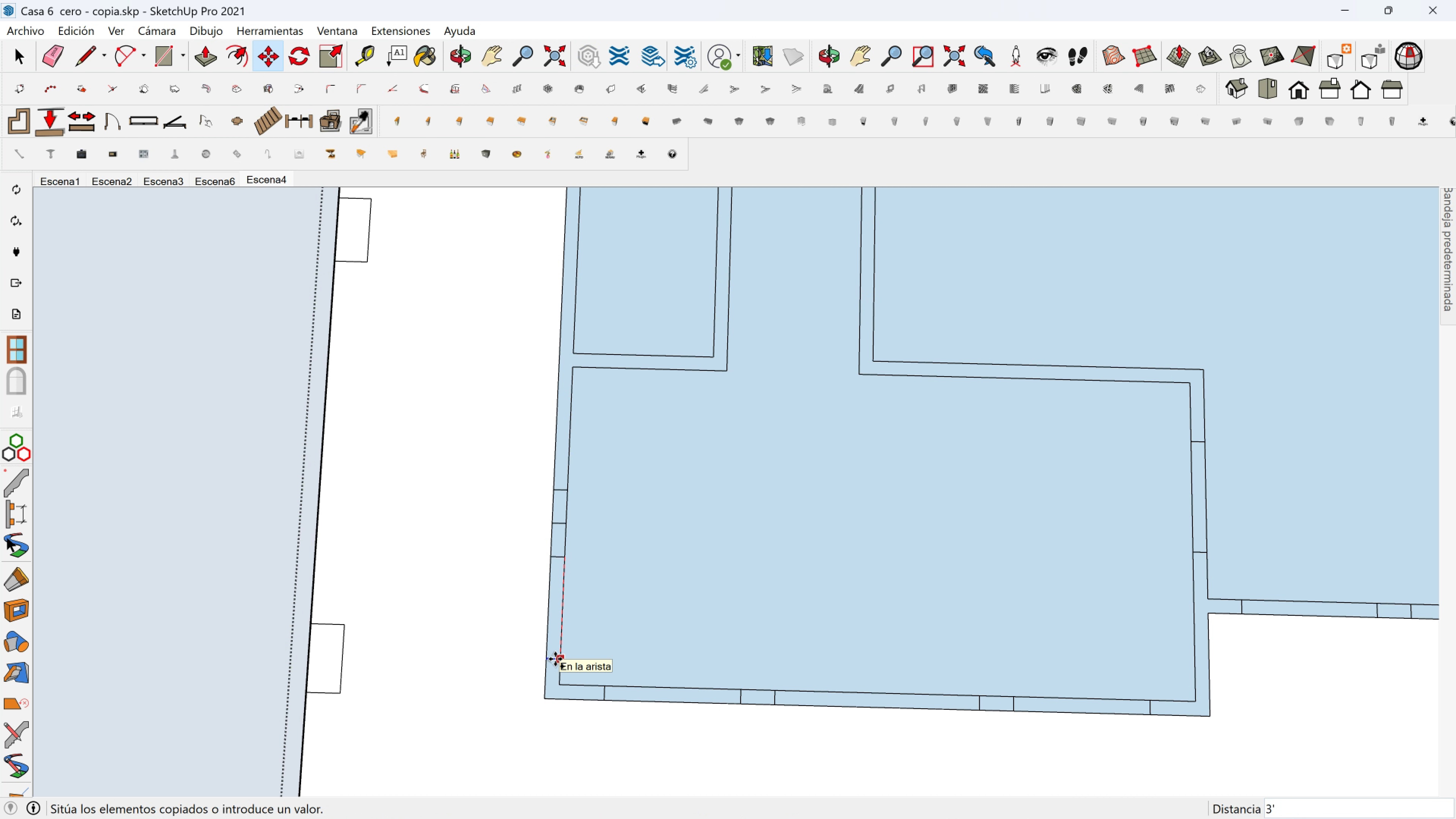 
type(36 m)
 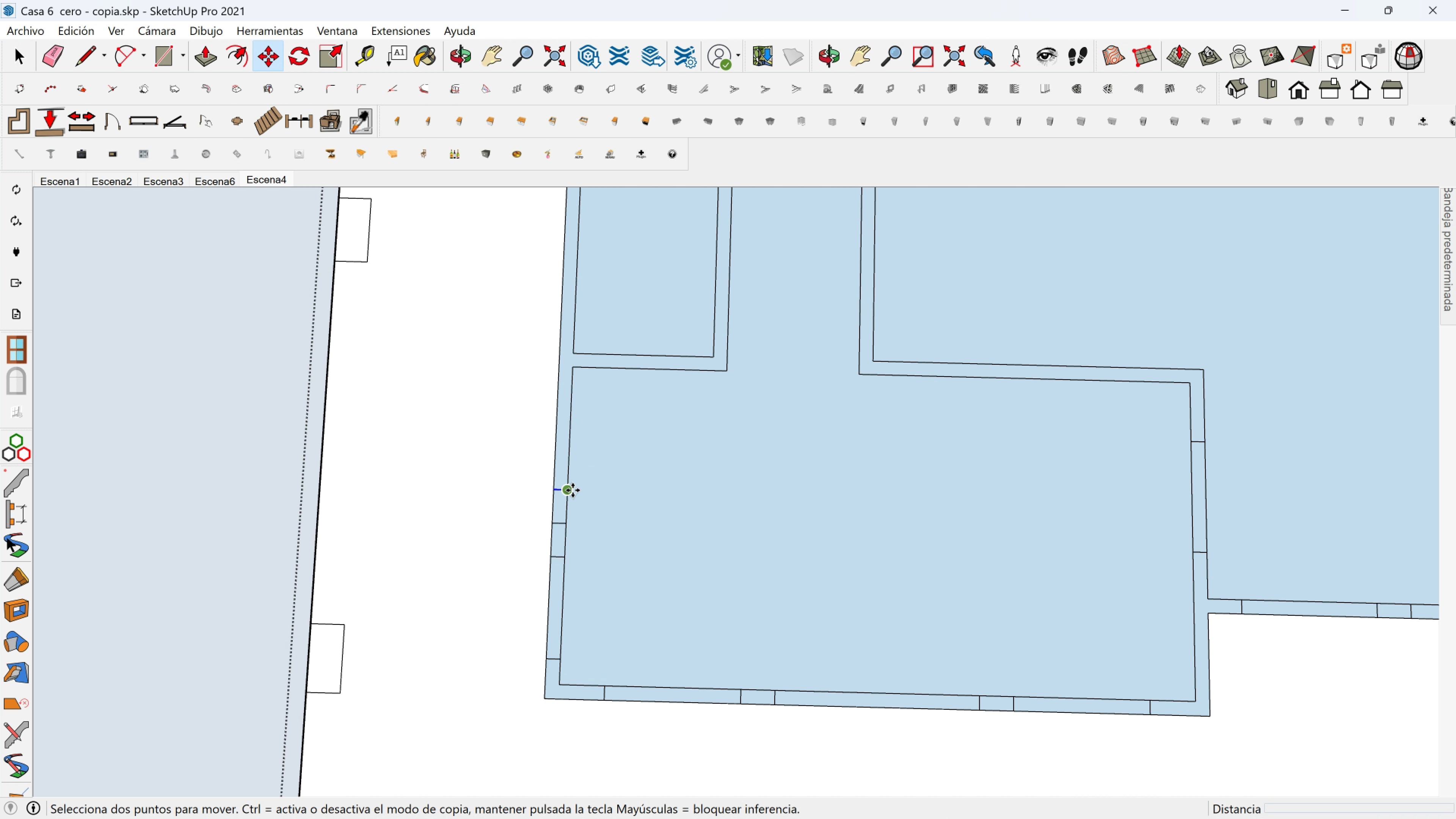 
hold_key(key=Enter, duration=22.55)
 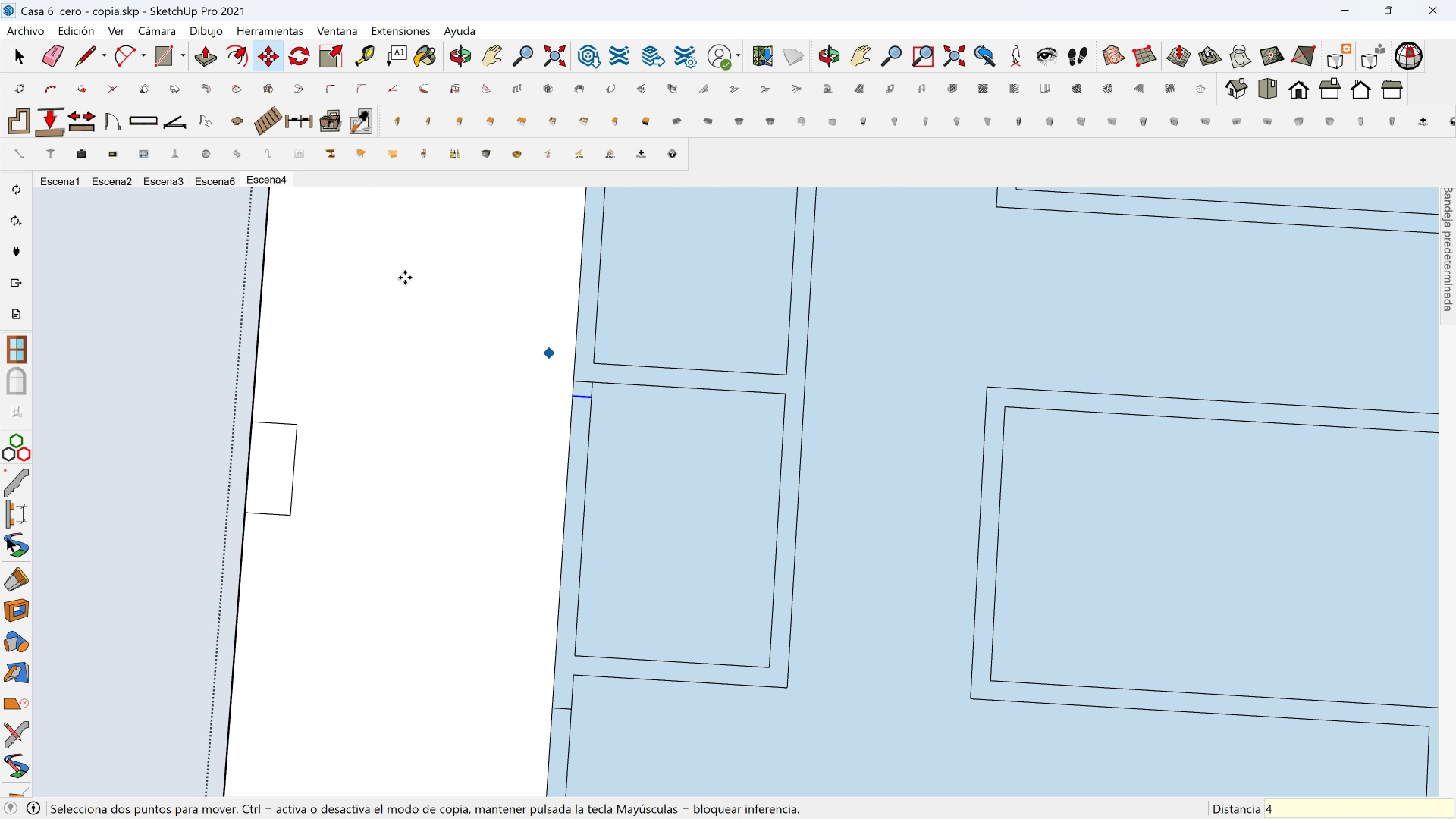 
key(Control+ControlLeft)
 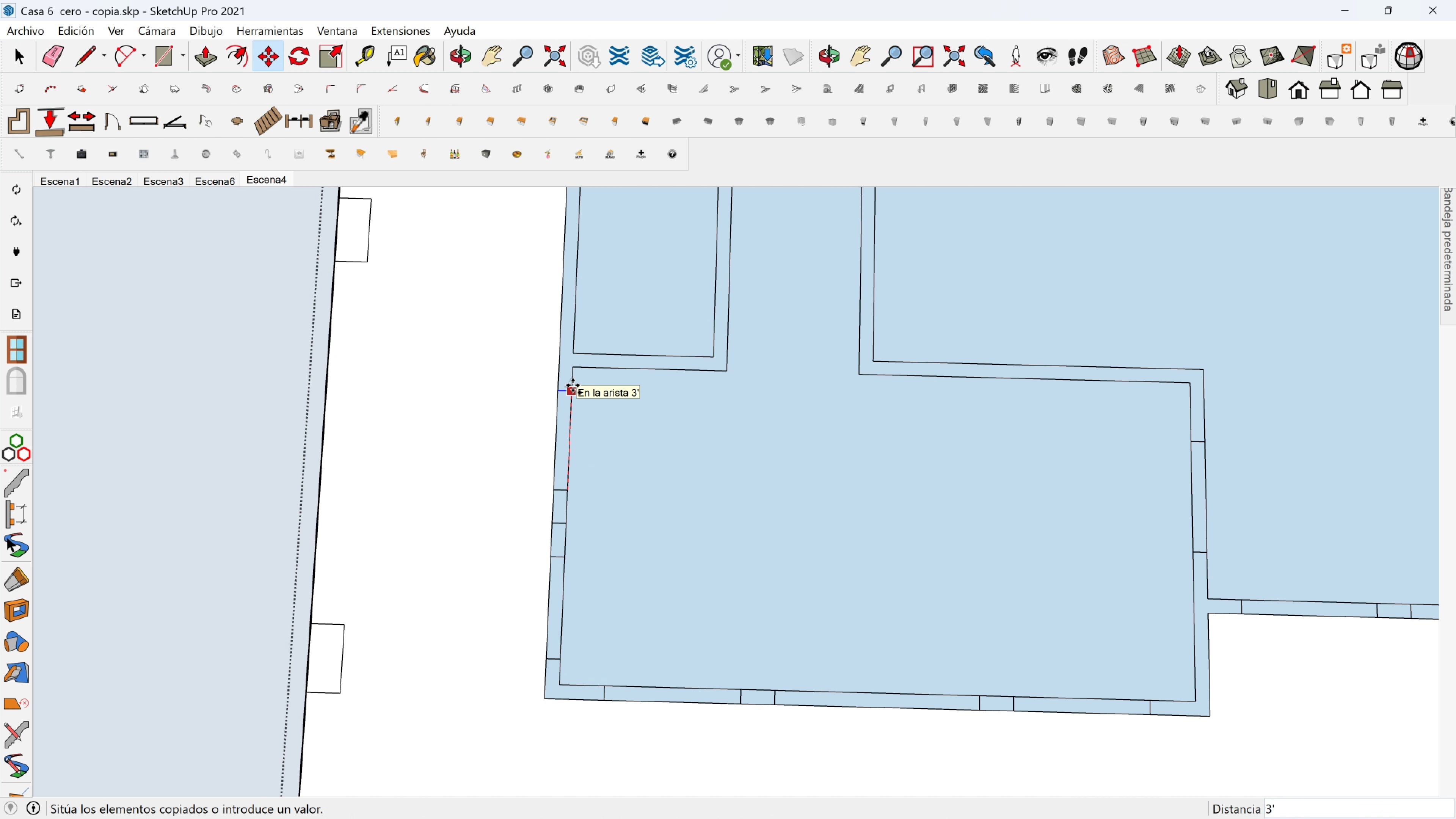 
left_click([573, 385])
 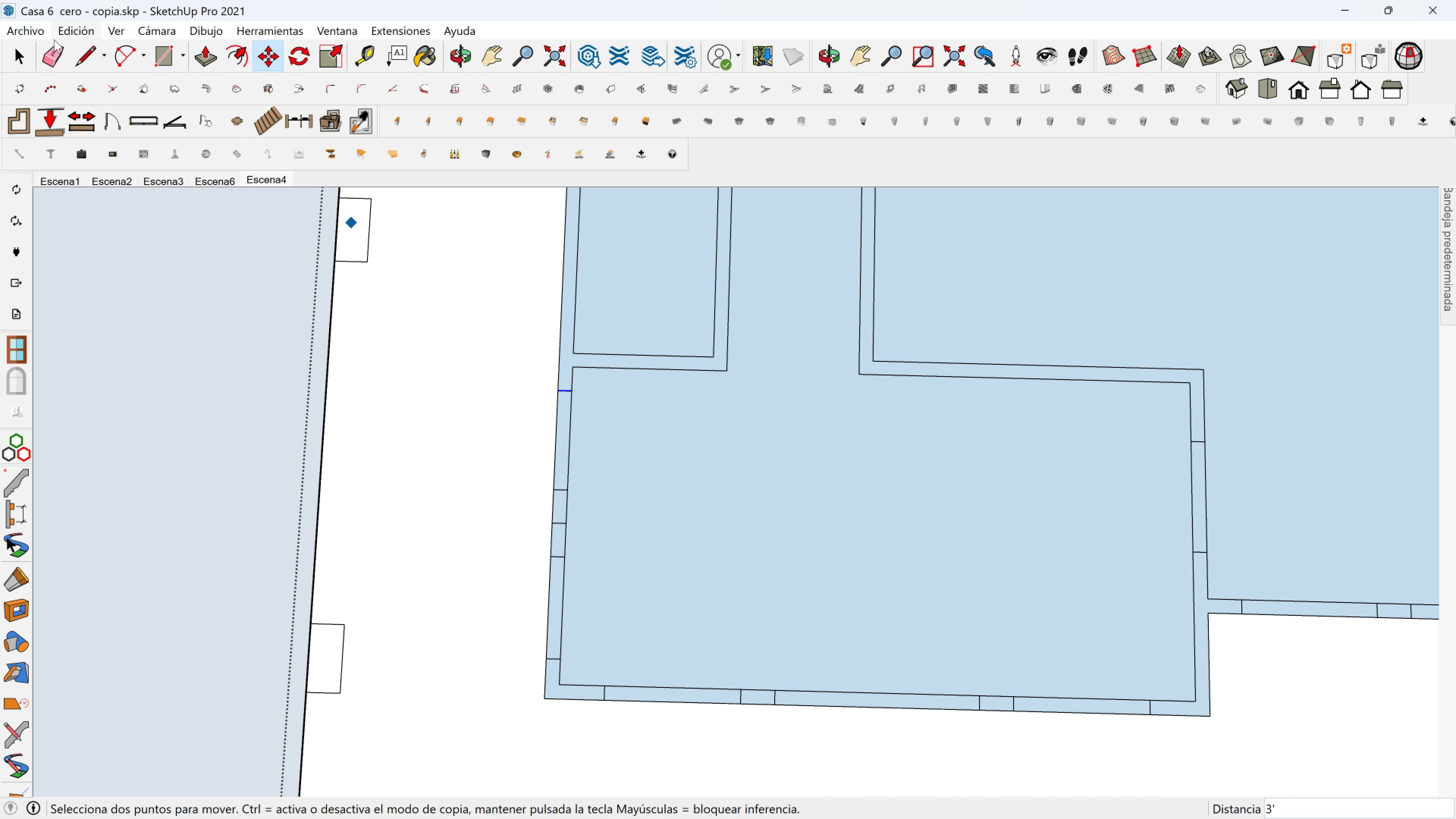 
left_click([52, 50])
 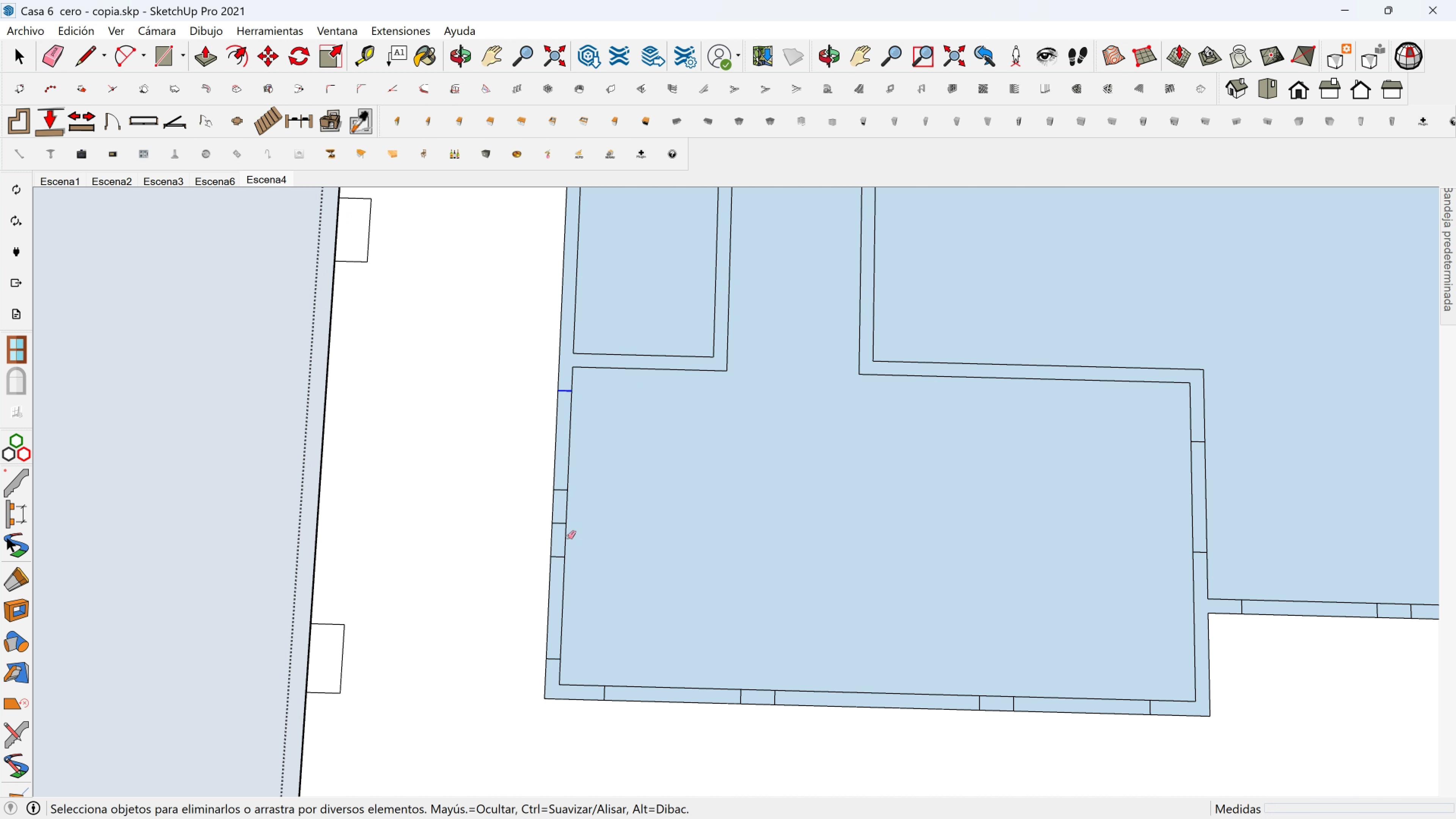 
scroll: coordinate [568, 535], scroll_direction: up, amount: 2.0
 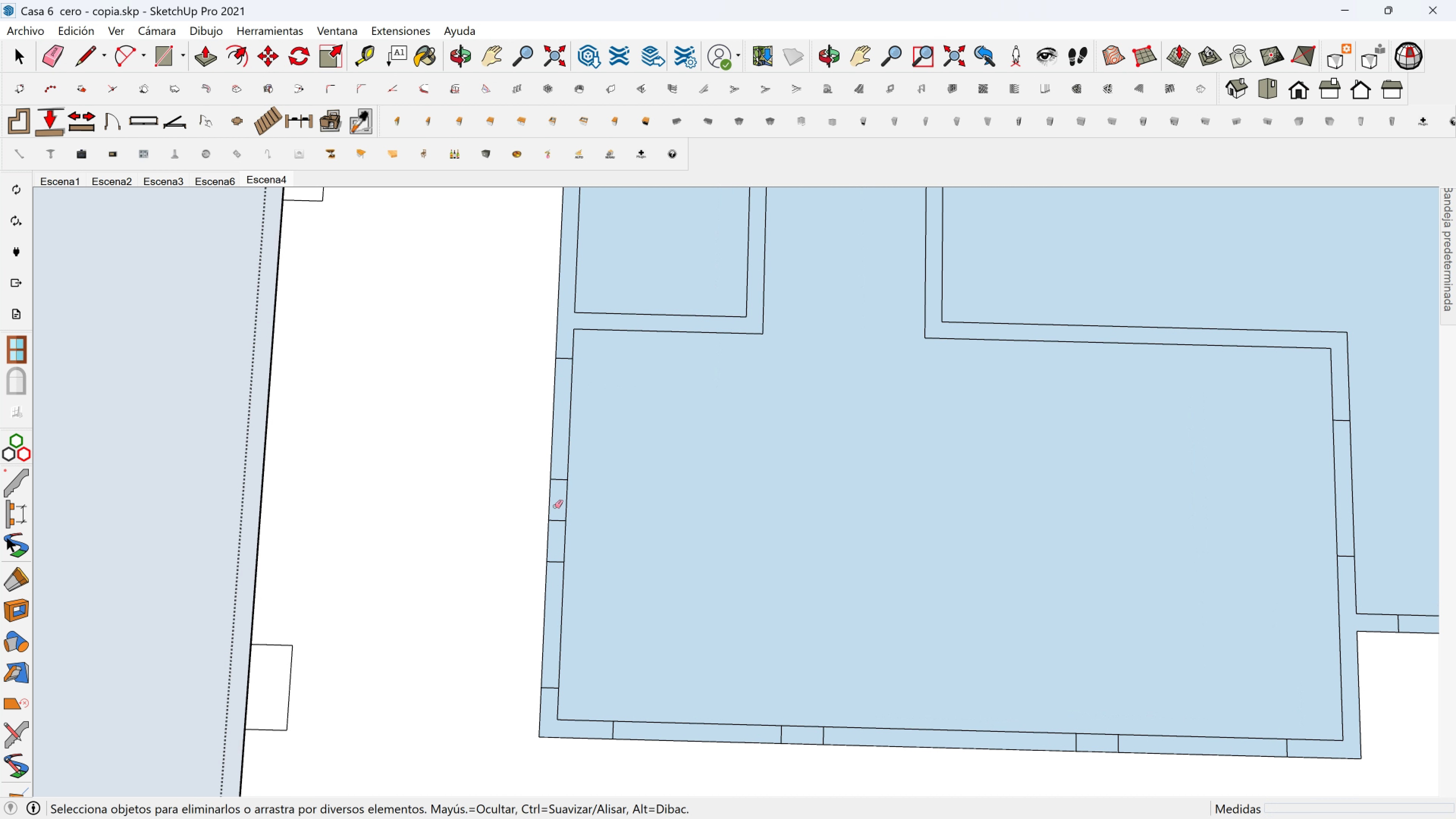 
left_click_drag(start_coordinate=[555, 507], to_coordinate=[555, 518])
 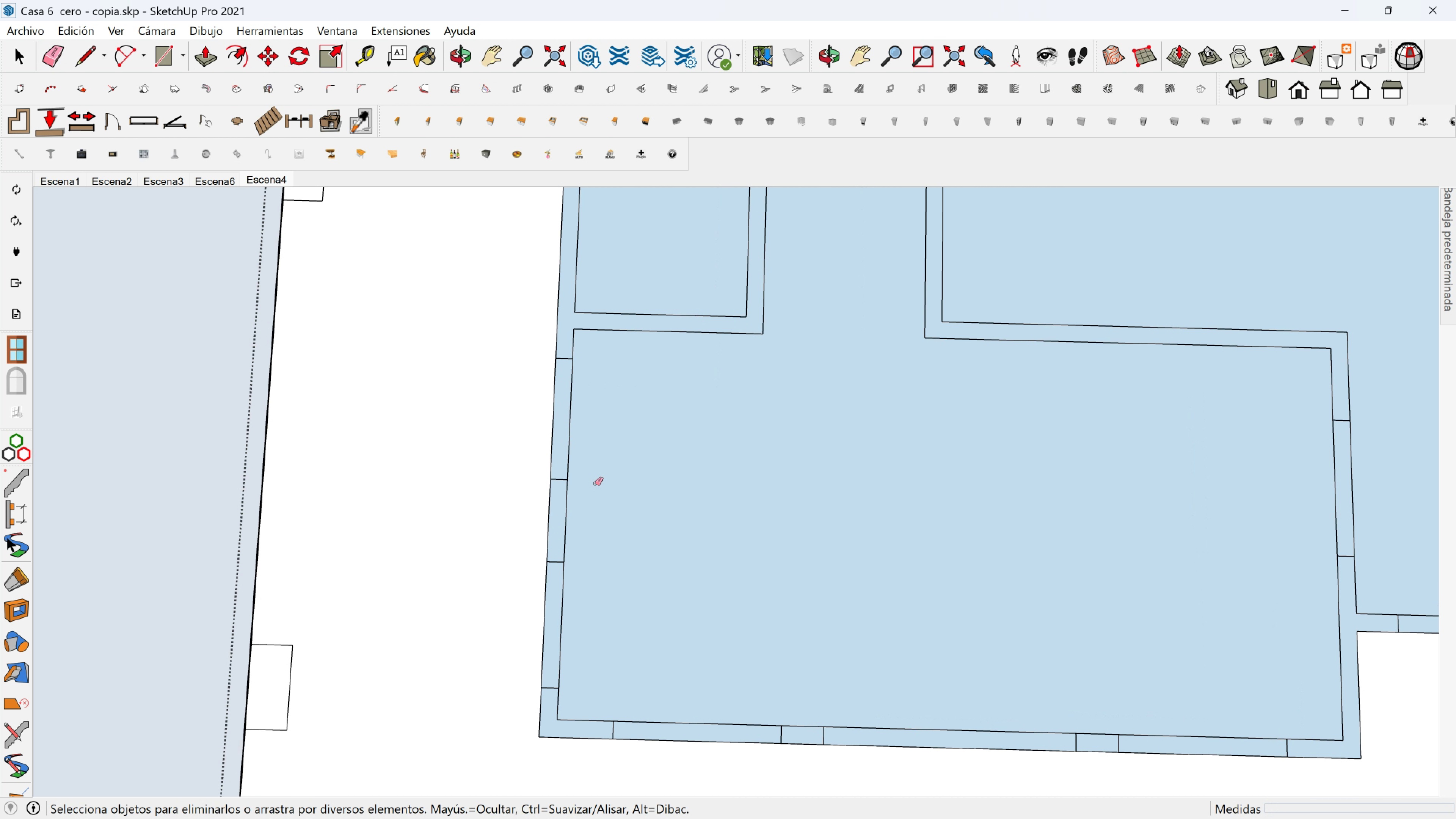 
scroll: coordinate [599, 482], scroll_direction: down, amount: 2.0
 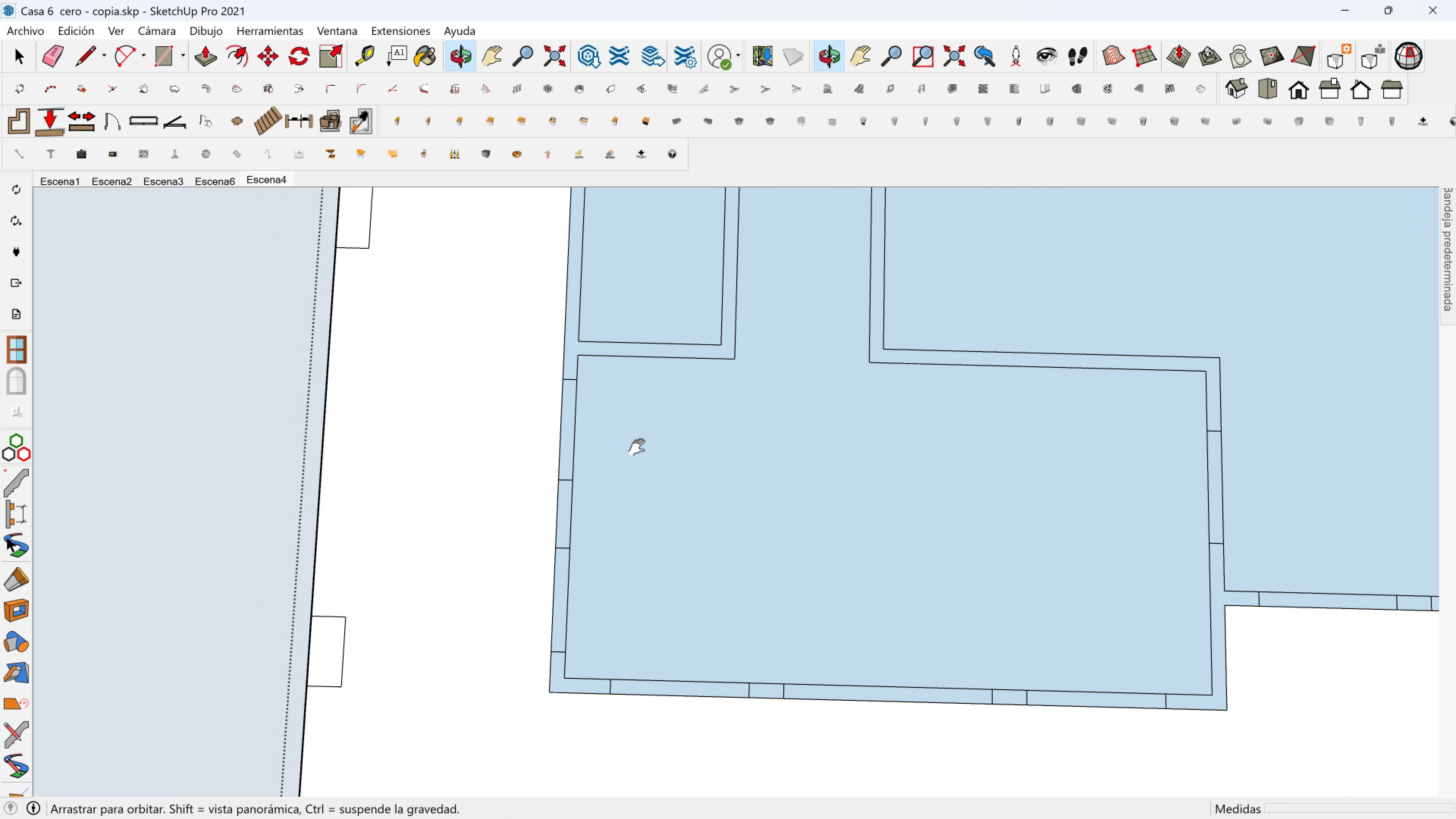 
key(Shift+ShiftLeft)
 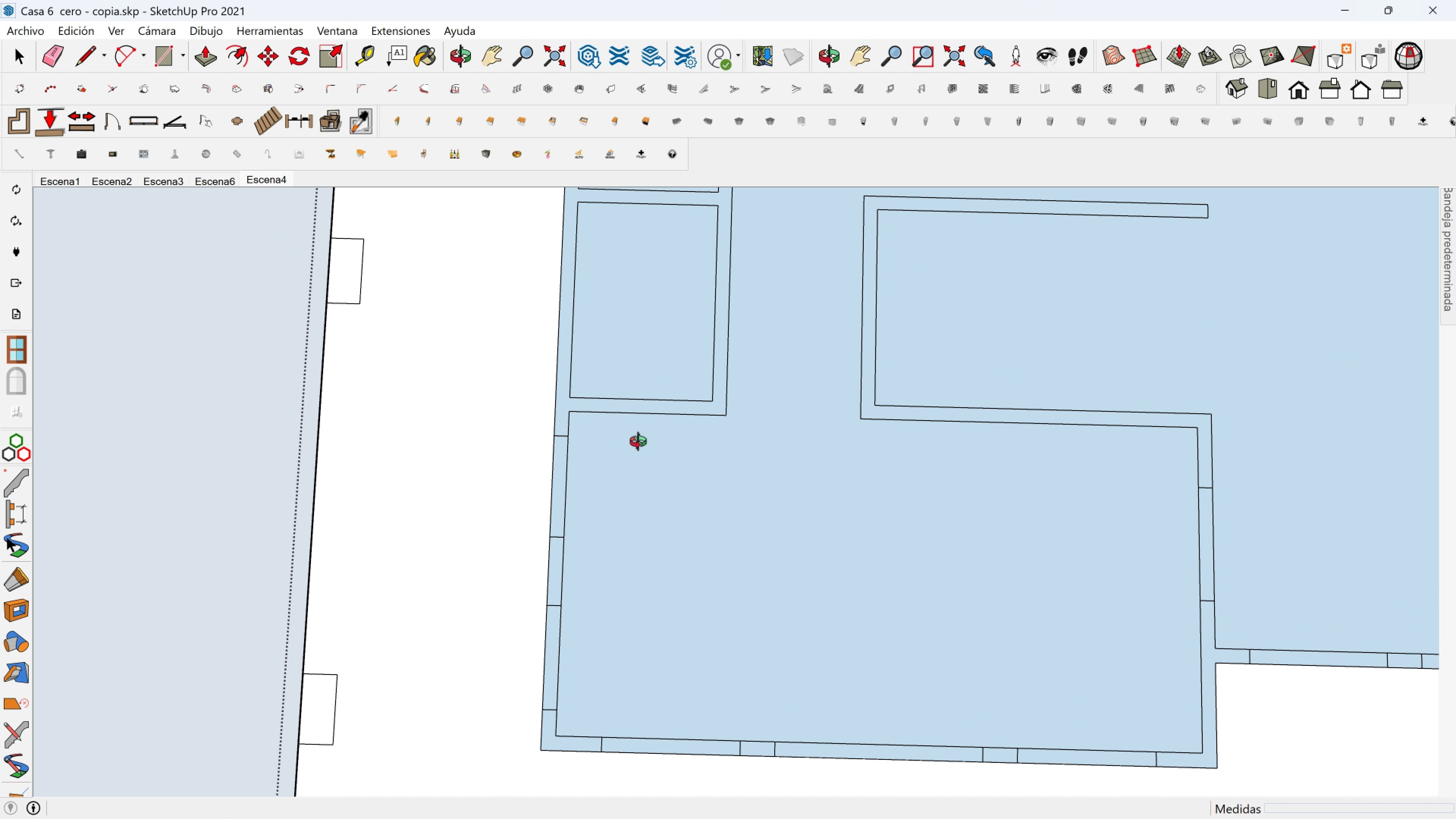 
key(Shift+ShiftLeft)
 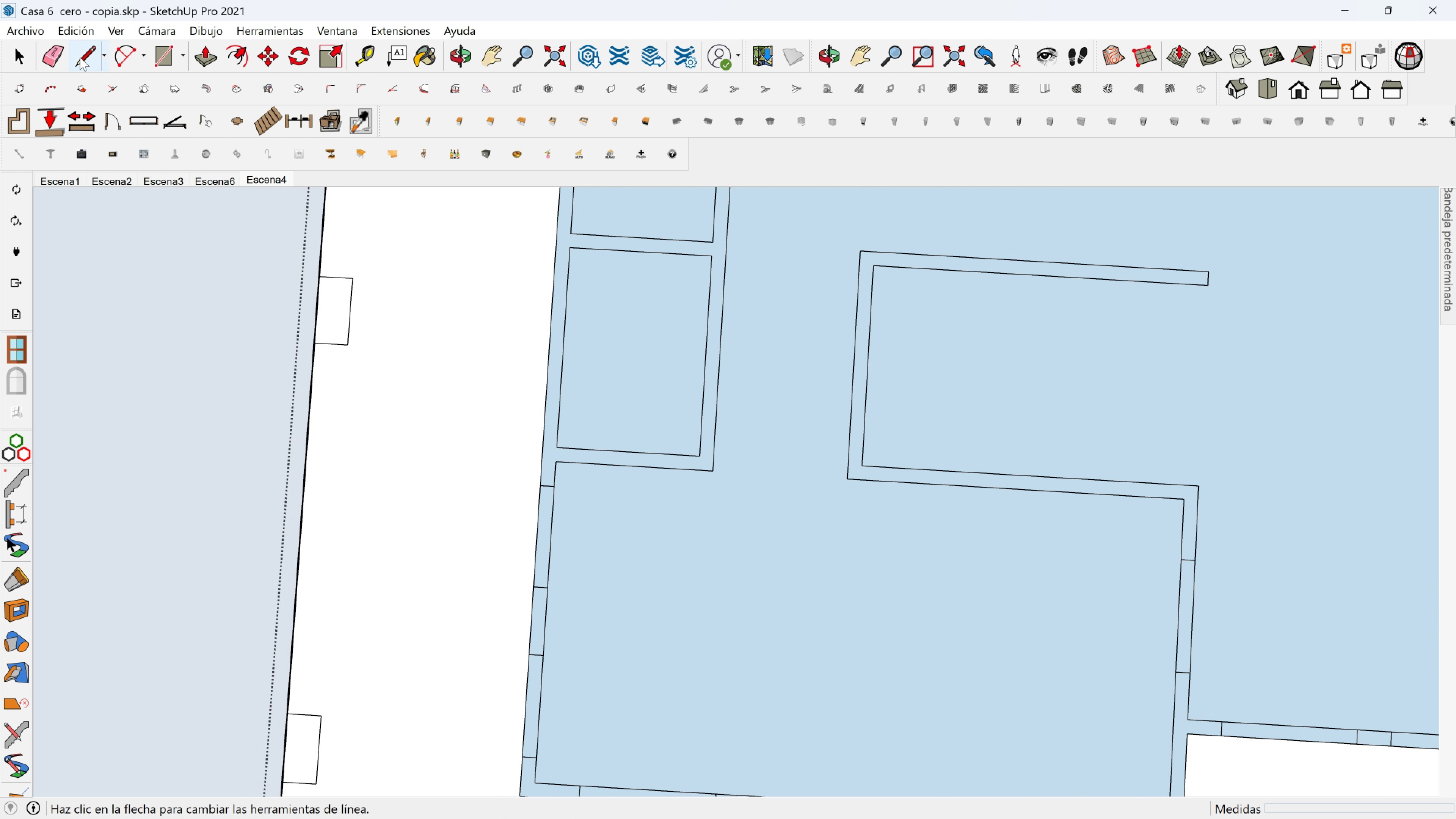 
left_click([80, 57])
 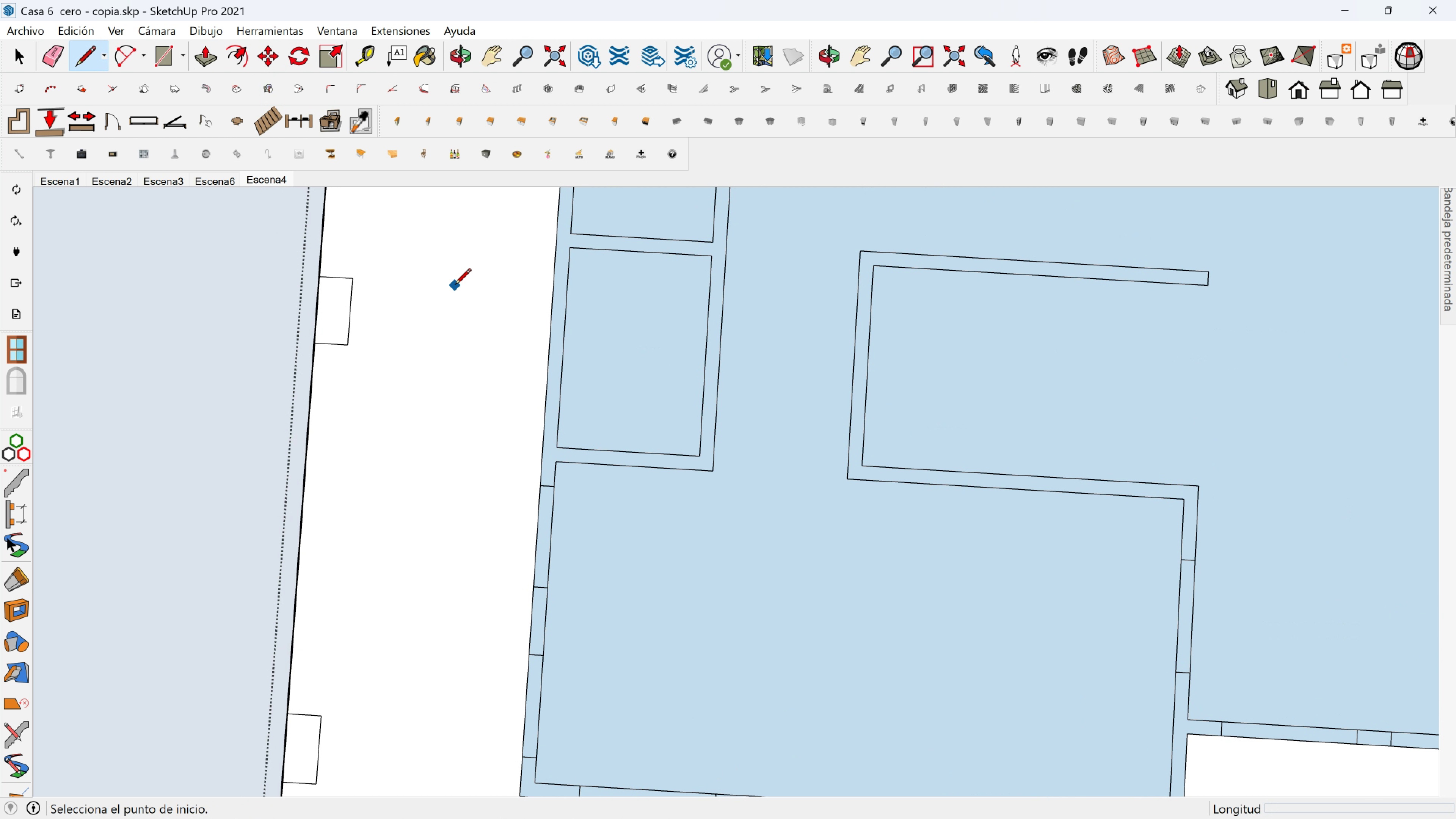 
hold_key(key=ShiftLeft, duration=0.32)
 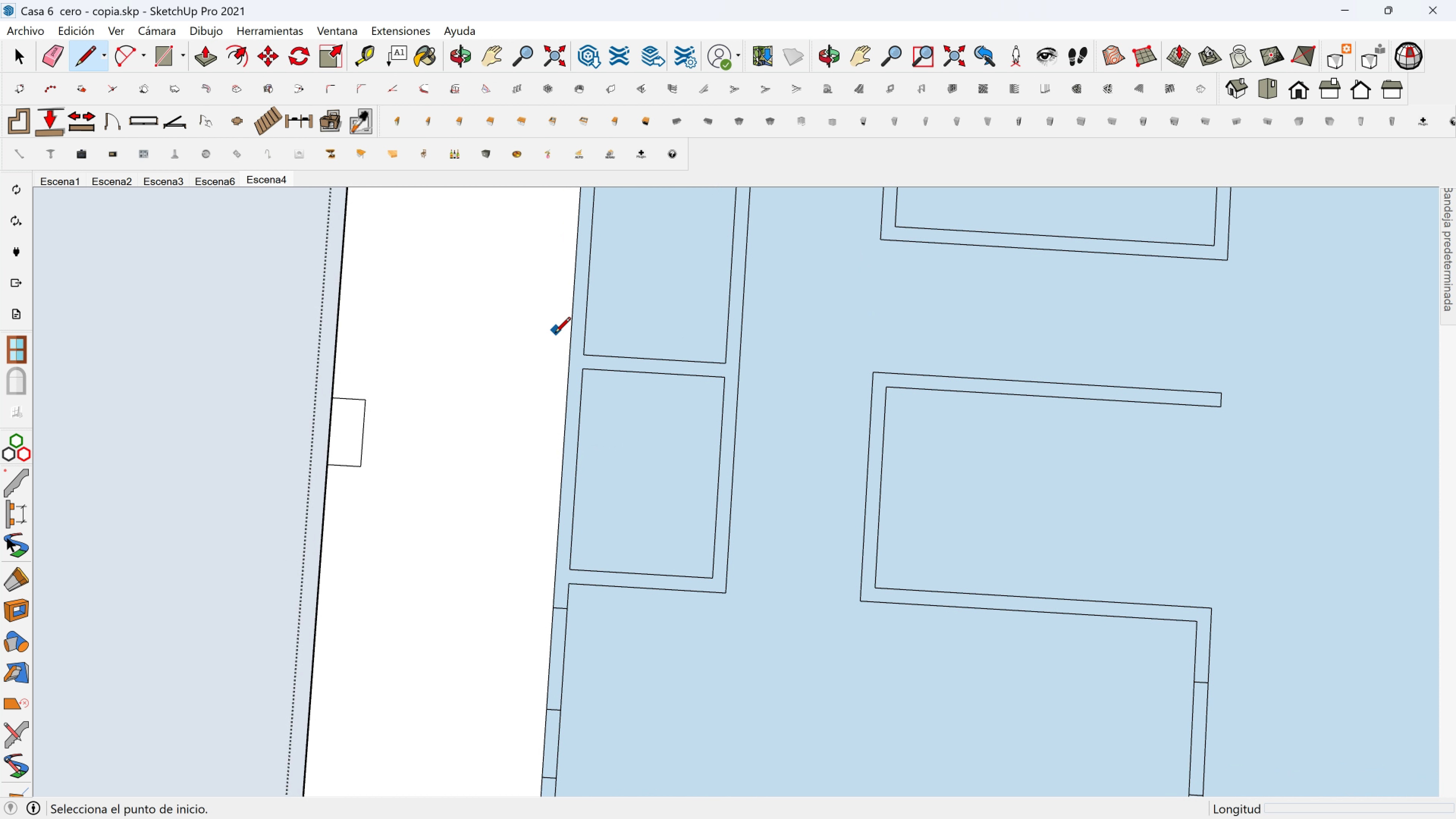 
scroll: coordinate [555, 336], scroll_direction: up, amount: 3.0
 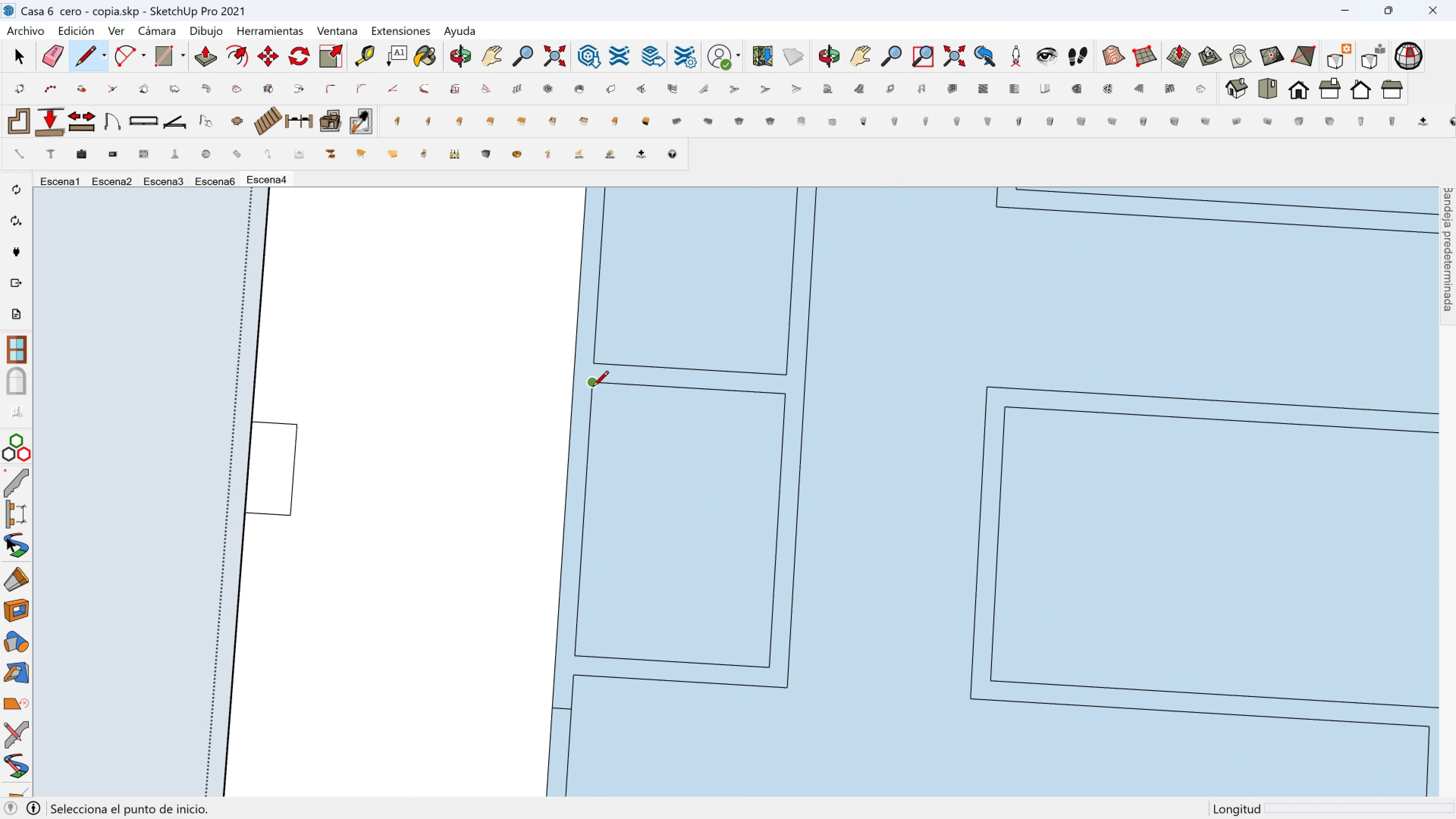 
left_click([593, 386])
 